 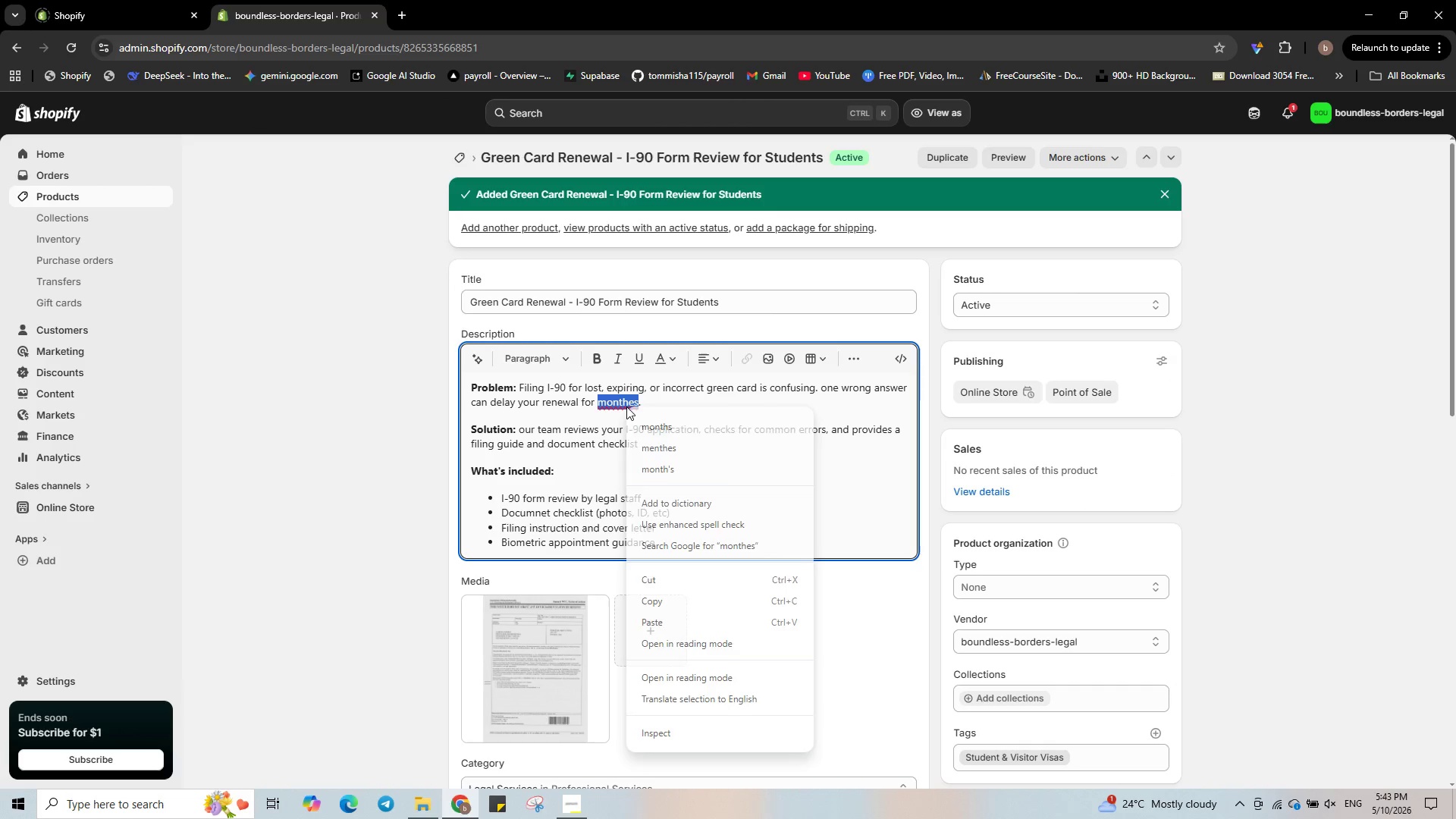 
left_click([642, 426])
 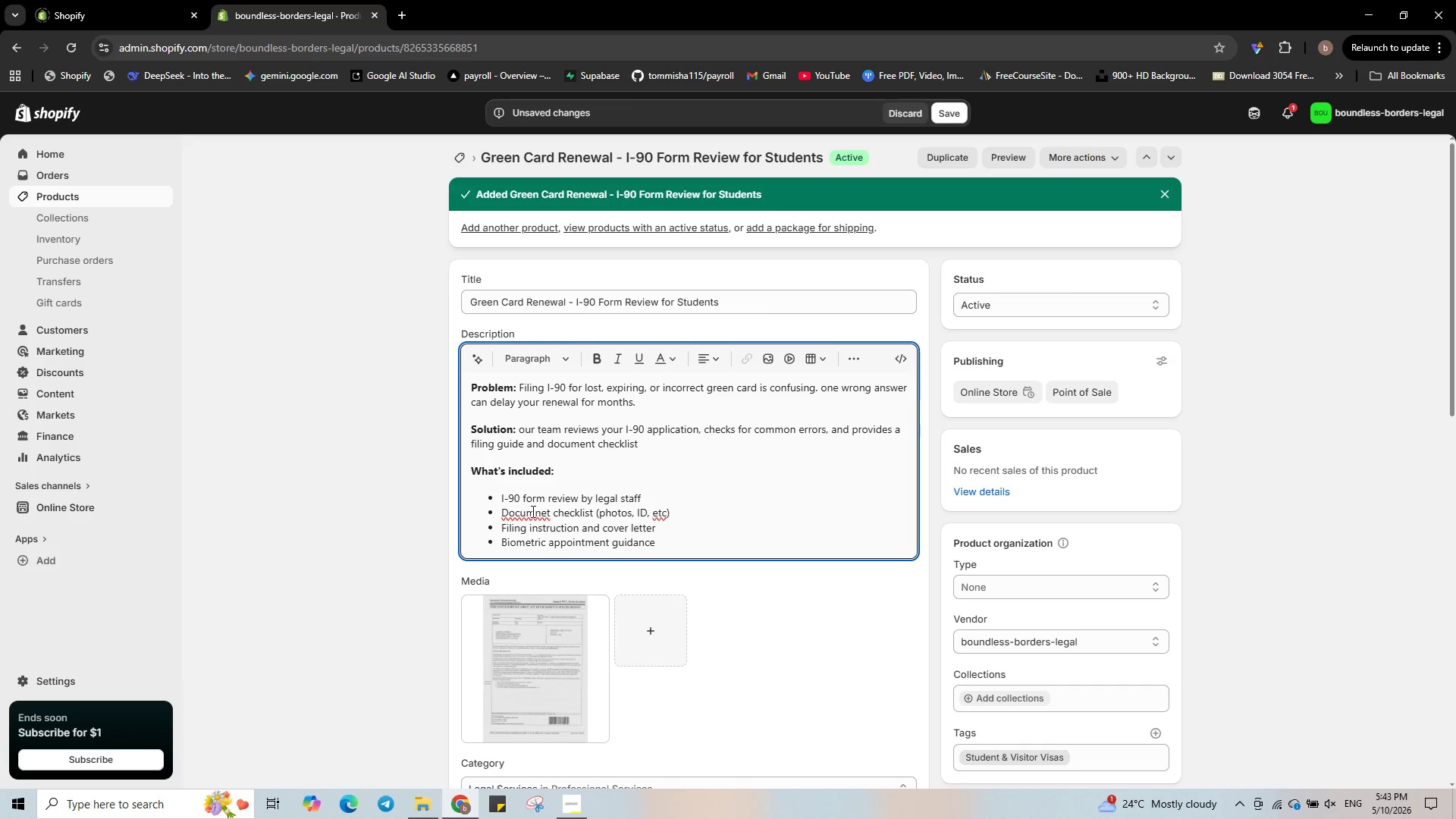 
right_click([531, 511])
 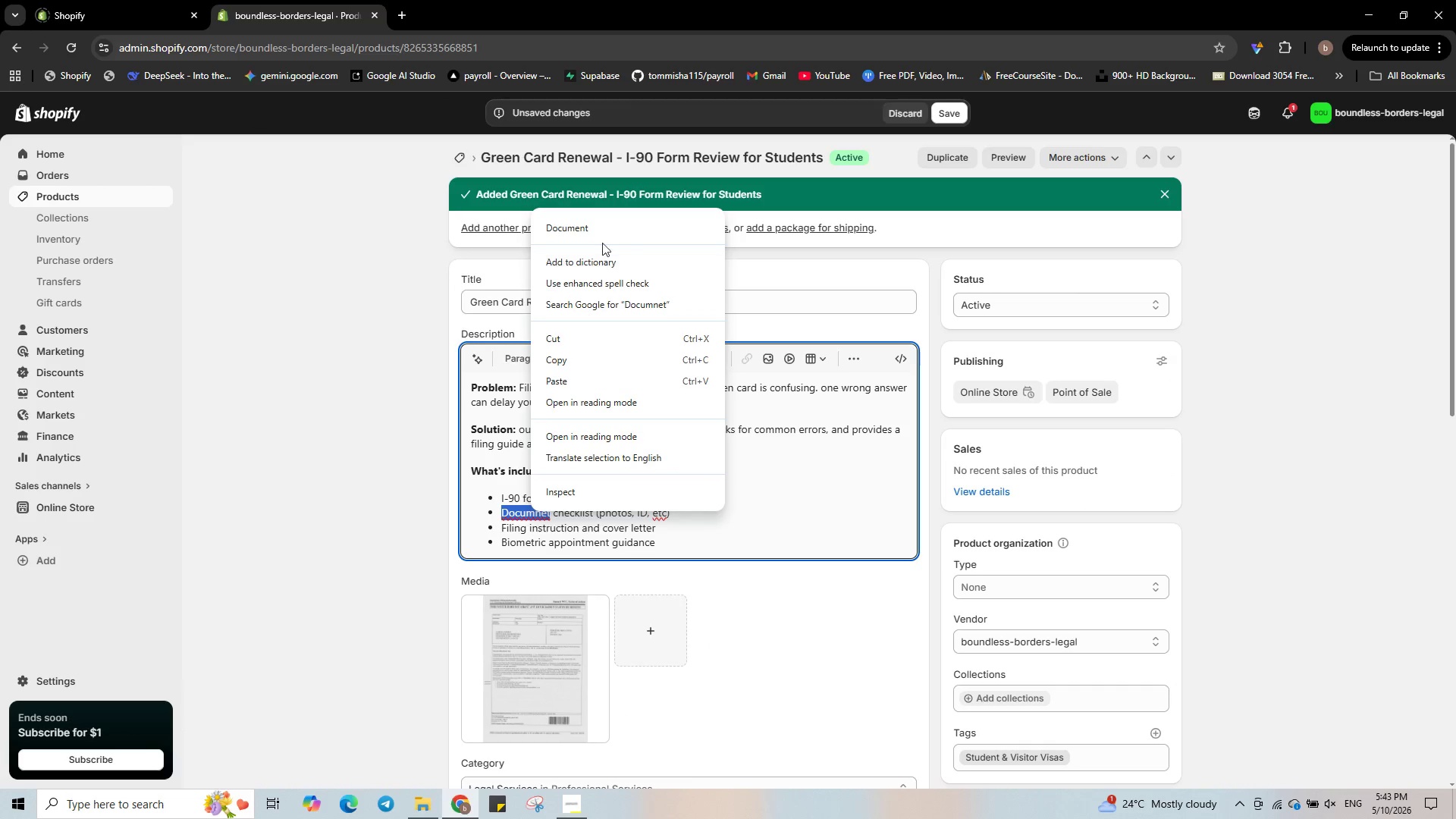 
left_click([600, 237])
 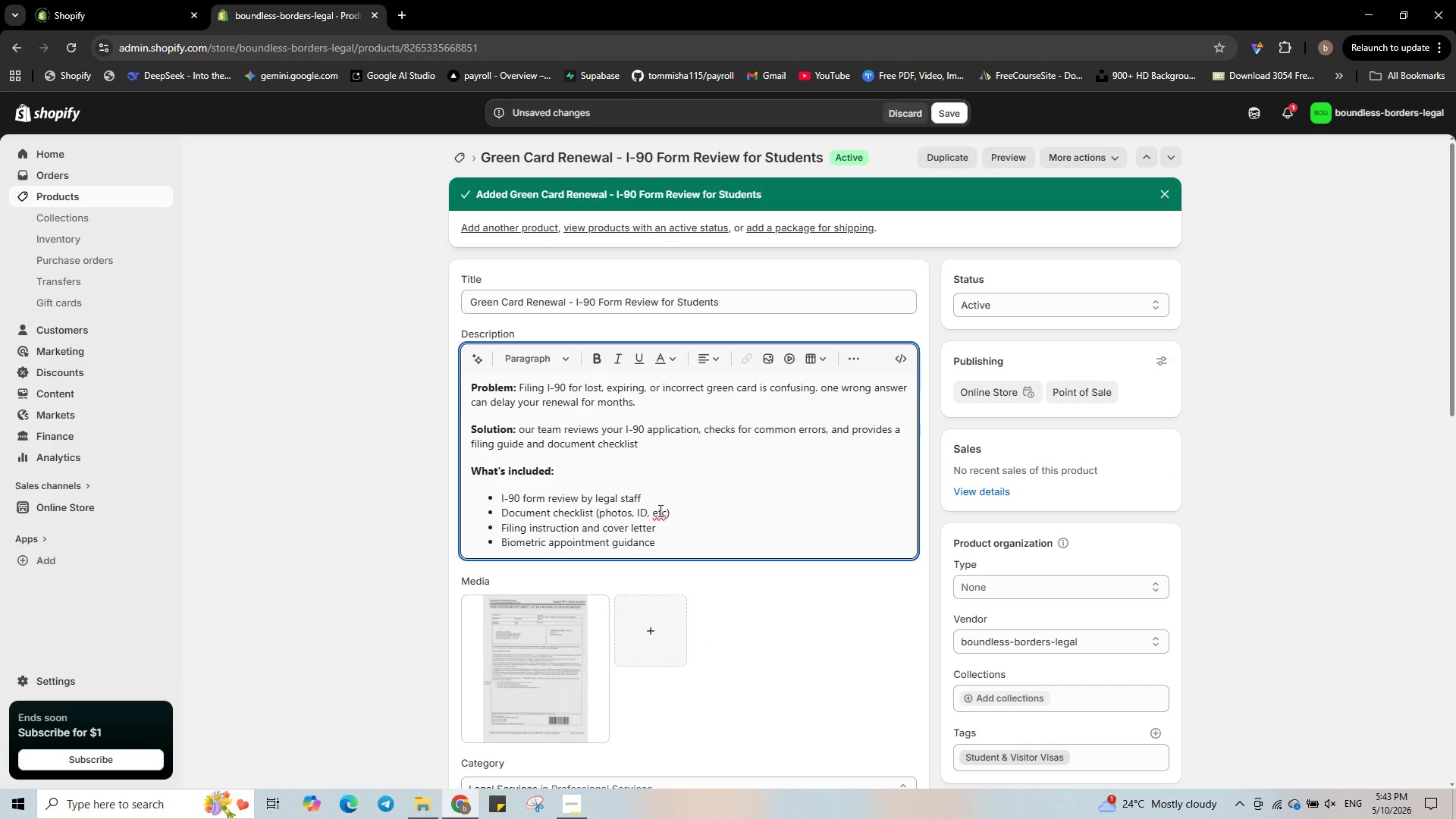 
right_click([659, 511])
 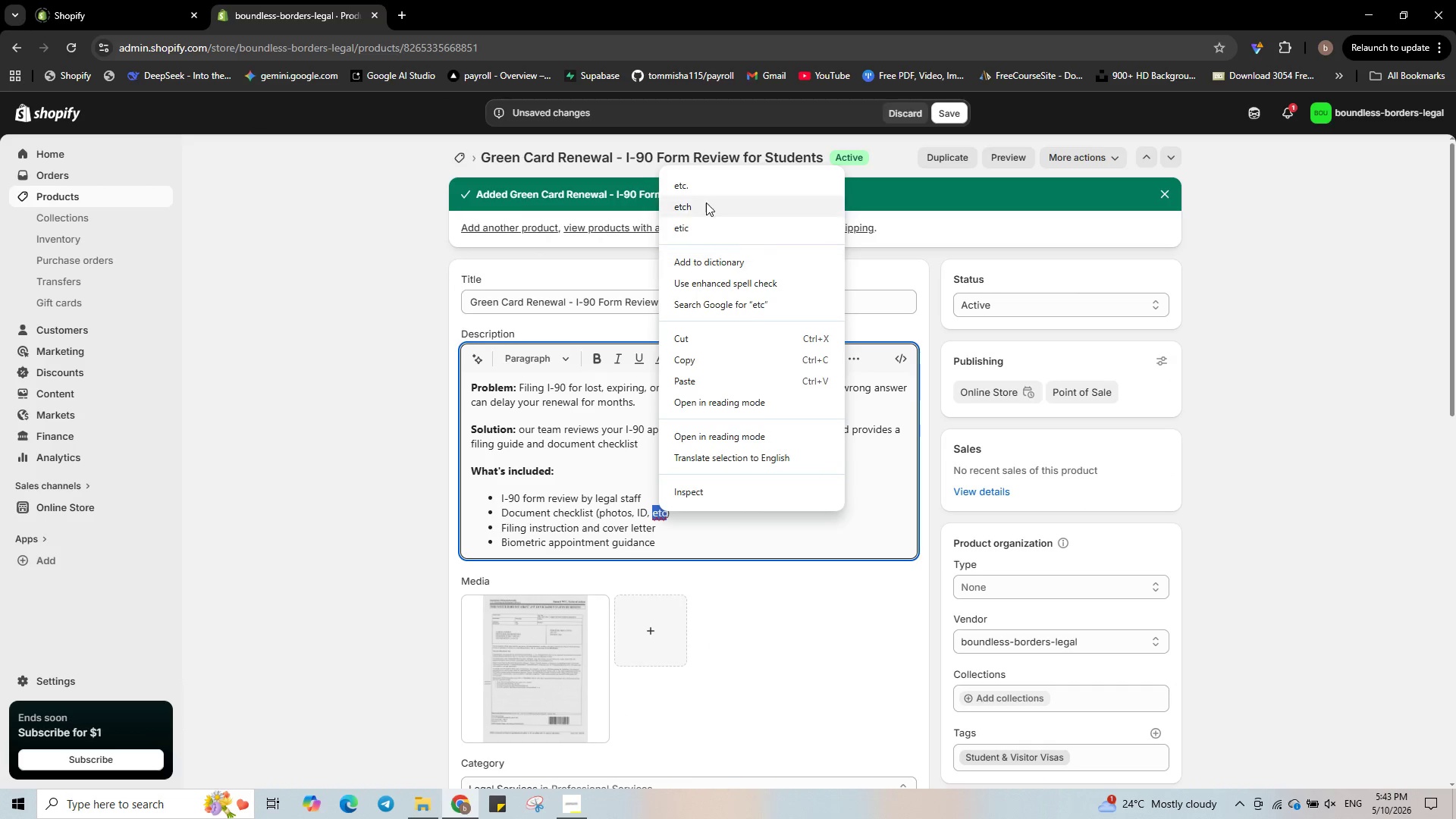 
left_click([703, 187])
 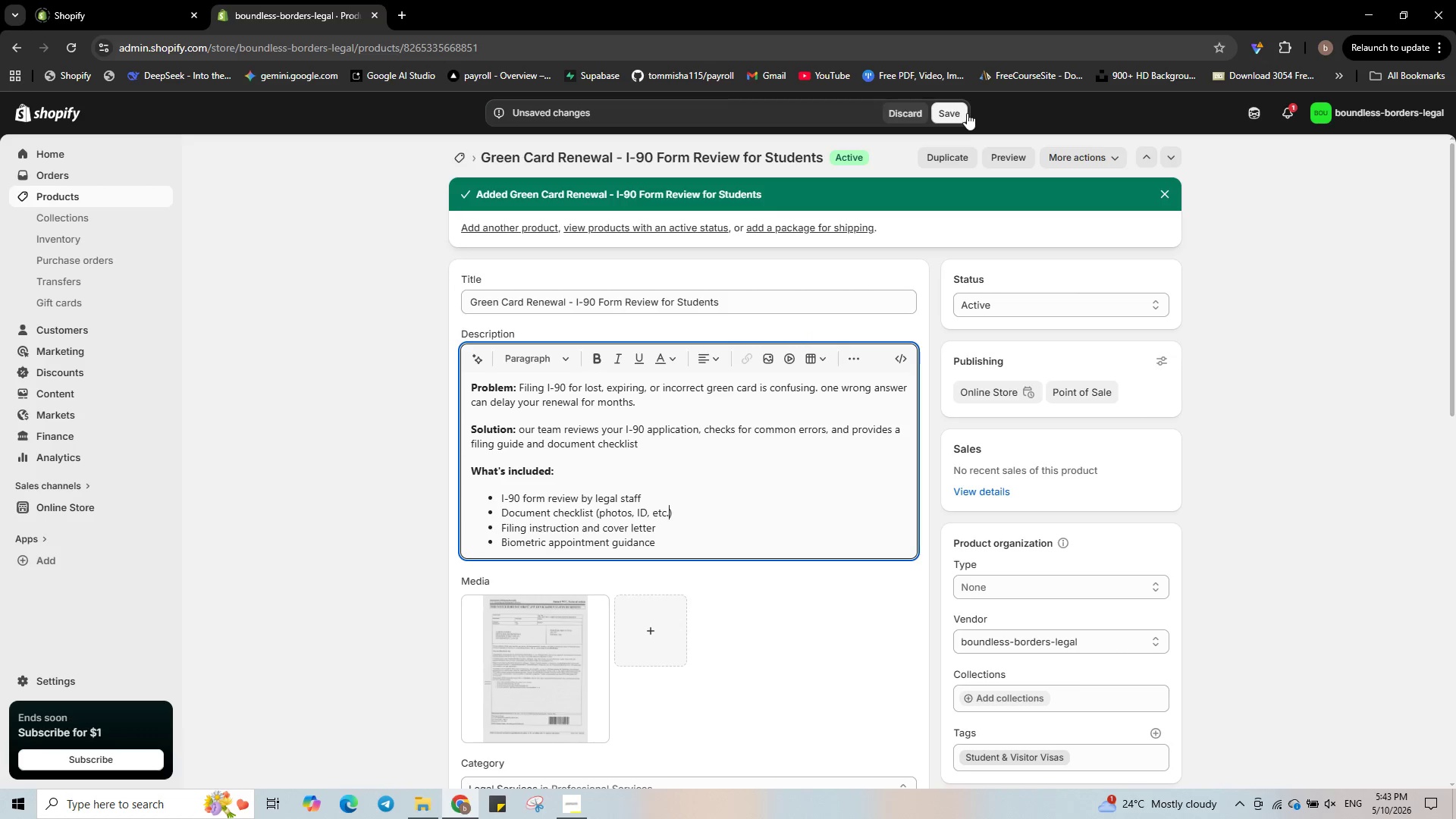 
left_click([962, 111])
 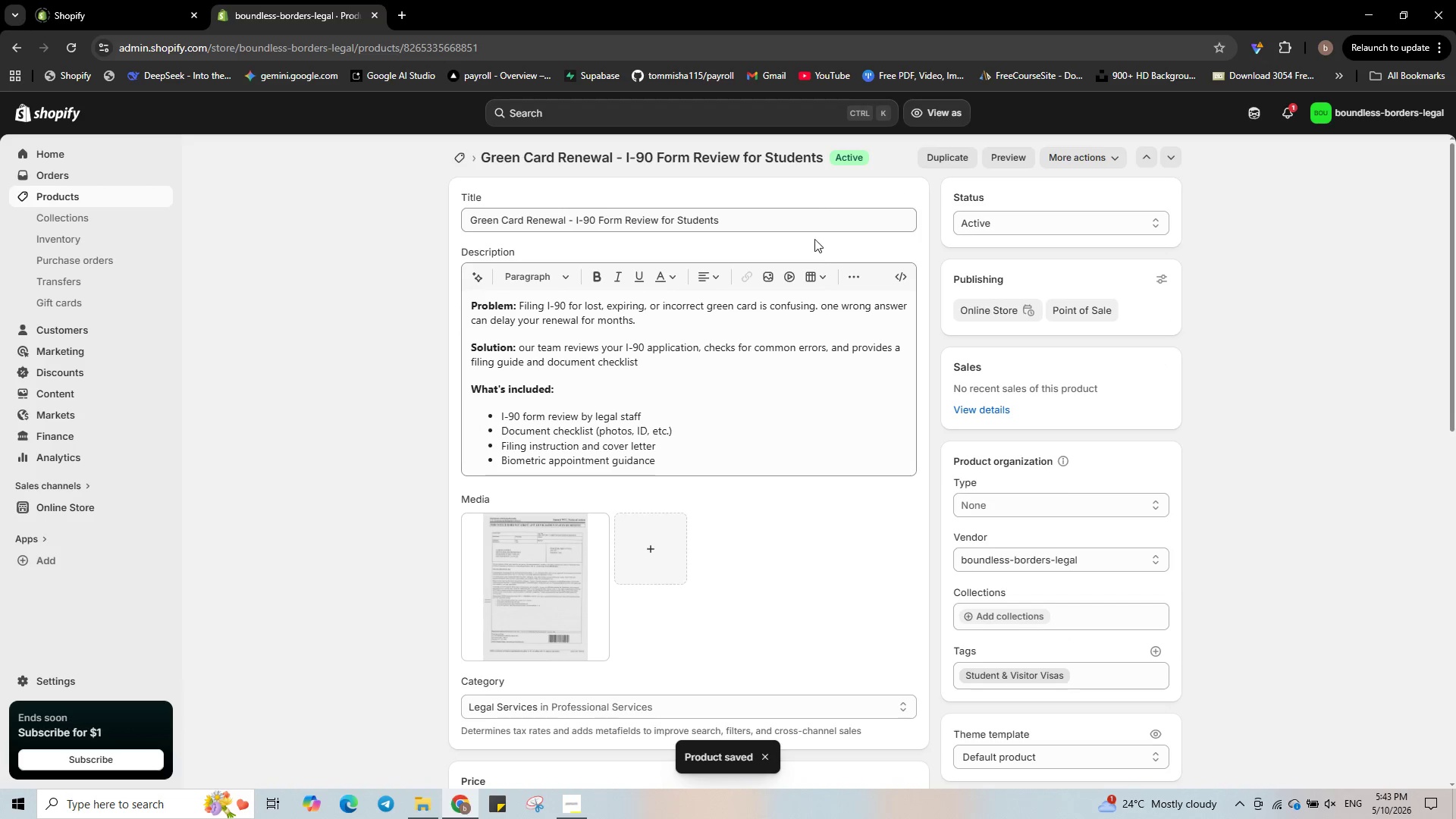 
wait(7.89)
 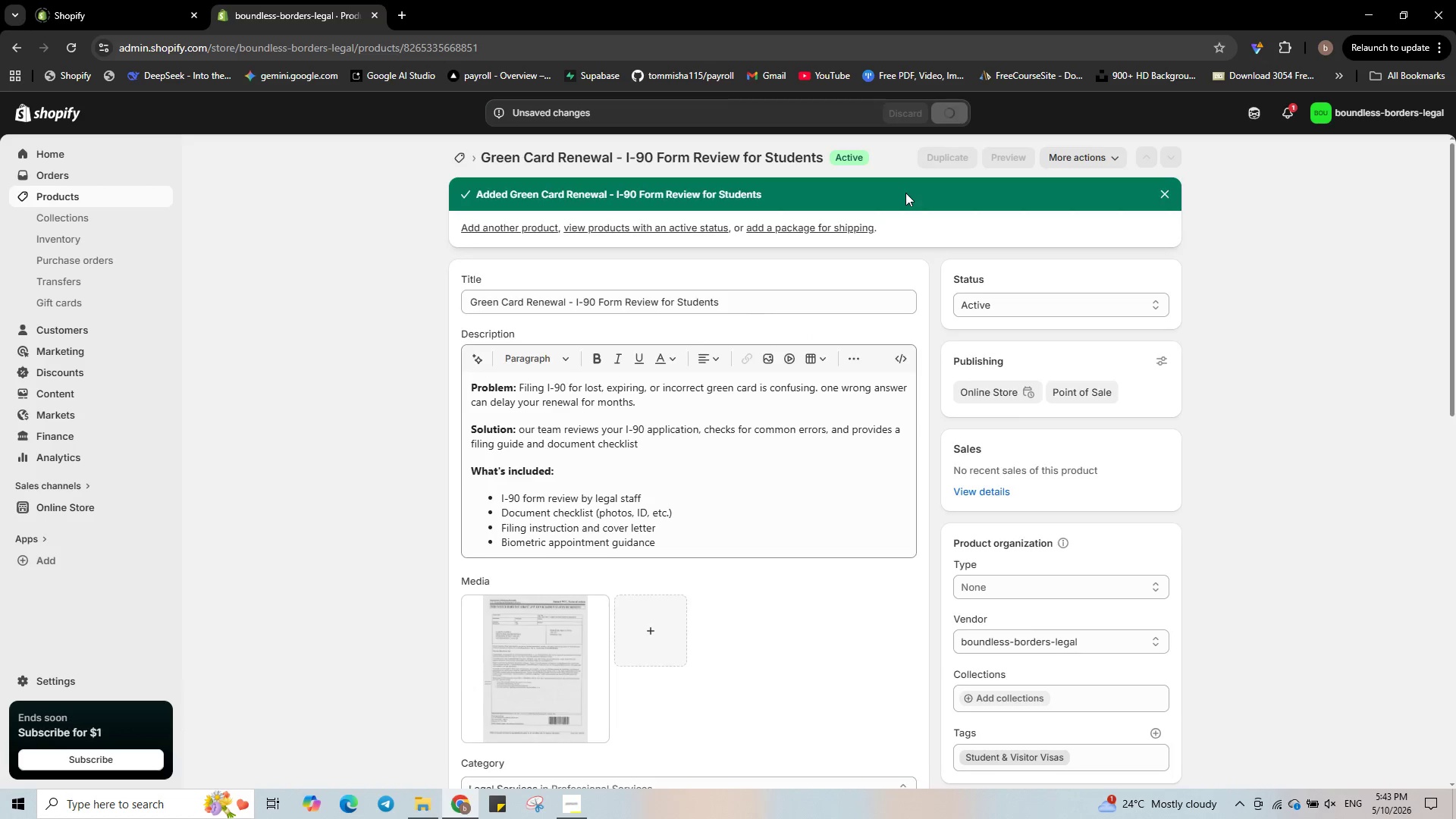 
scroll: coordinate [789, 349], scroll_direction: up, amount: 5.0
 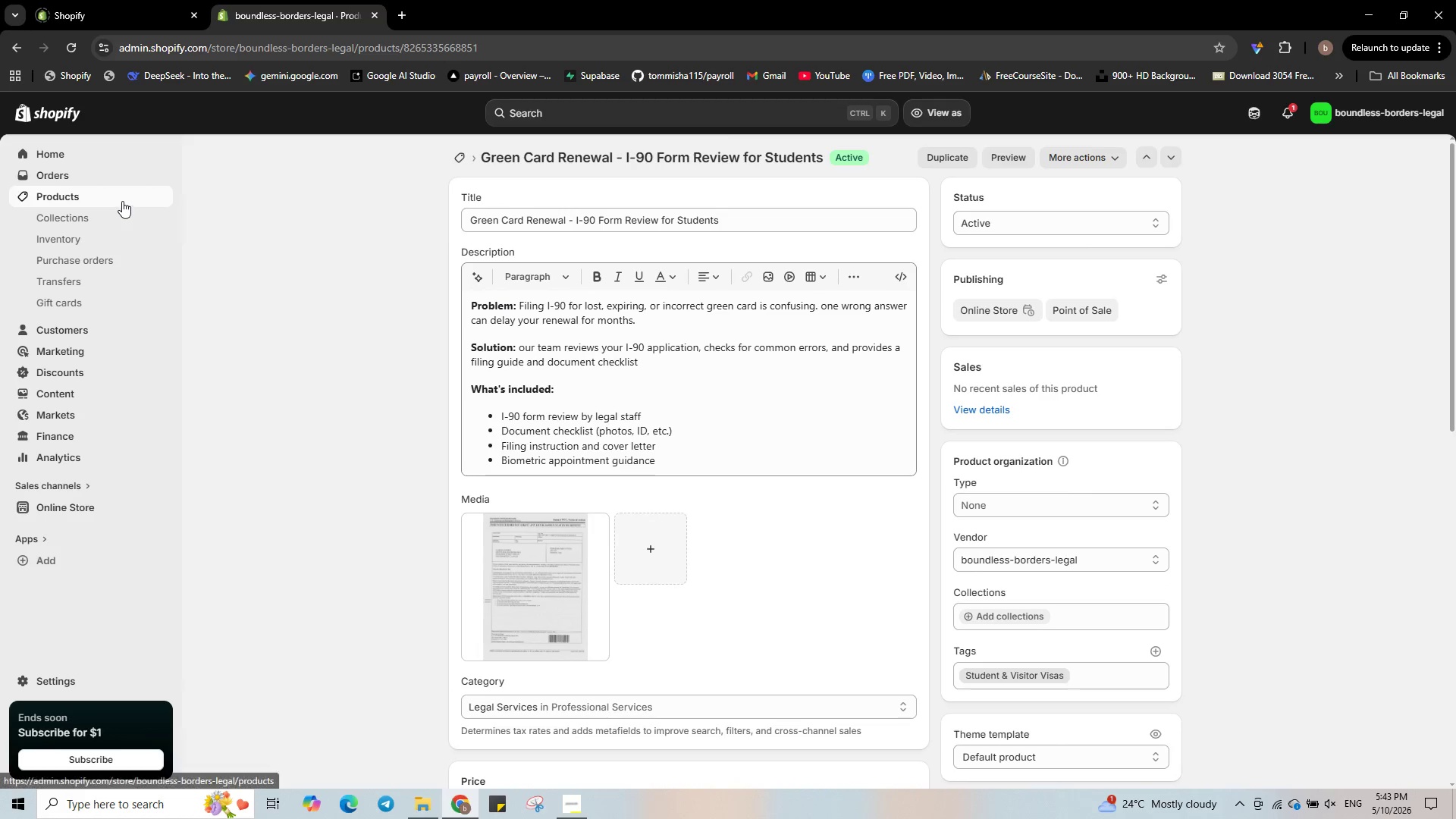 
left_click([122, 201])
 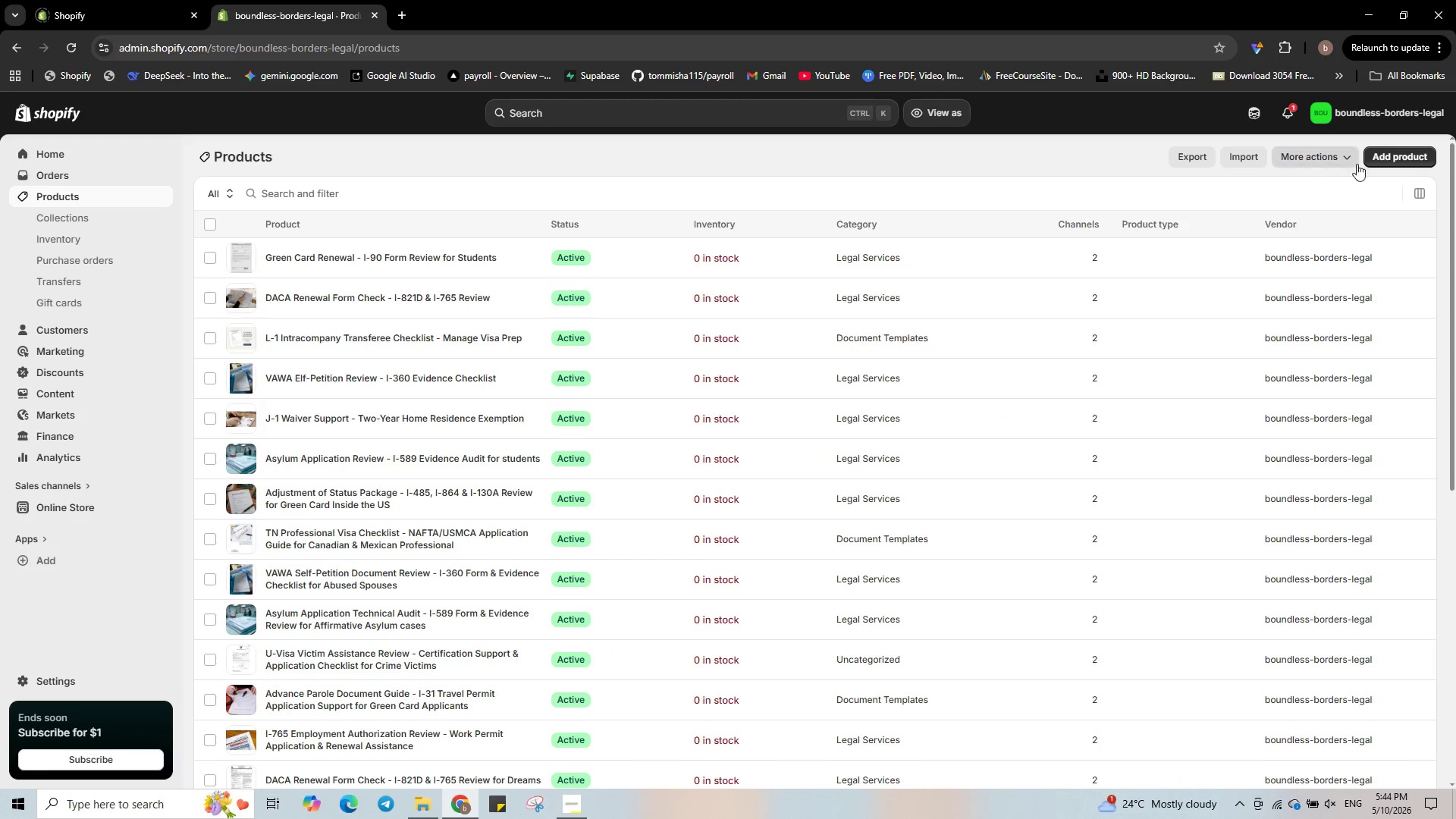 
wait(6.12)
 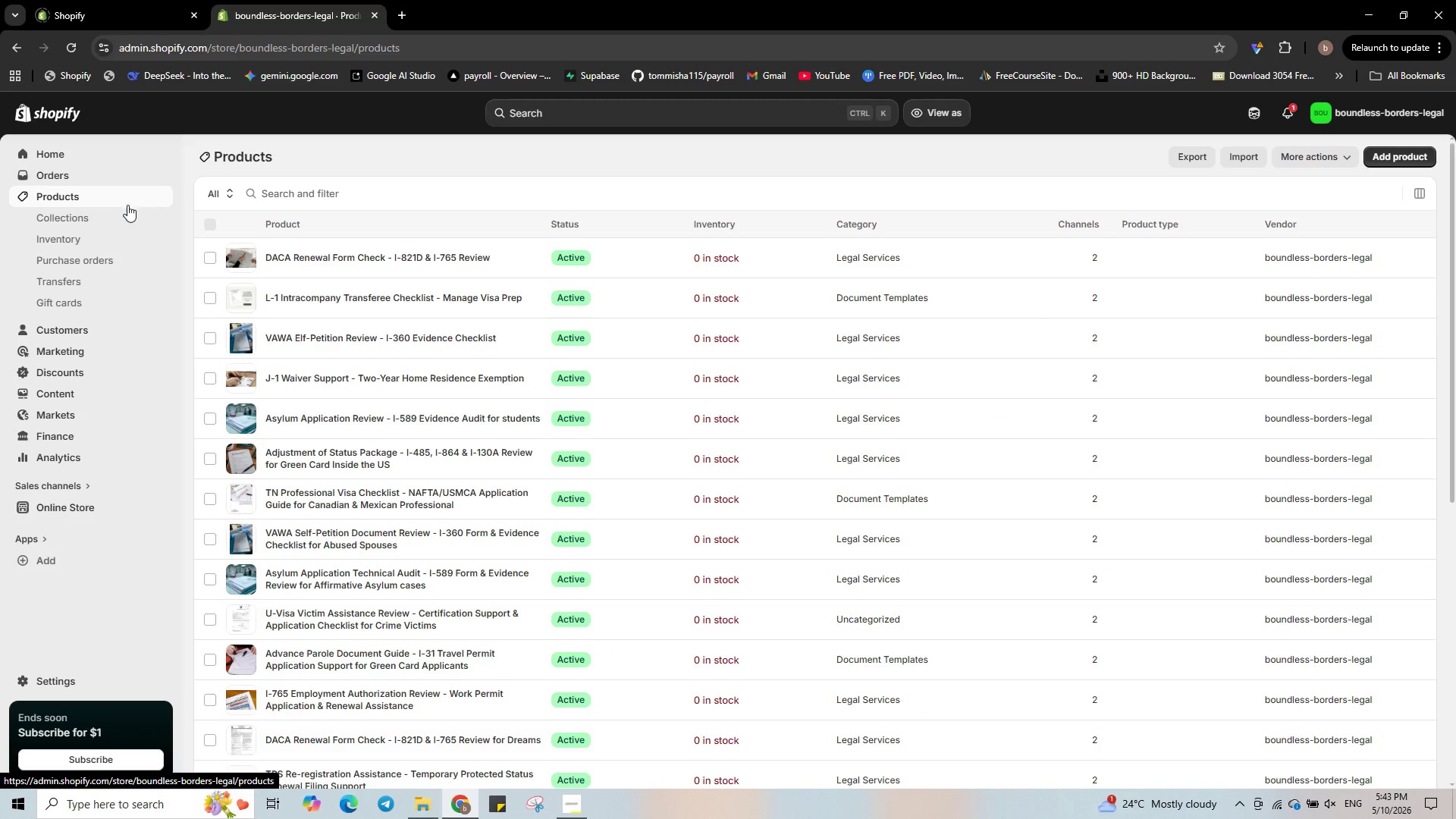 
left_click([1385, 162])
 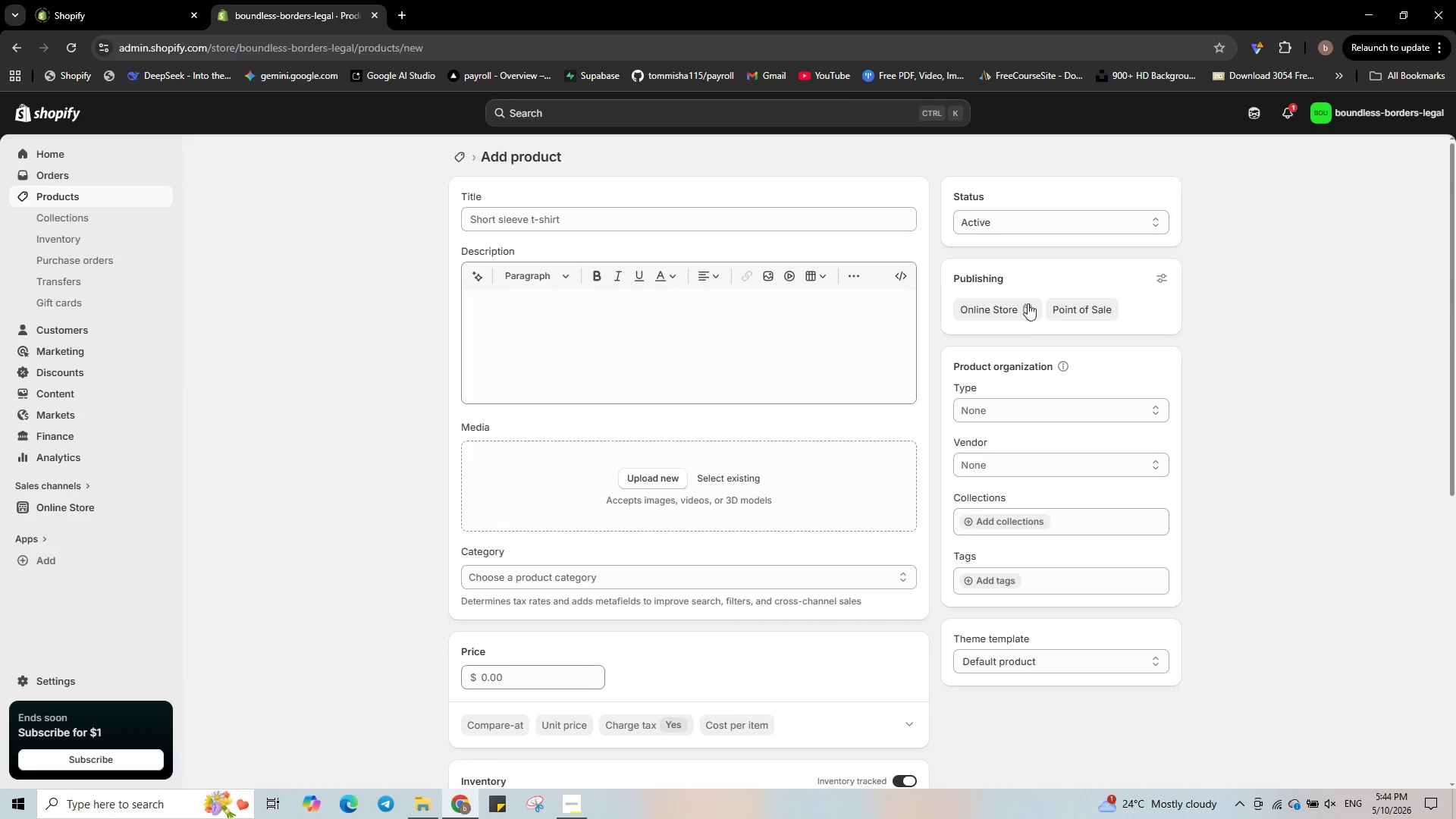 
left_click([824, 233])
 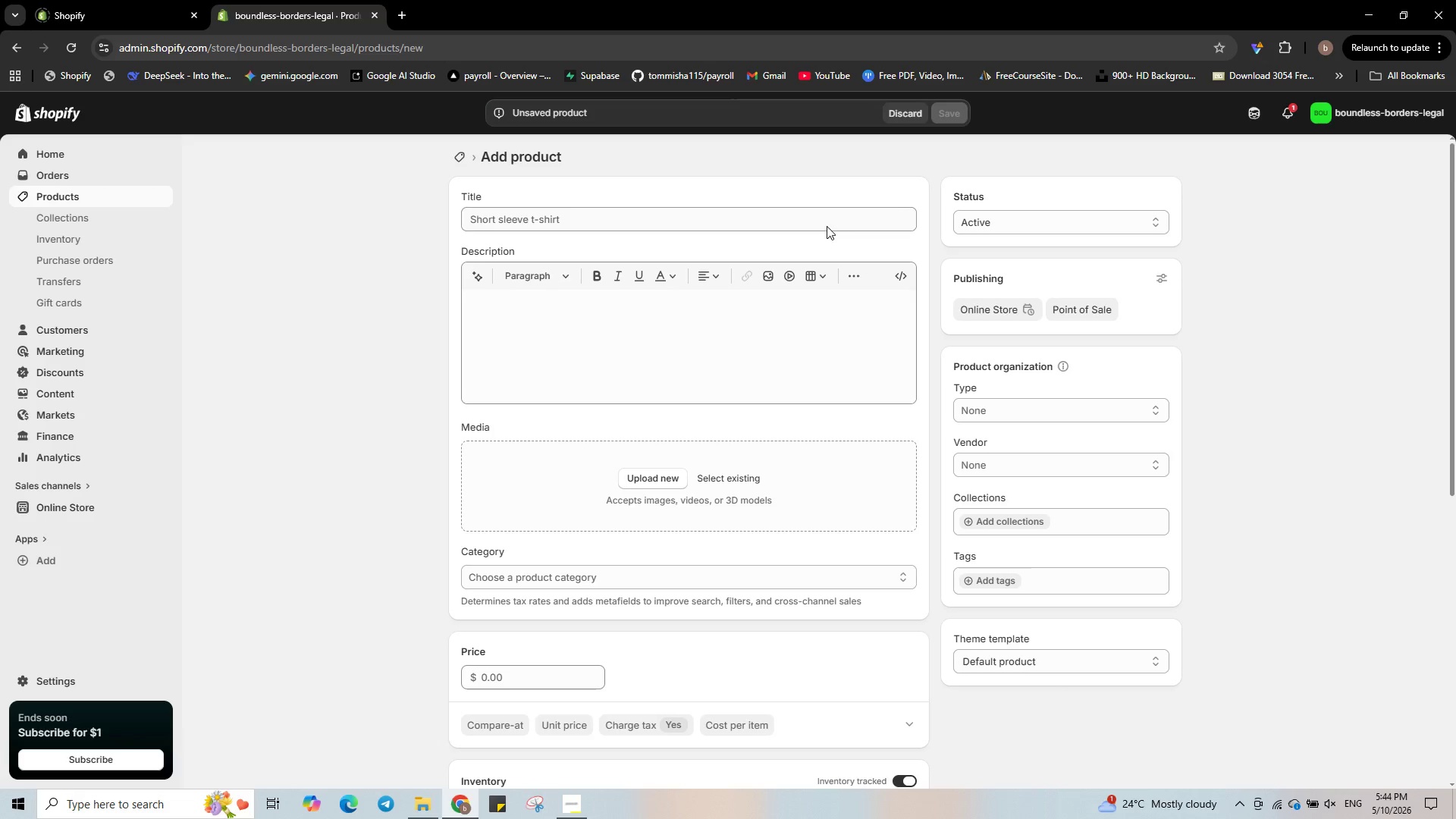 
left_click([827, 225])
 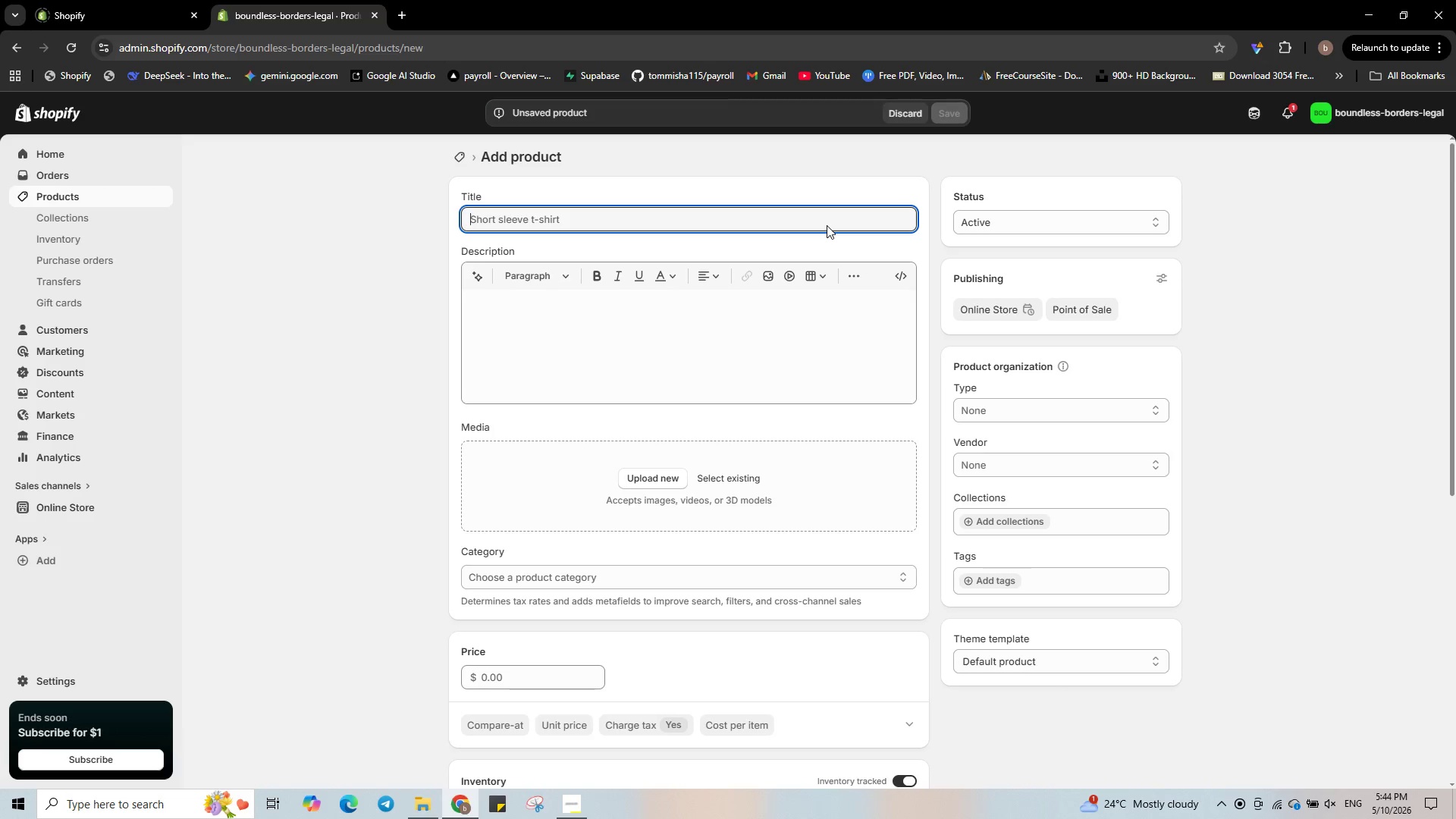 
type(I-765 Work Permit Review - EAD application Help)
 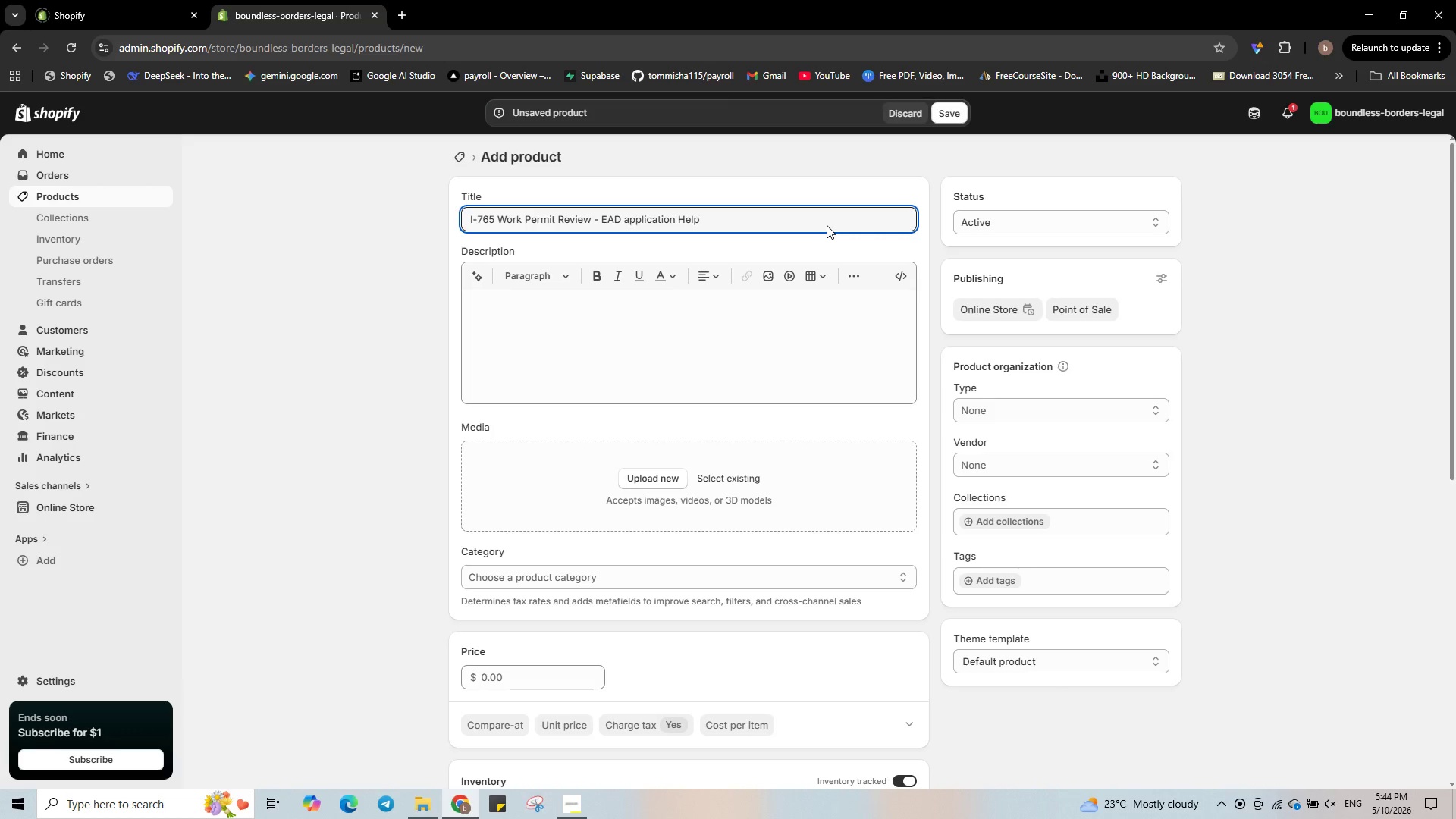 
left_click([905, 281])
 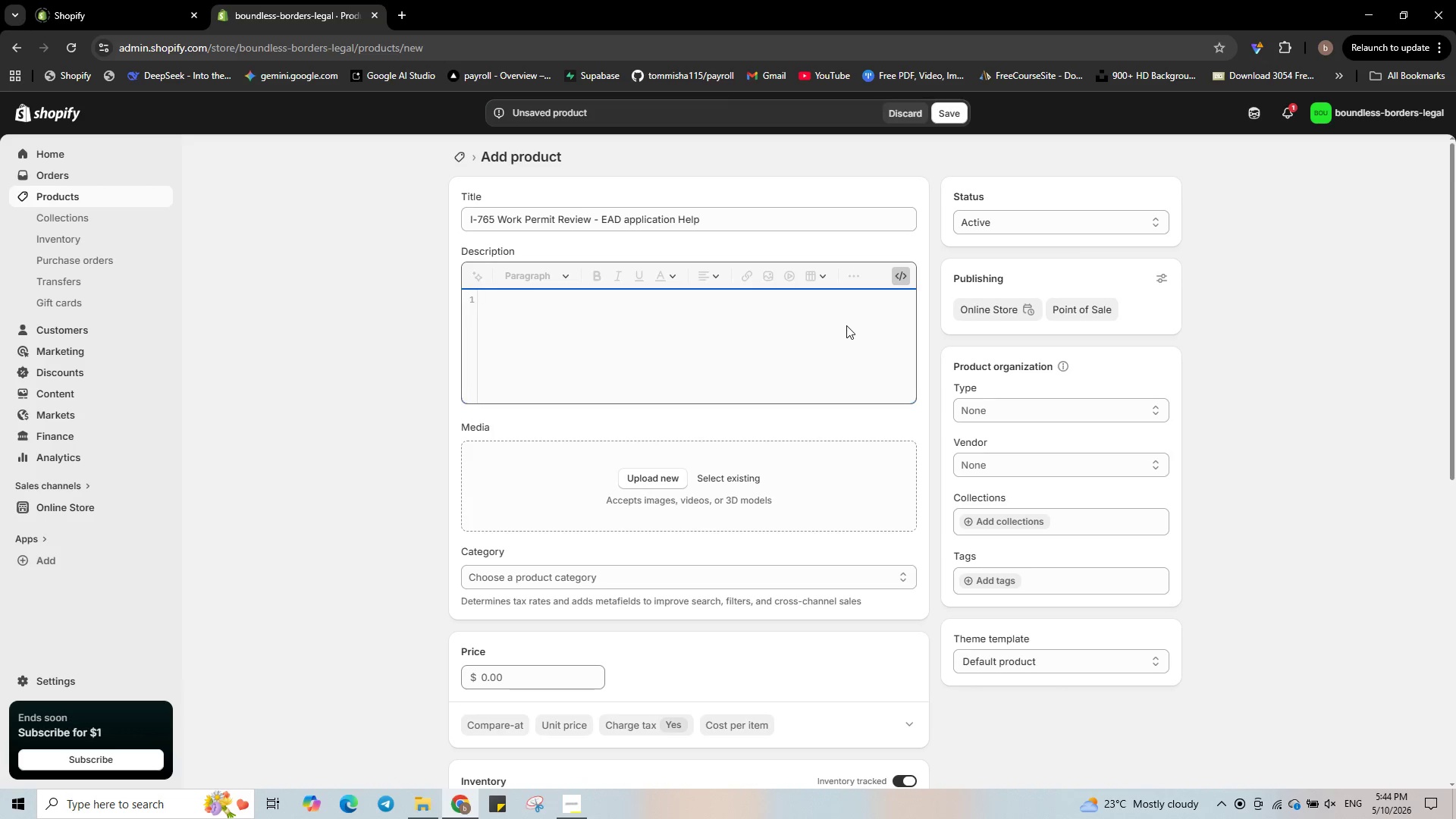 
key(Shift+ShiftRight)
 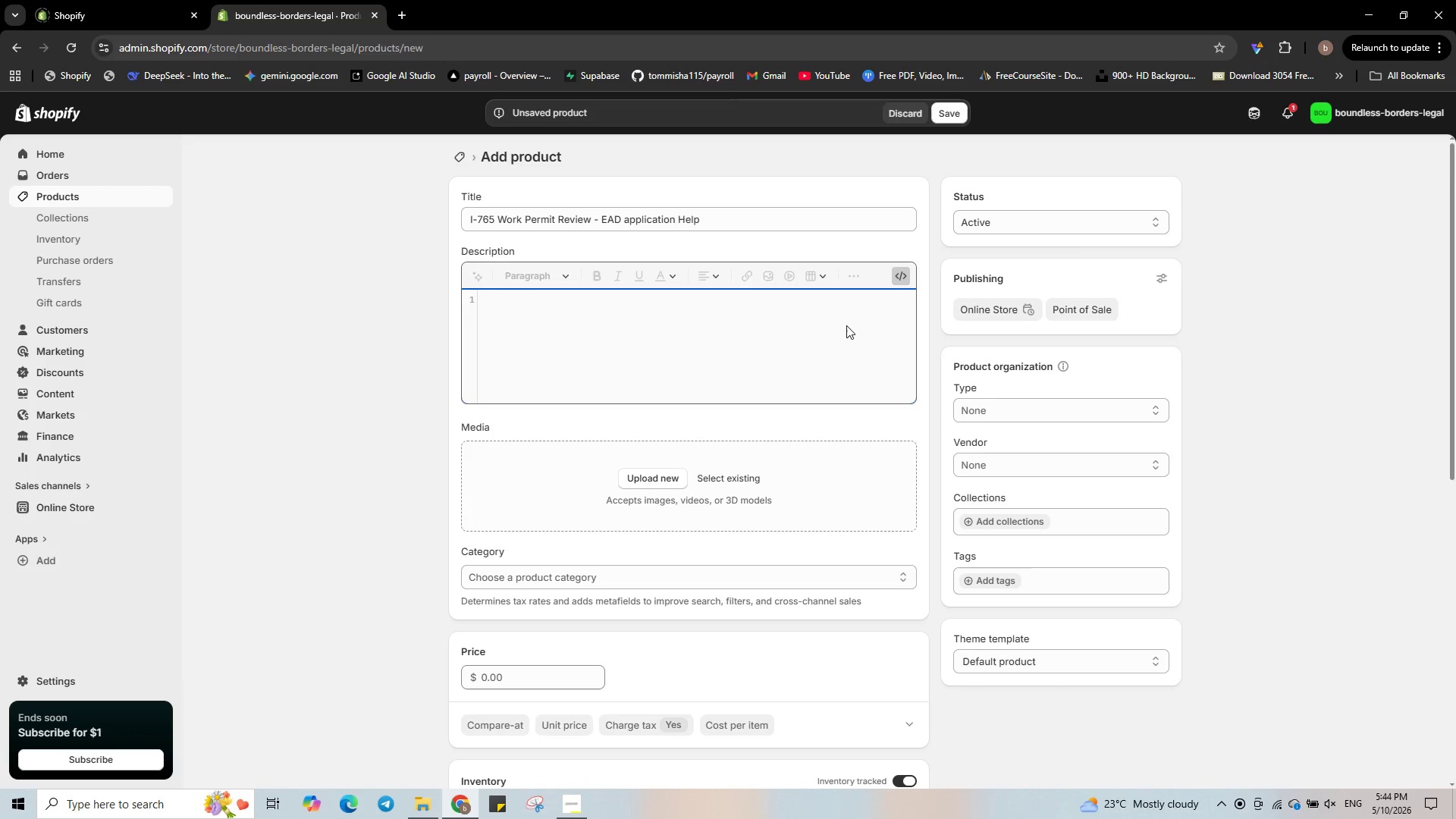 
key(Shift+Comma)
 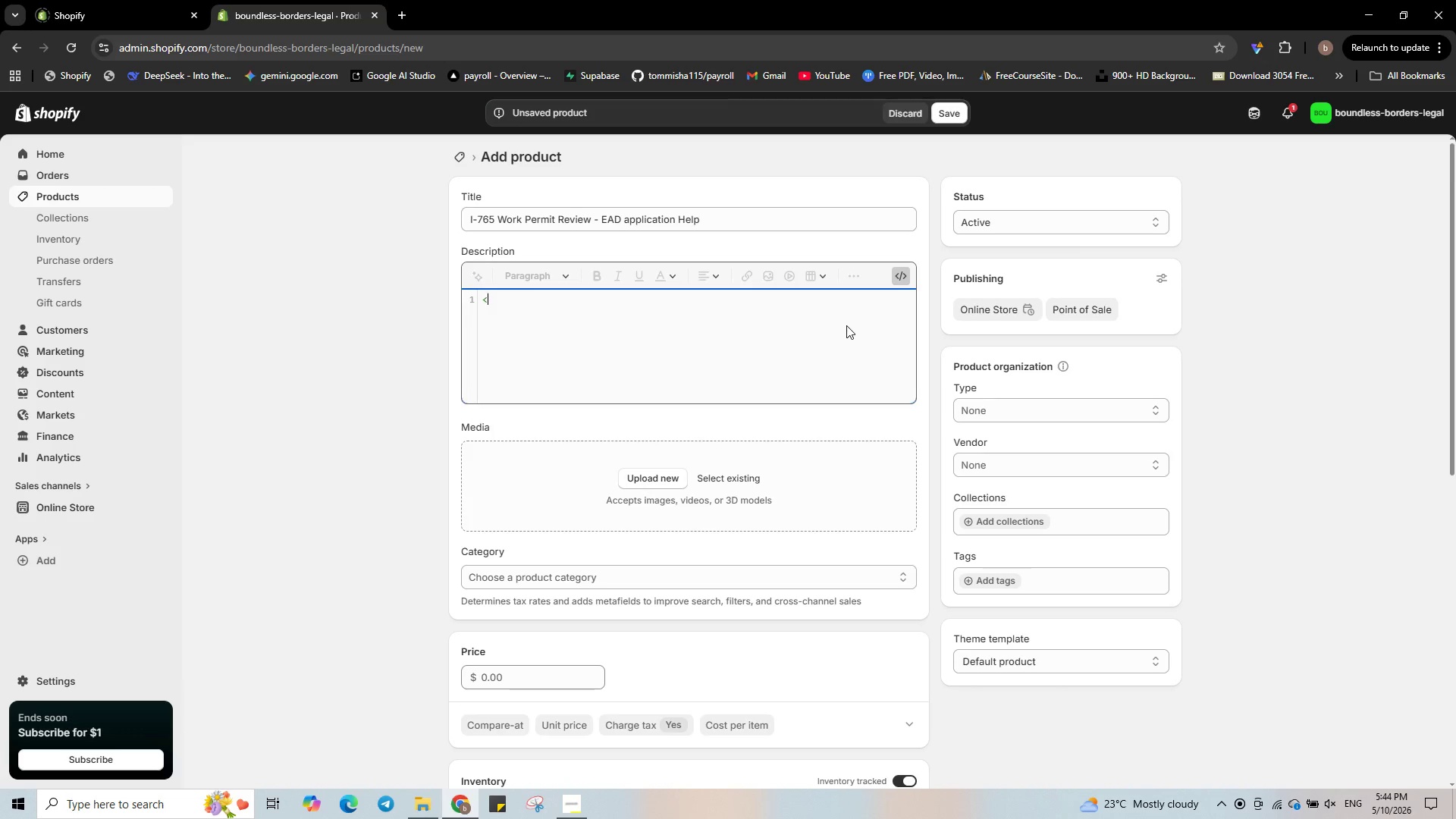 
key(P)
 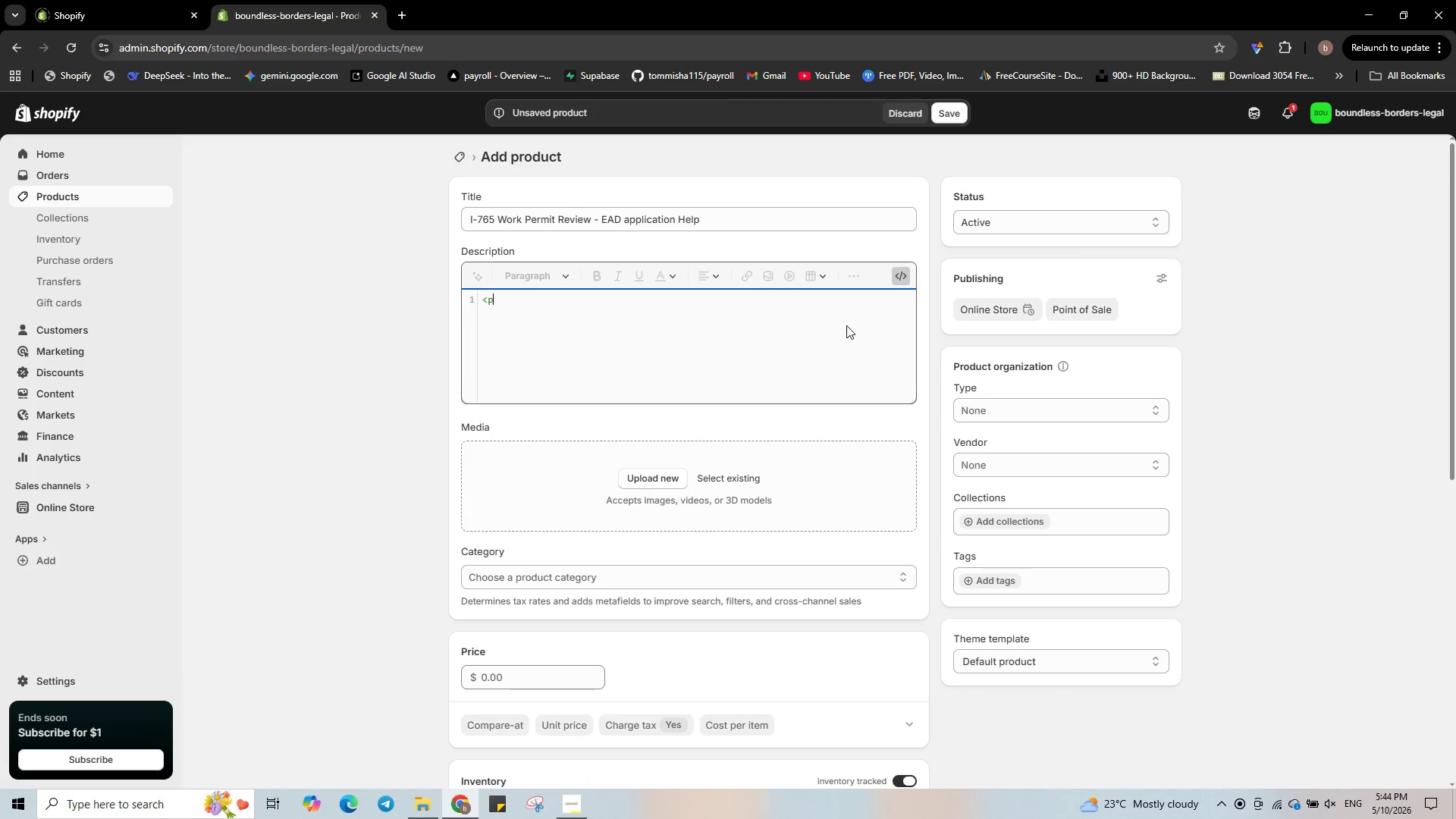 
key(Shift+ShiftRight)
 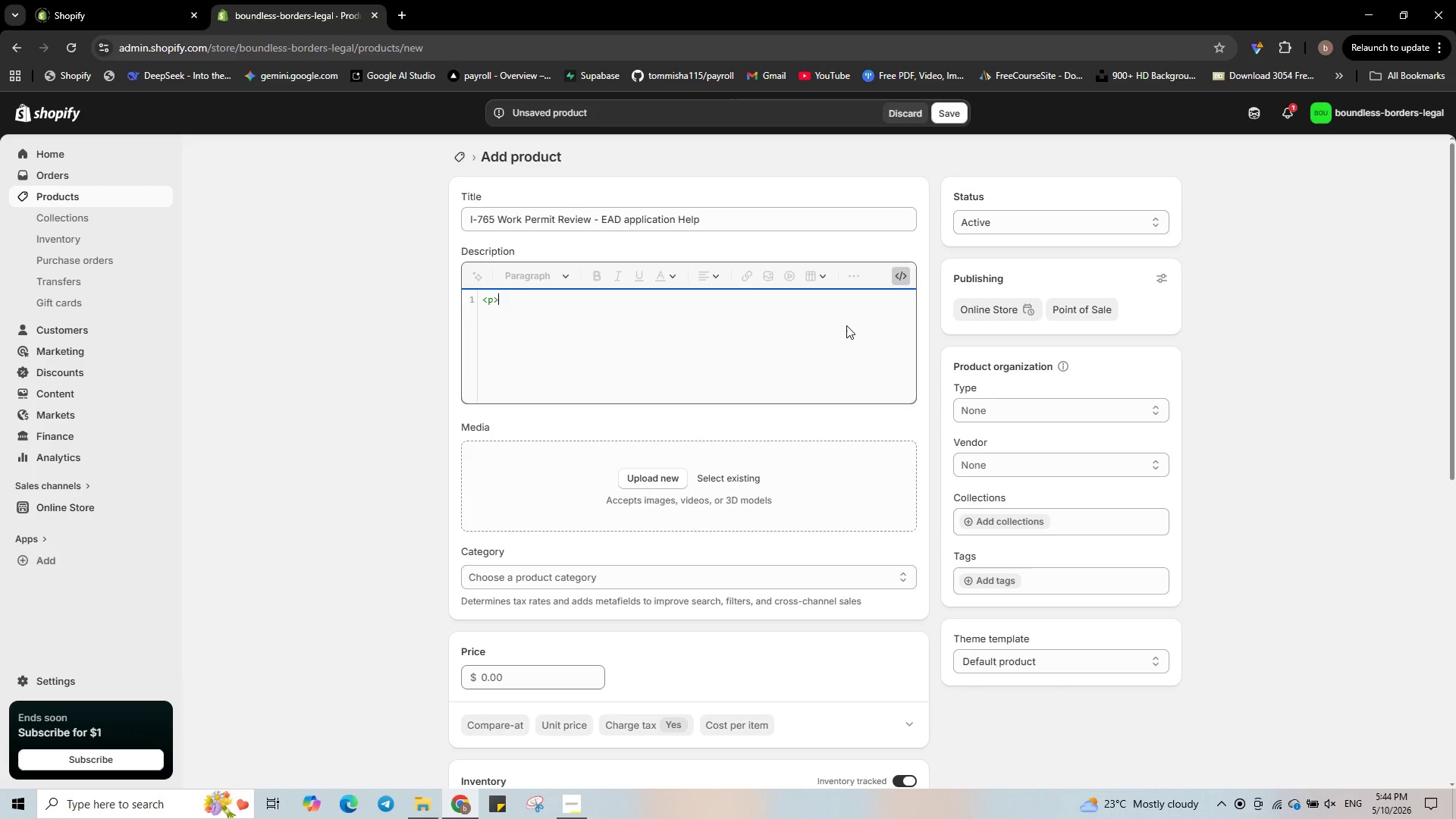 
key(Shift+Period)
 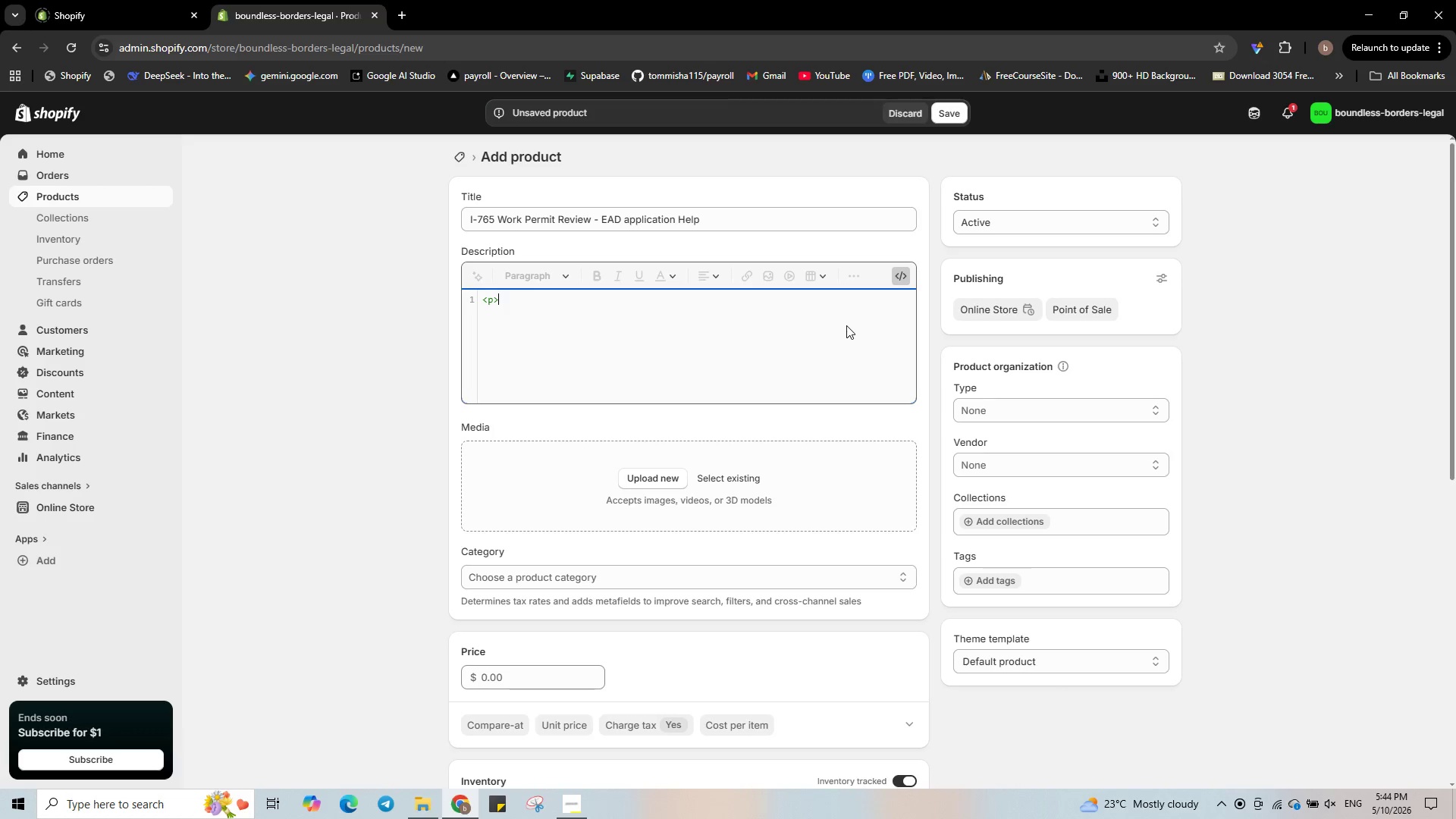 
wait(5.08)
 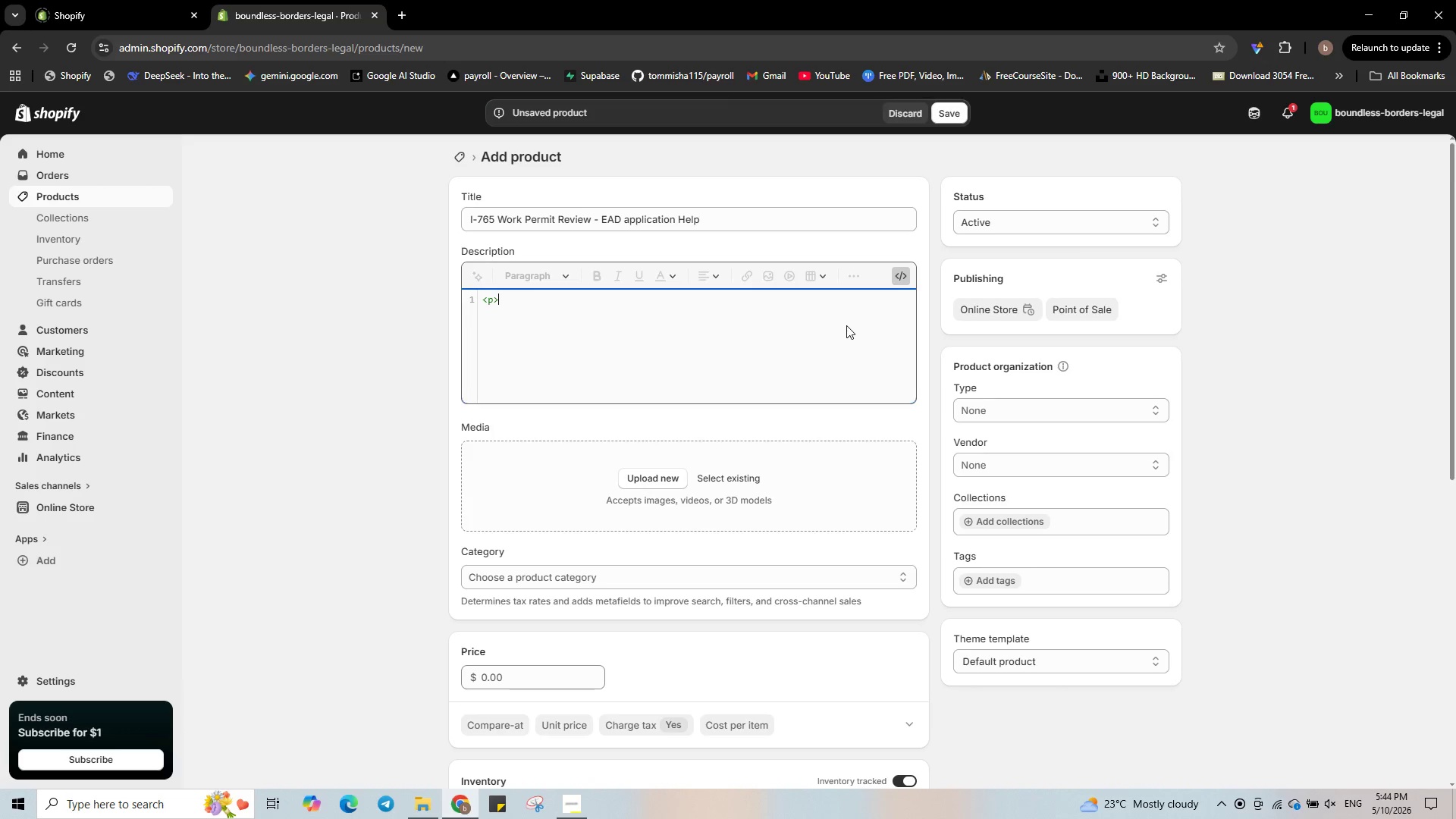 
type(<strong>Problem)
 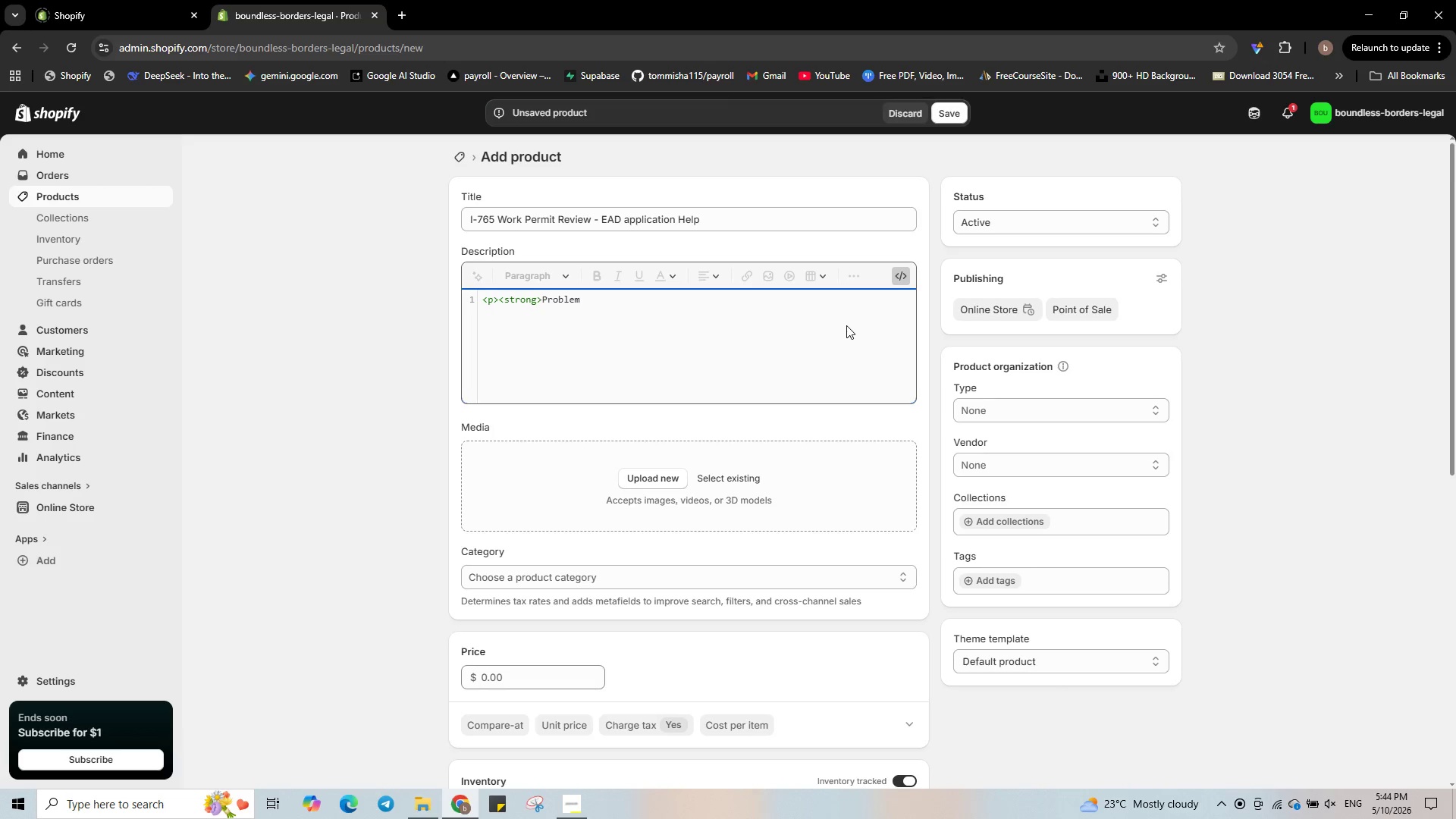 
type(:</strong> Filing I-765 o)
key(Backspace)
type(incorrectly can result in months of waiting for your p)
key(Backspace)
type(work permit. Missing documents or worng)
 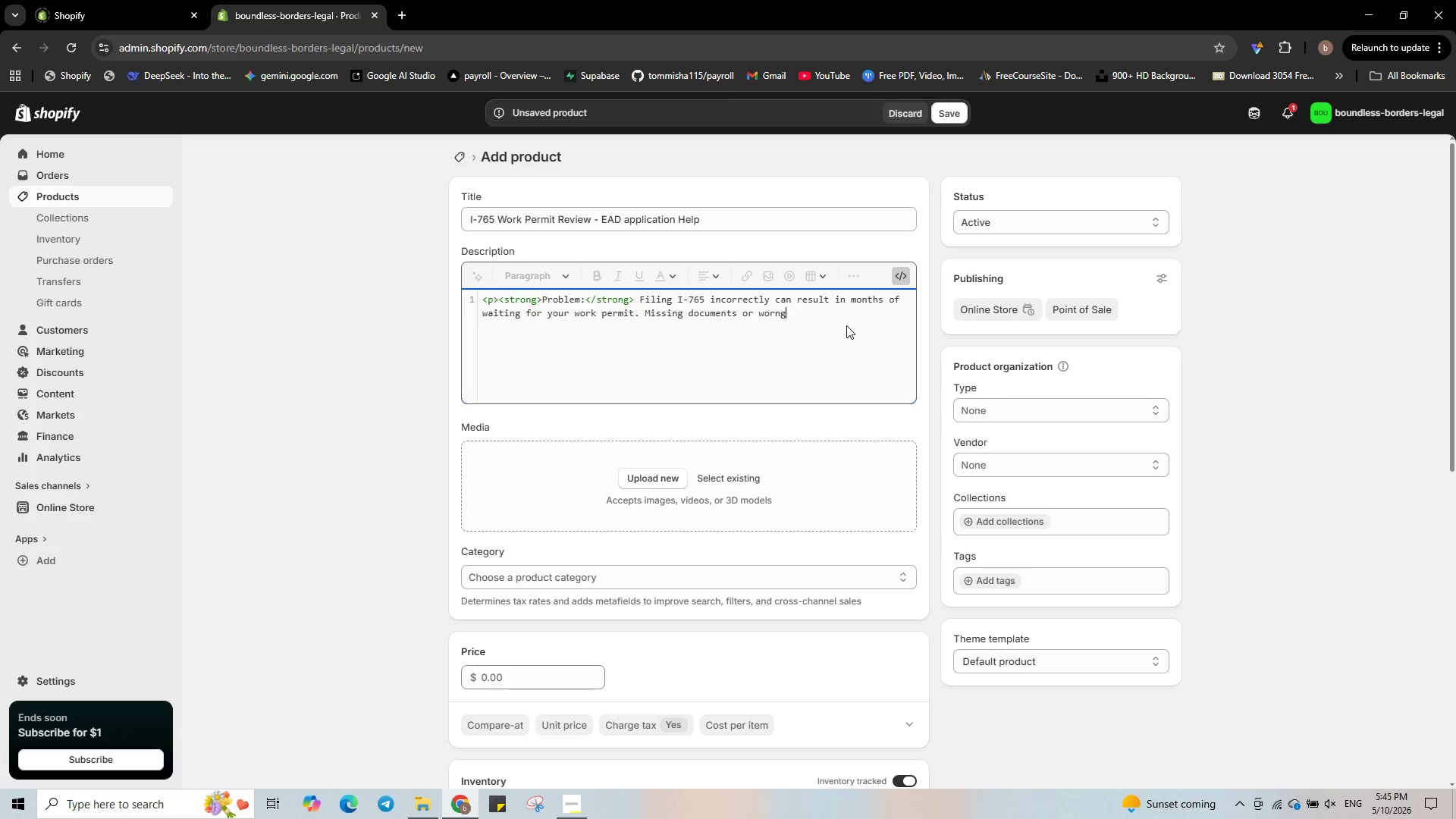 
key(ArrowLeft)
 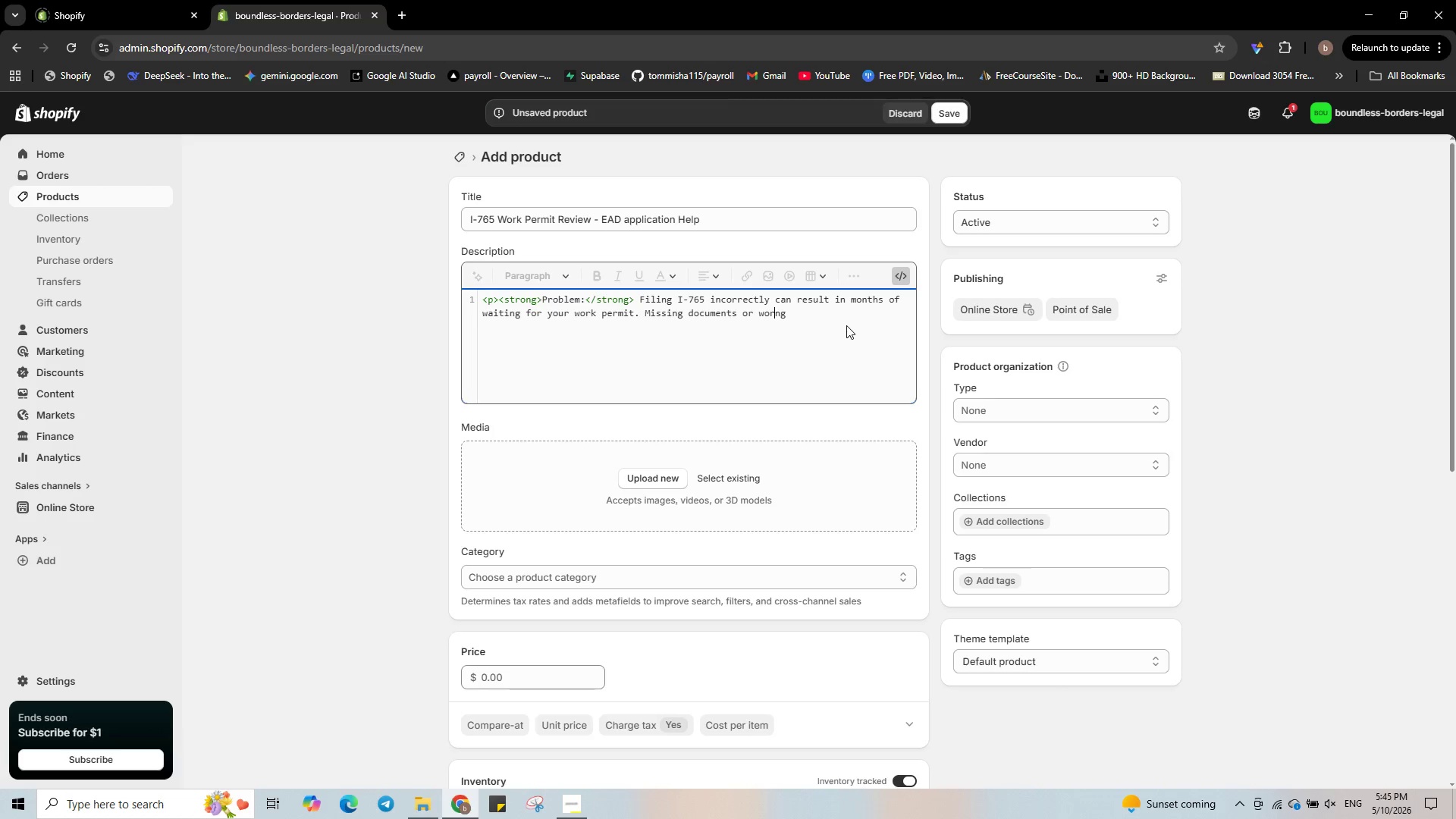 
key(ArrowLeft)
 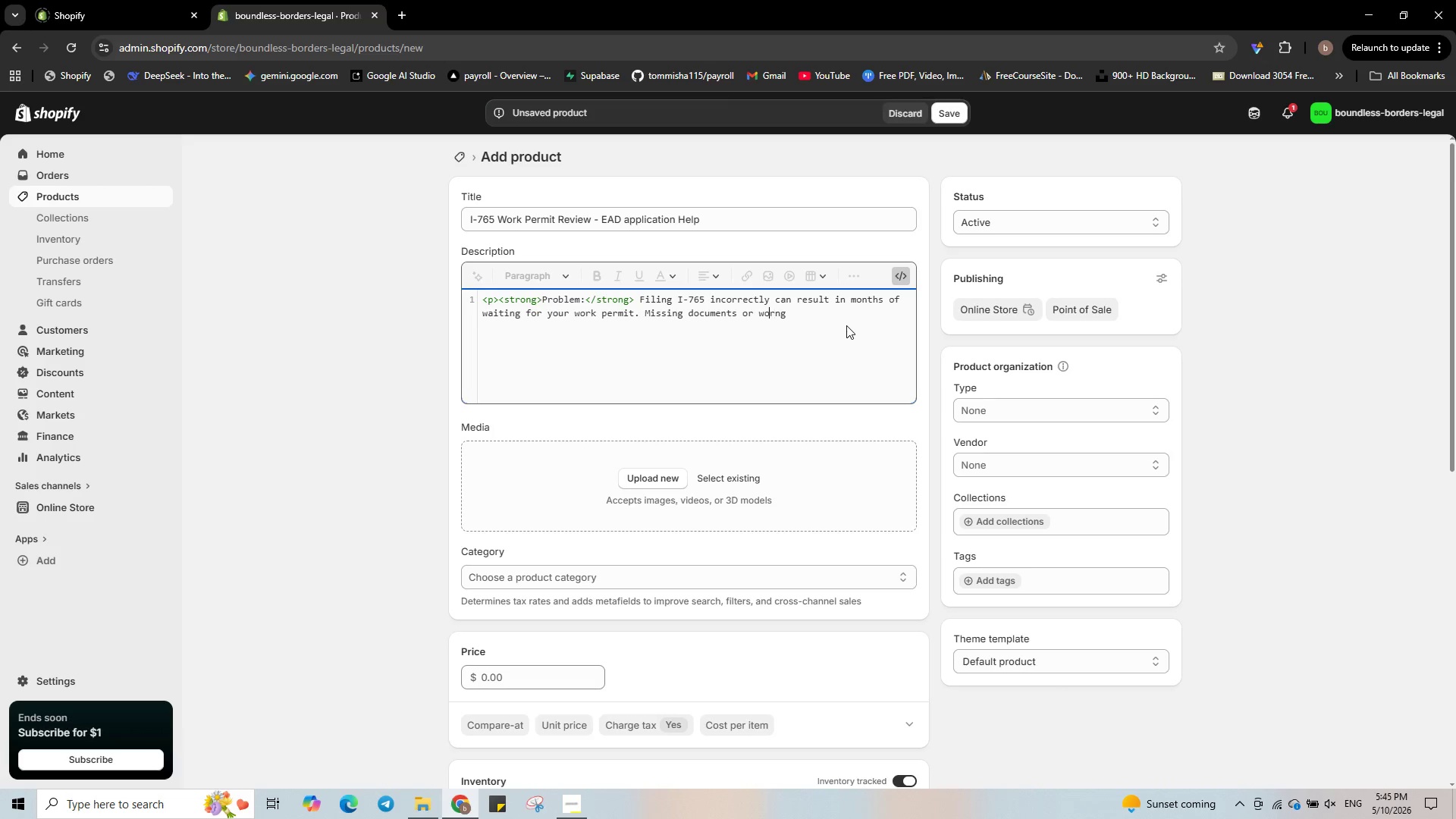 
key(ArrowLeft)
 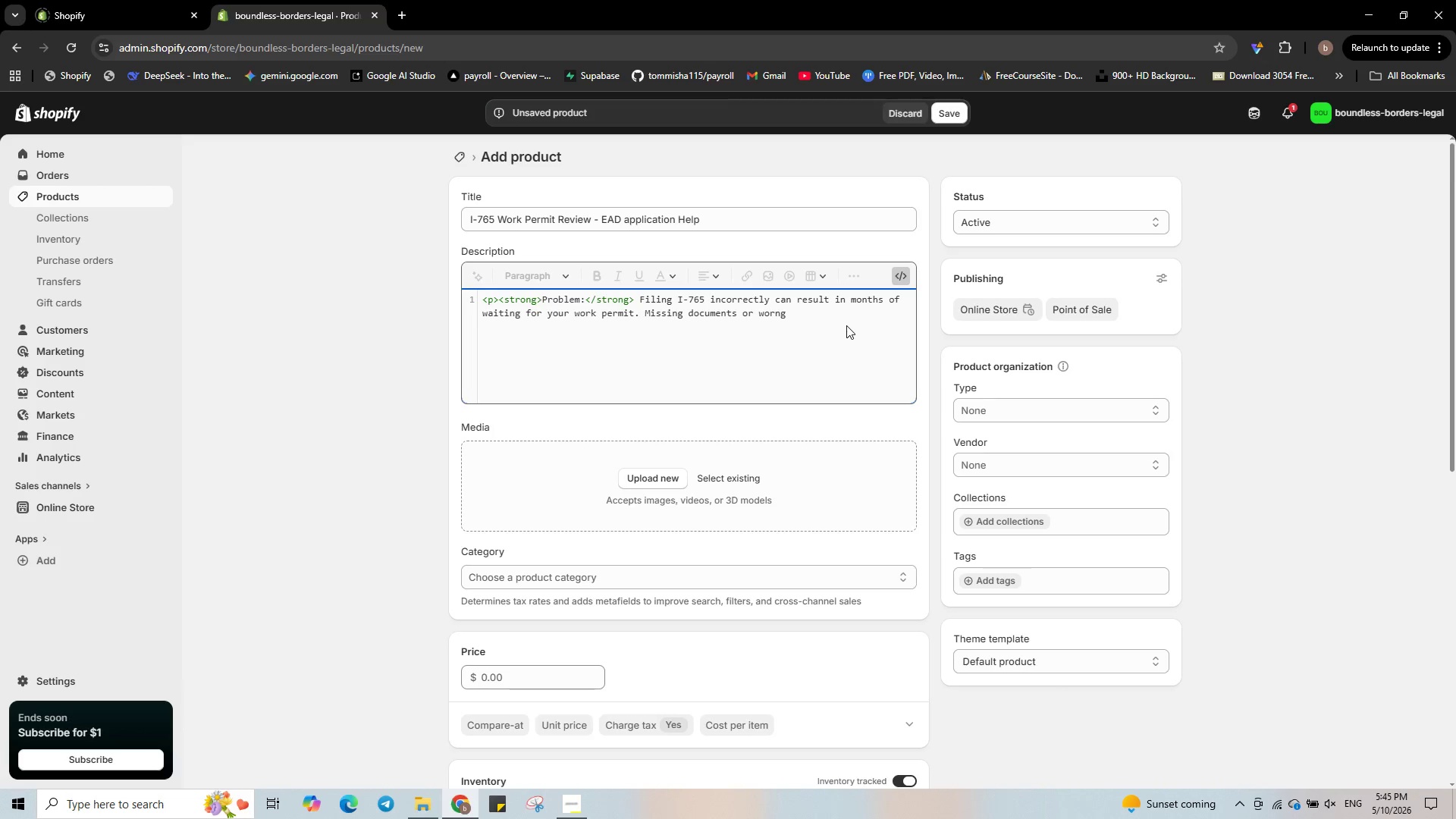 
key(Backspace)
 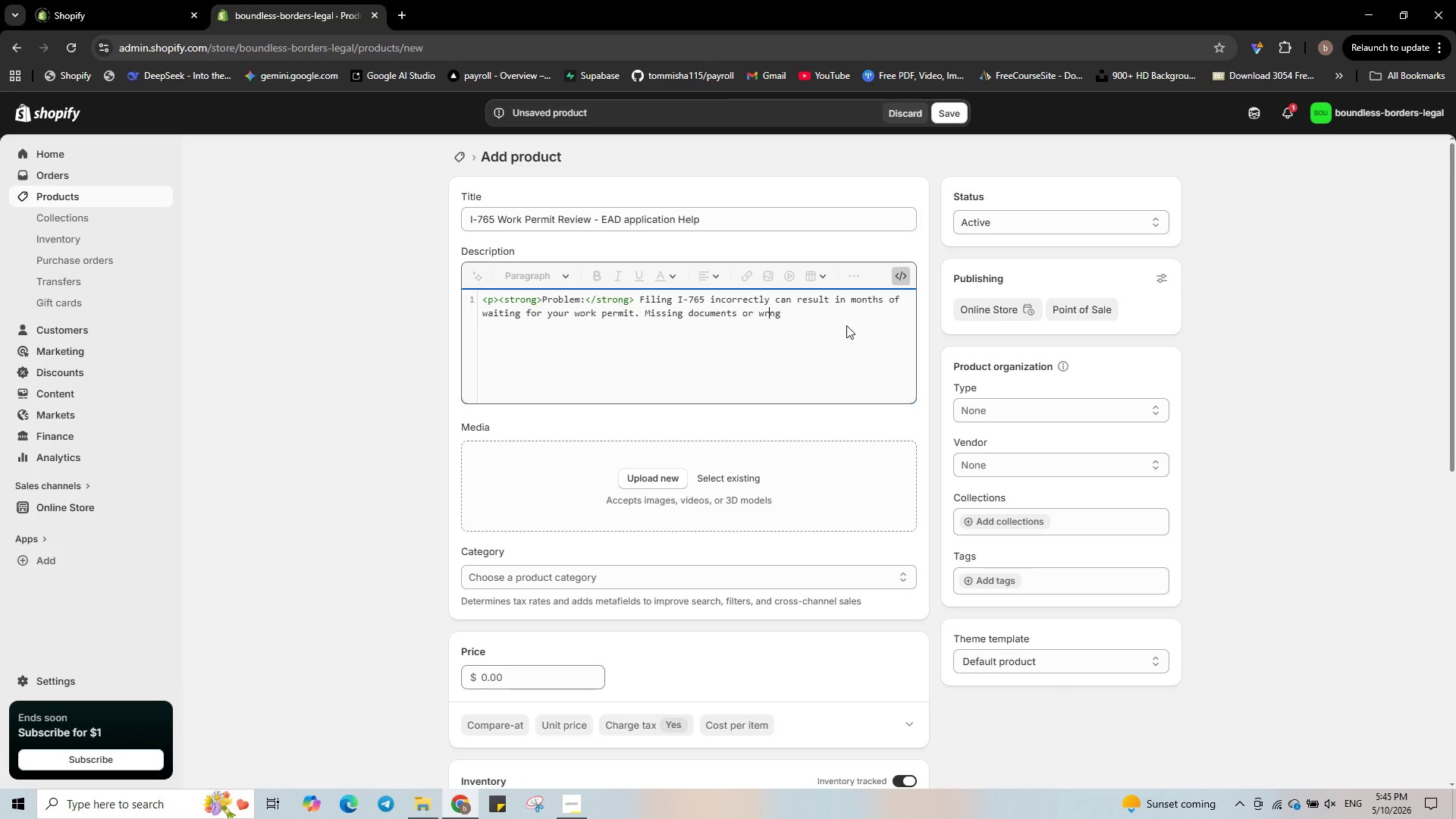 
key(ArrowRight)
 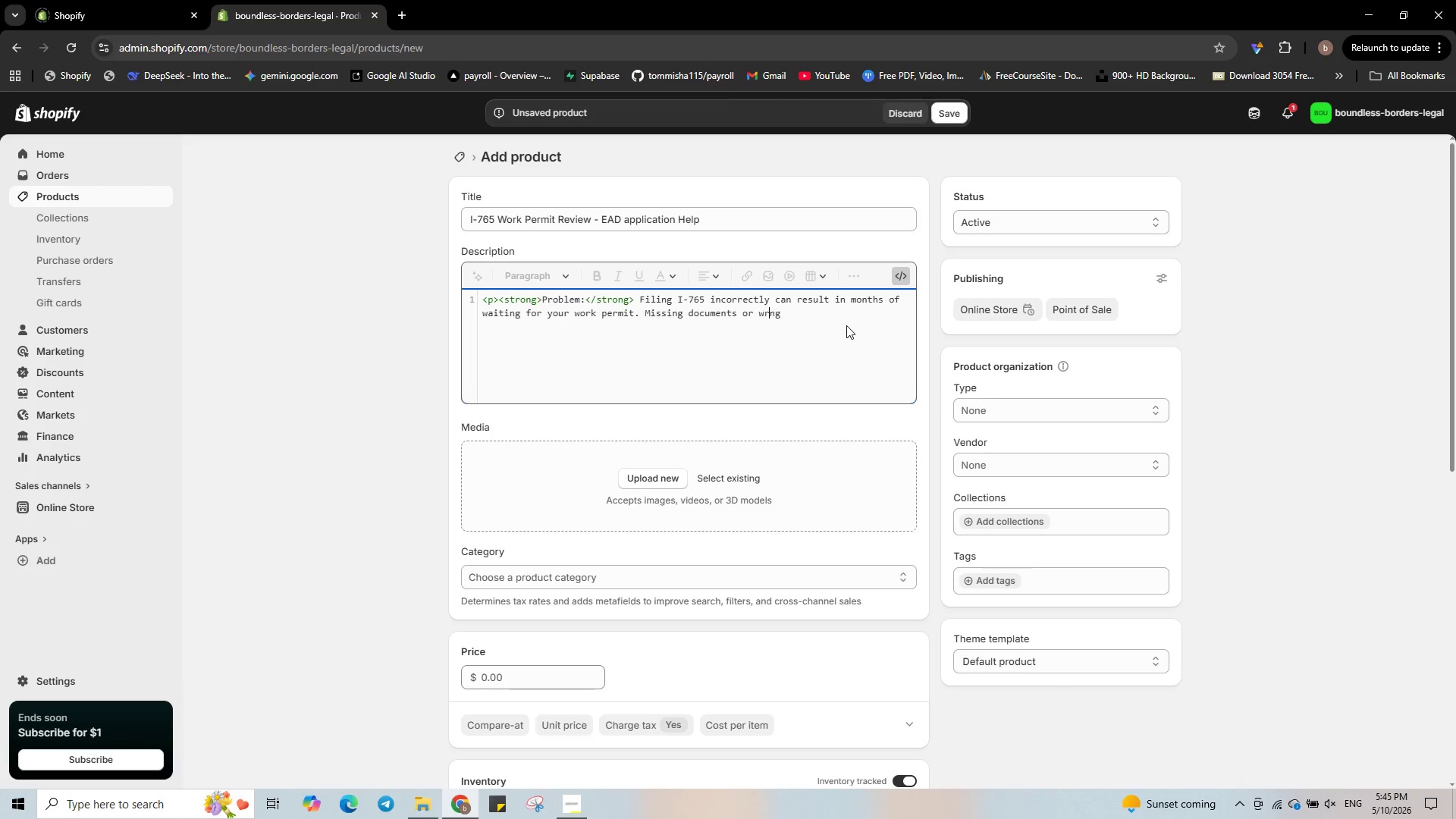 
key(O)
 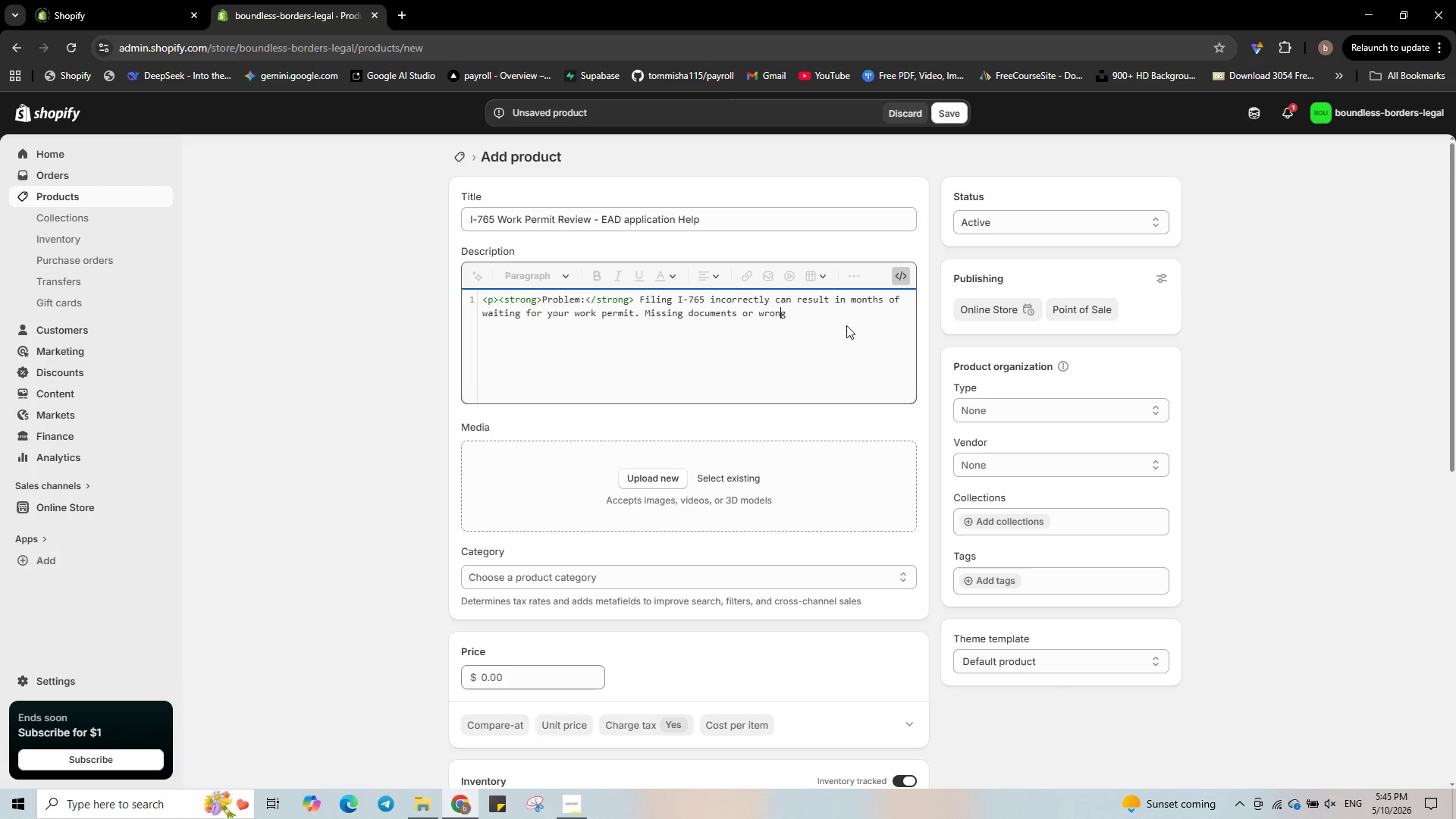 
key(ArrowRight)
 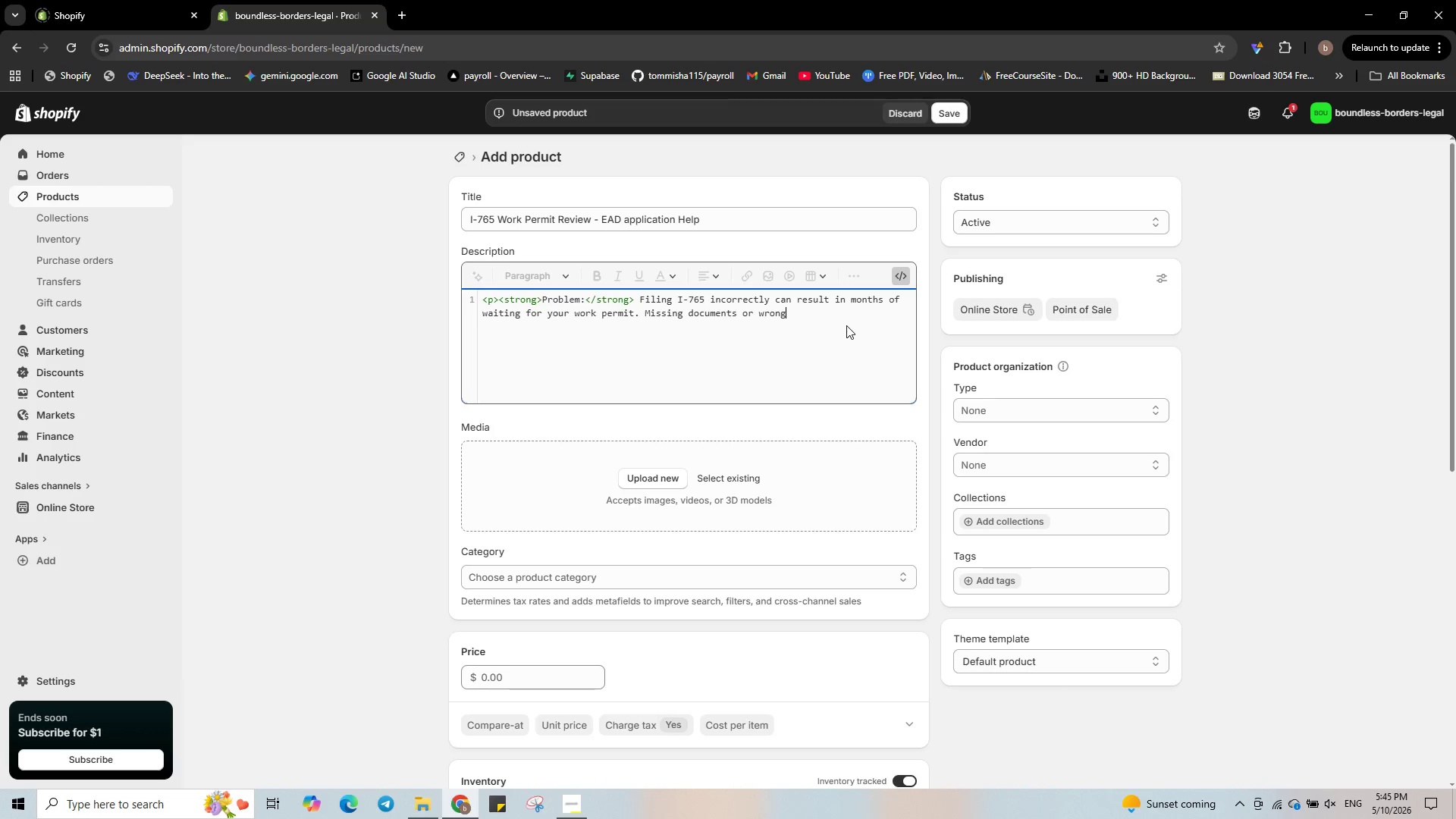 
key(ArrowRight)
 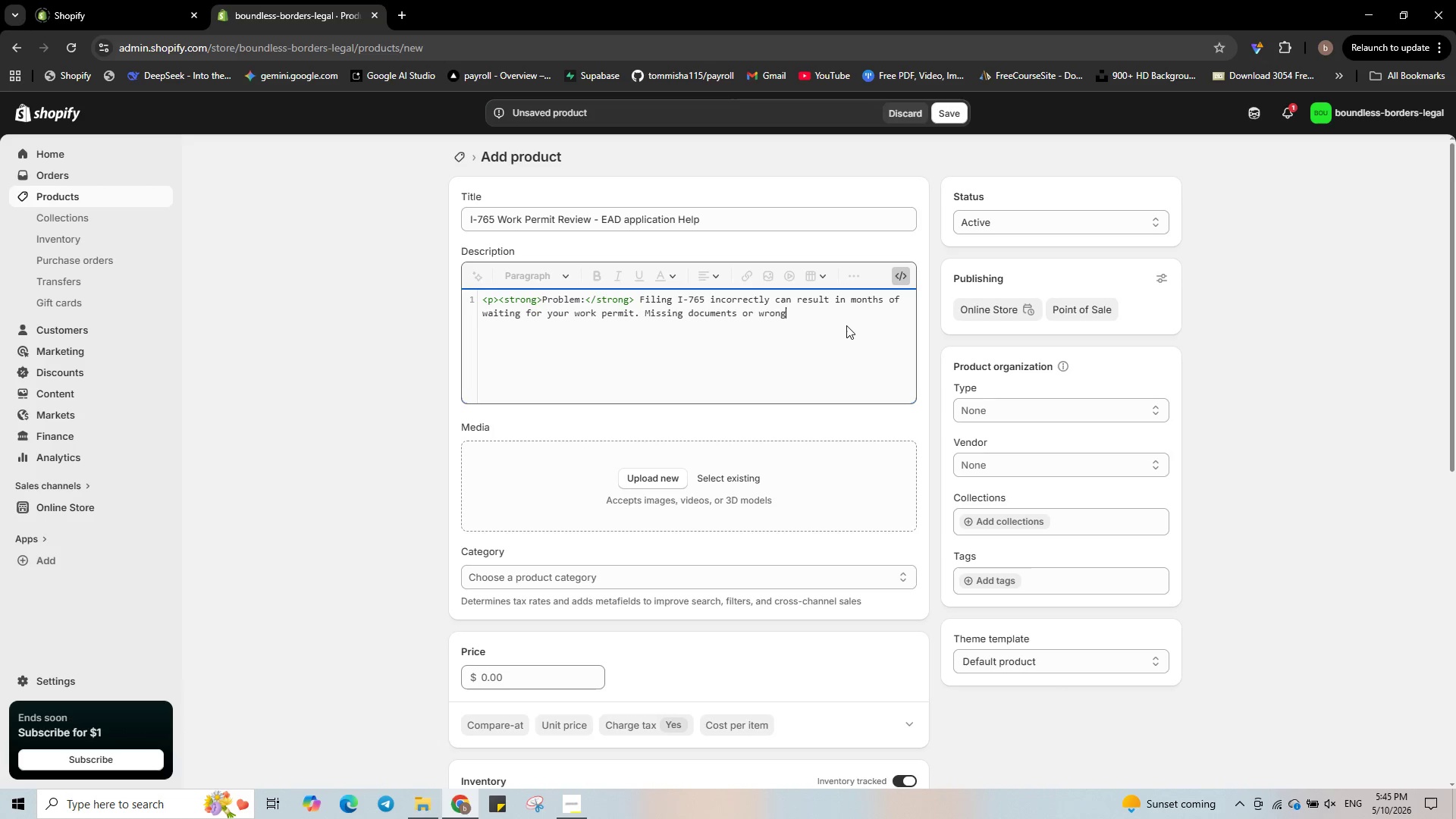 
type( catagory codes are common errors.<p)
key(Backspace)
type(/p>)
 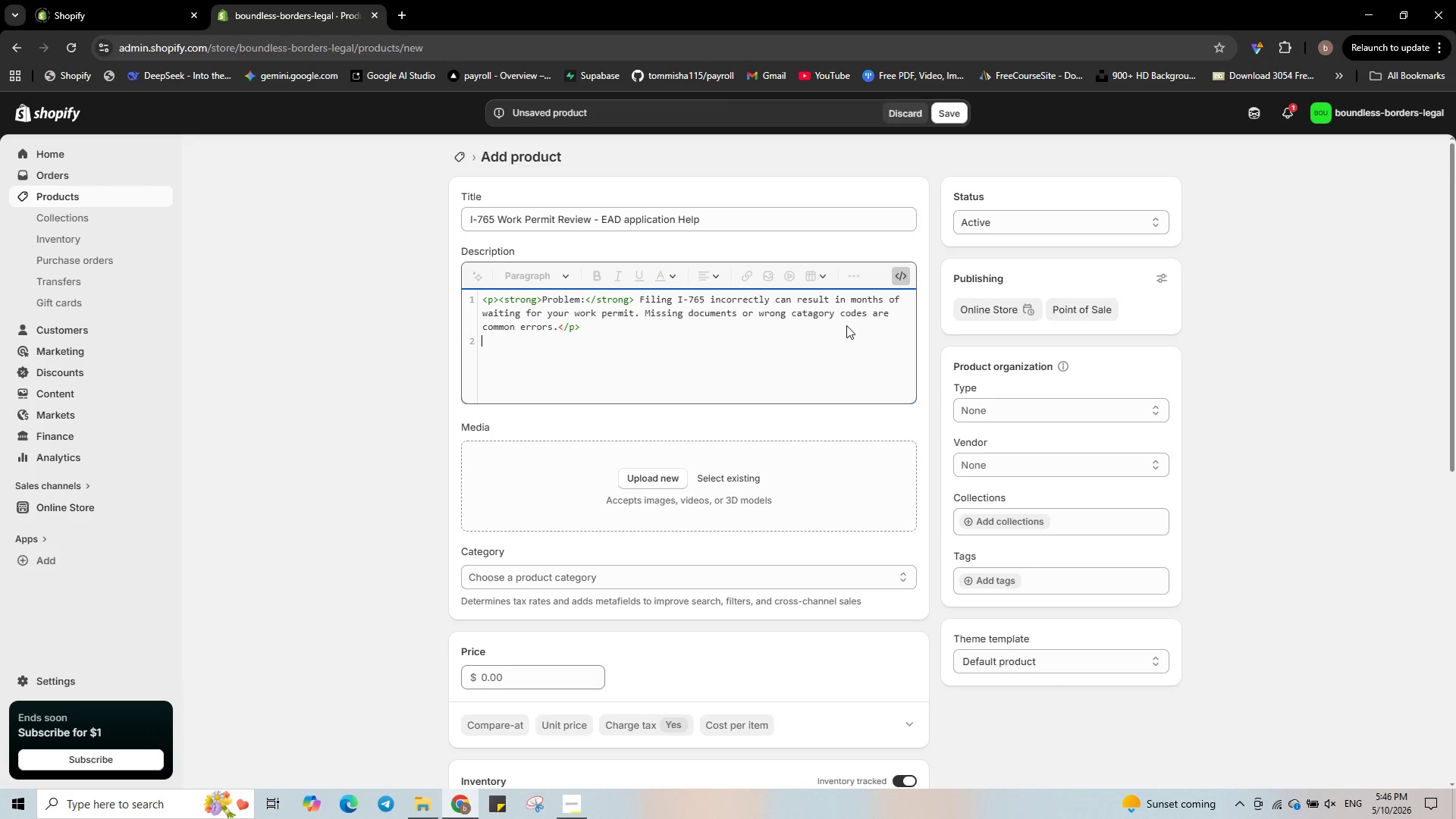 
 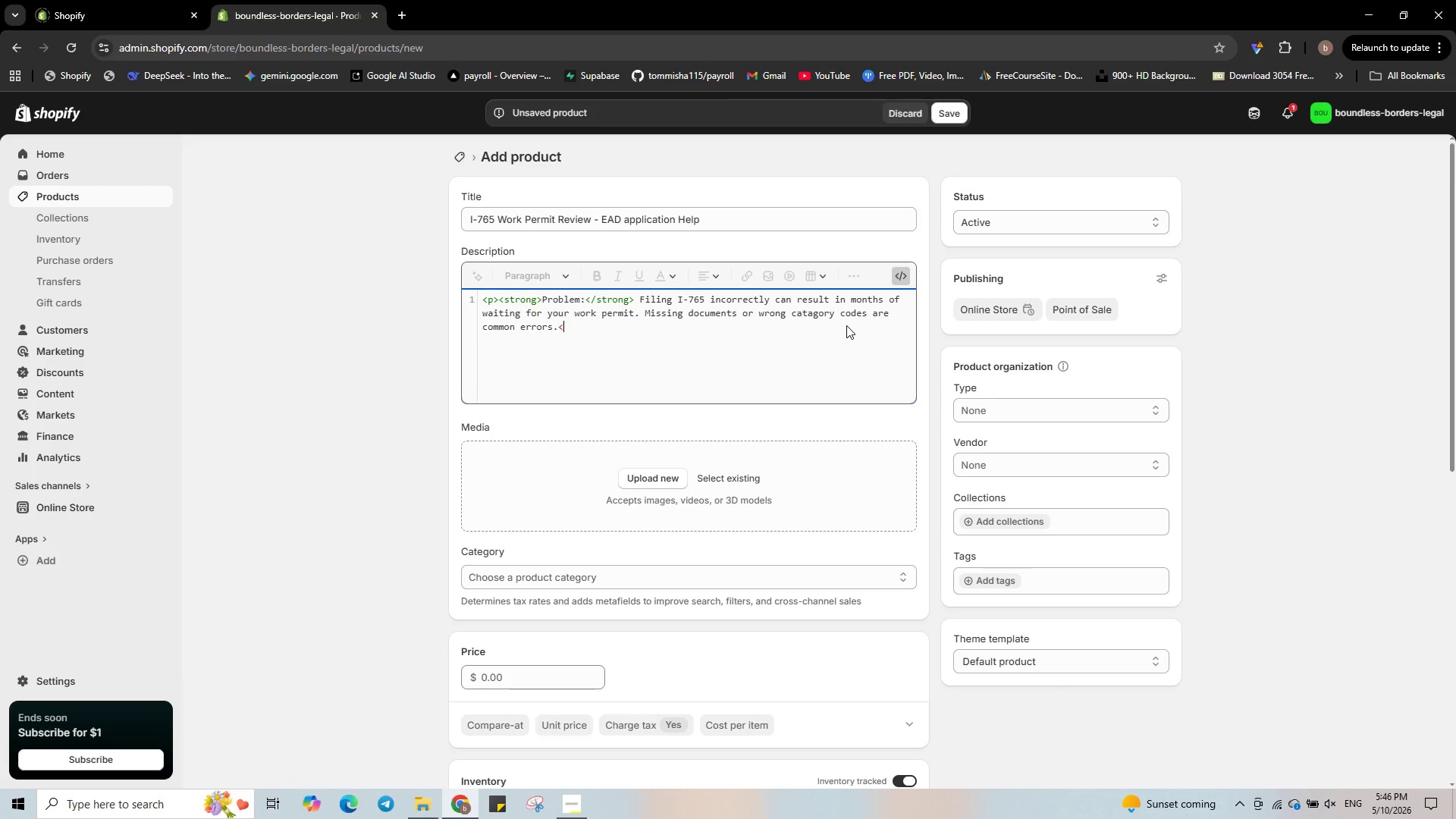 
key(Enter)
 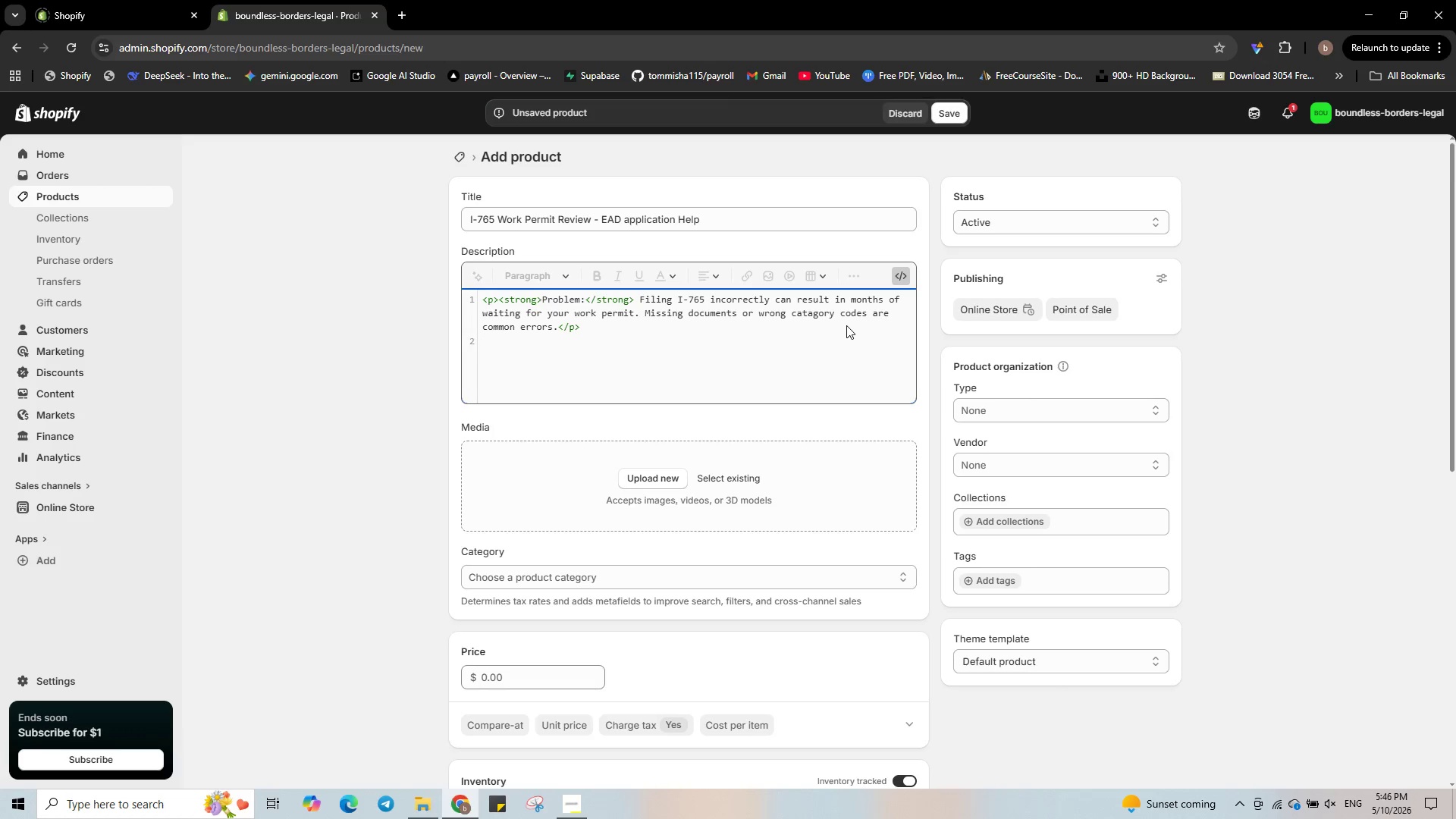 
type(<p><strong>Solution:</strong> We review your I-765 form, confirm your eligibility )
 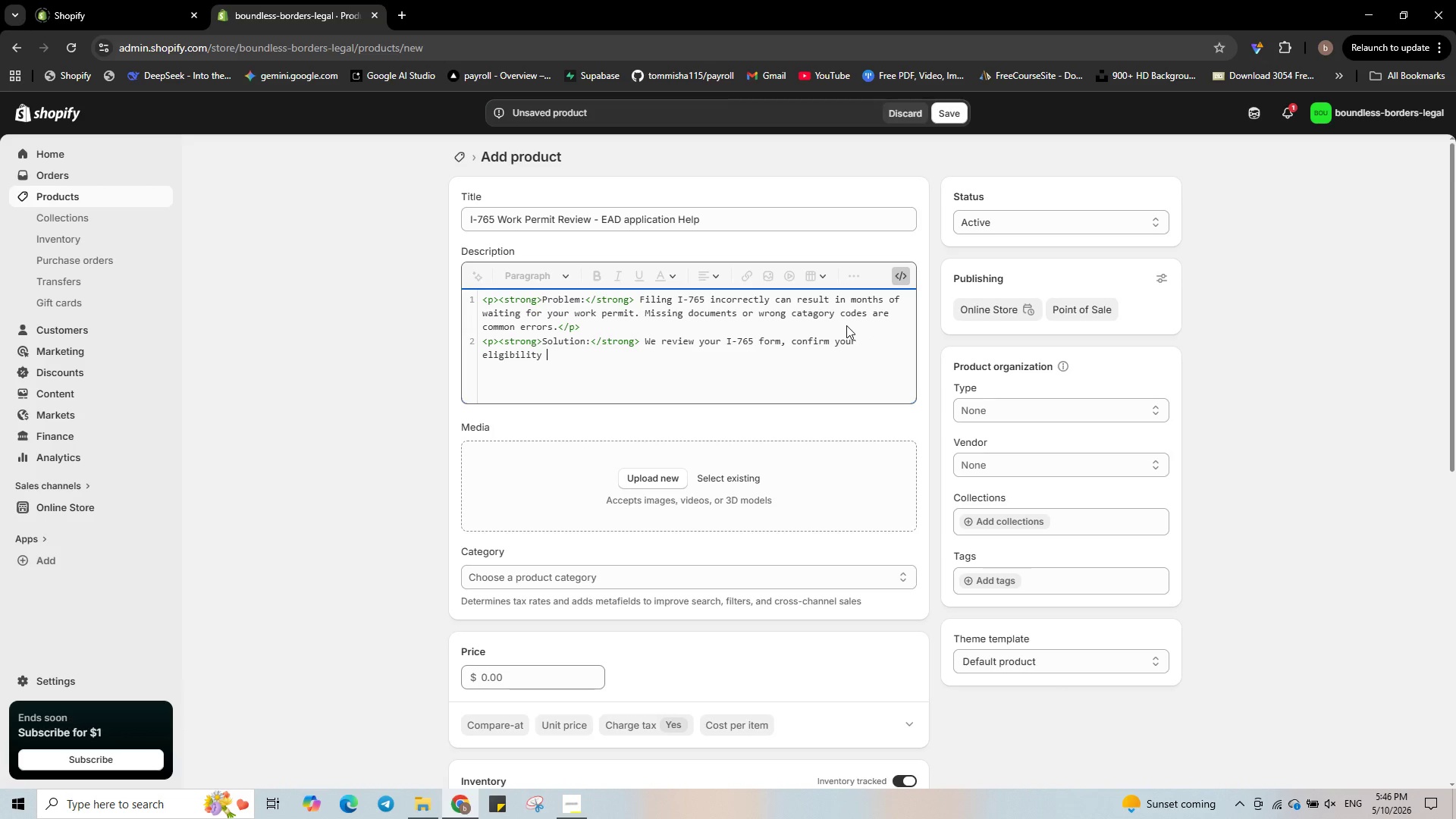 
type(catagory, )
 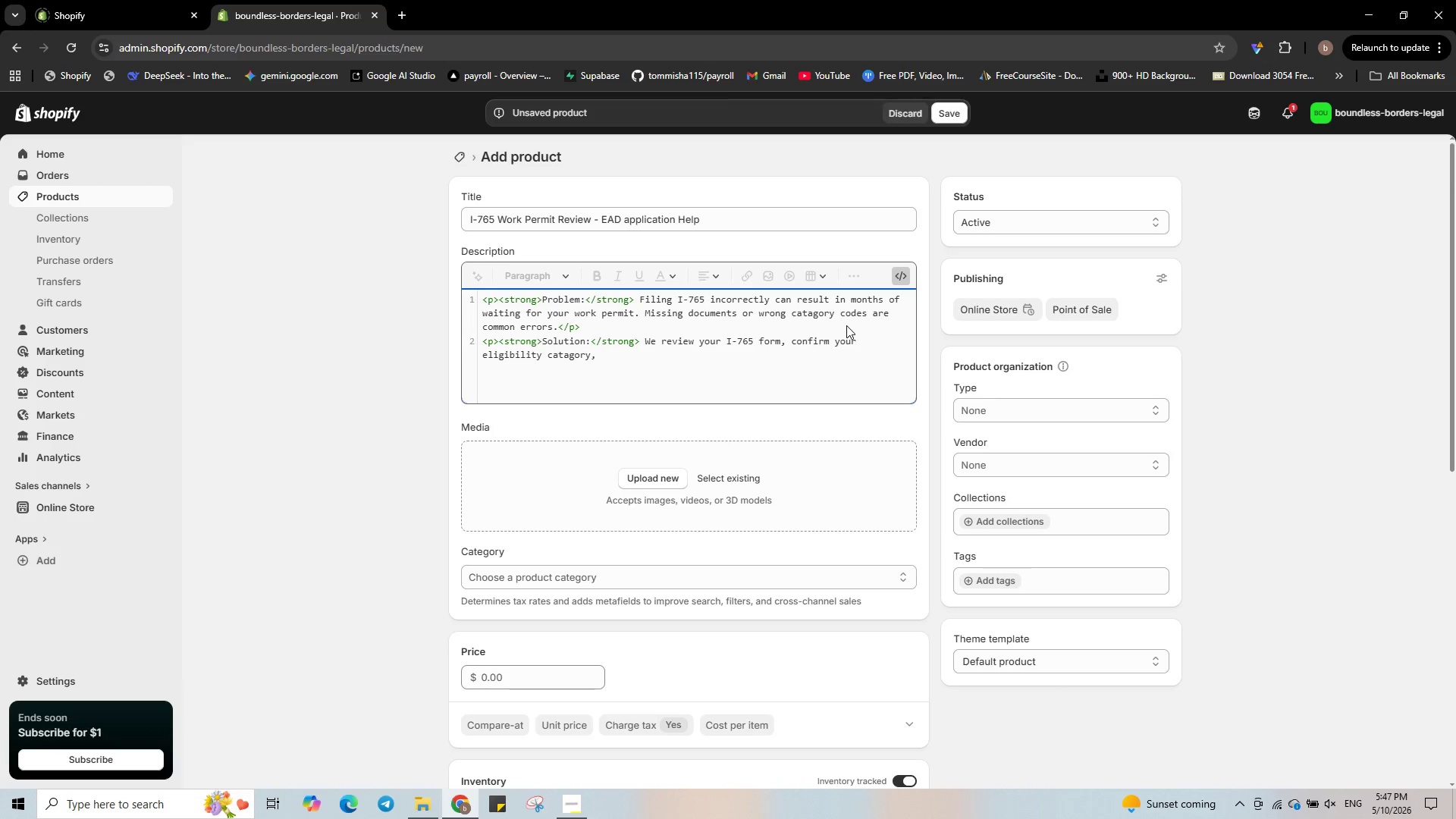 
hold_key(key=ShiftLeft, duration=0.62)
 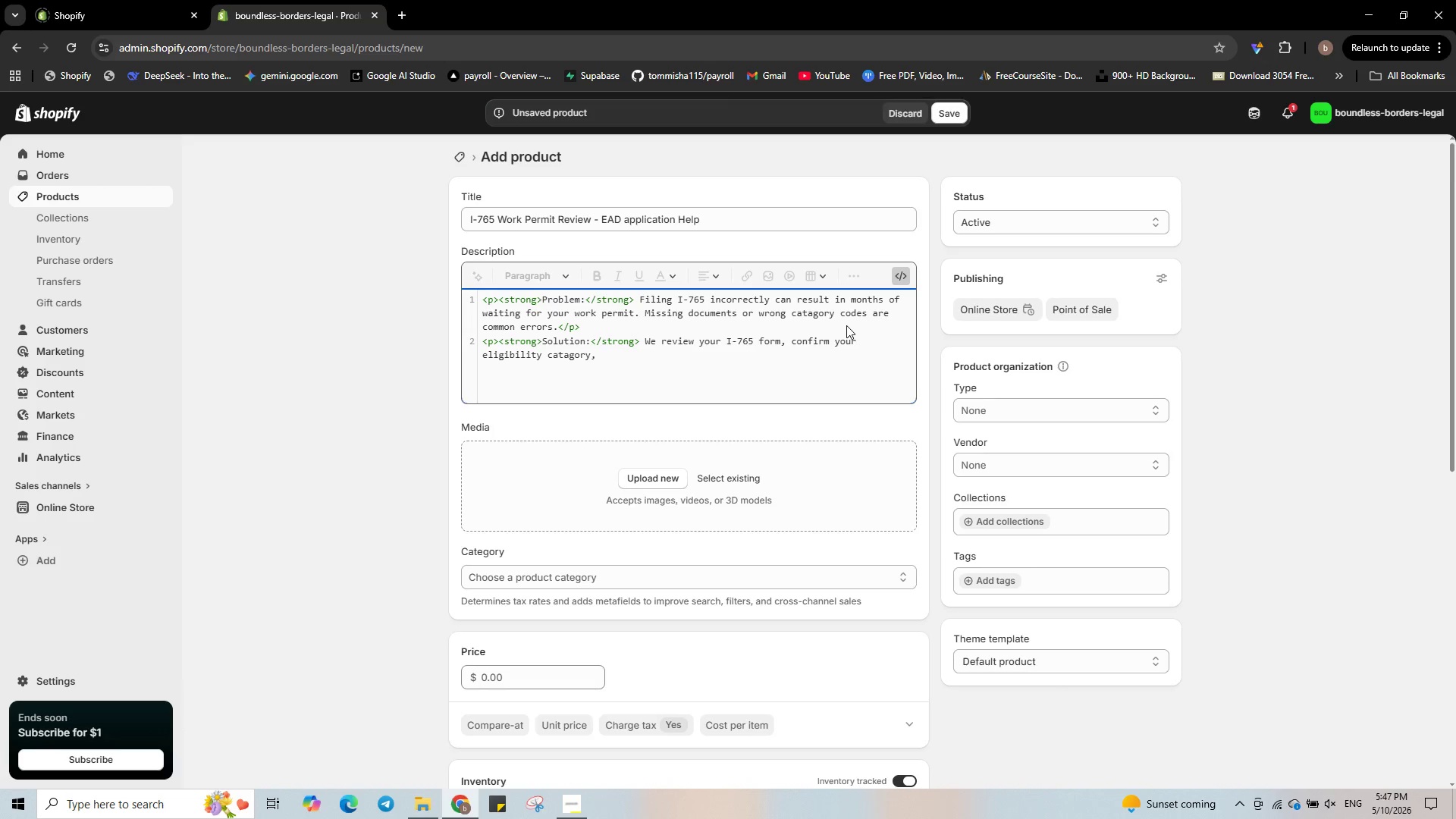 
type(and create a documn)
key(Backspace)
type(ent checklist. You'll all)
key(Backspace)
type(o)
key(Backspace)
type(so get a cover letter and fe)
key(Backspace)
type(iling guide.</p>)
 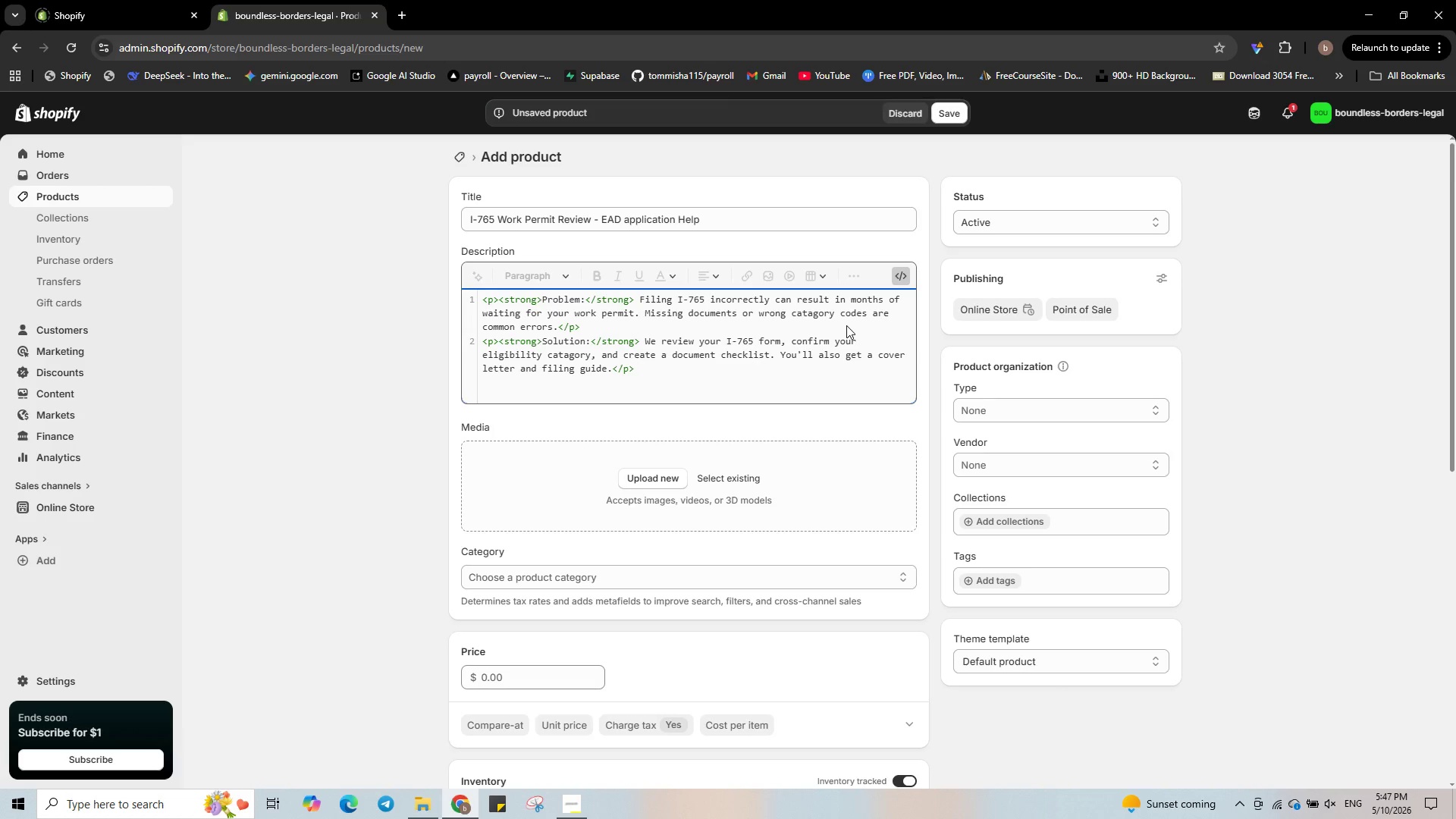 
key(Enter)
 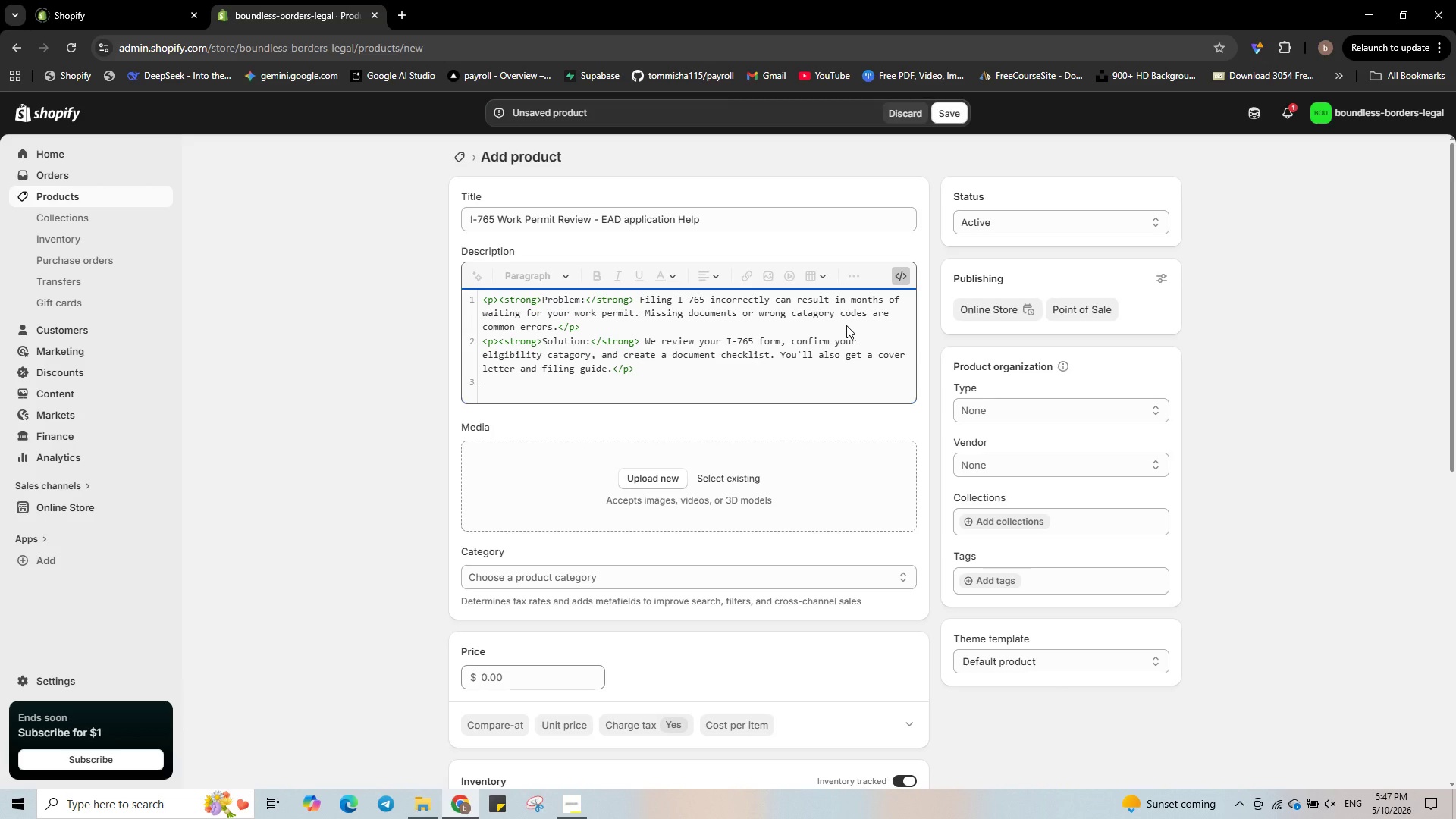 
type(<ul>)
 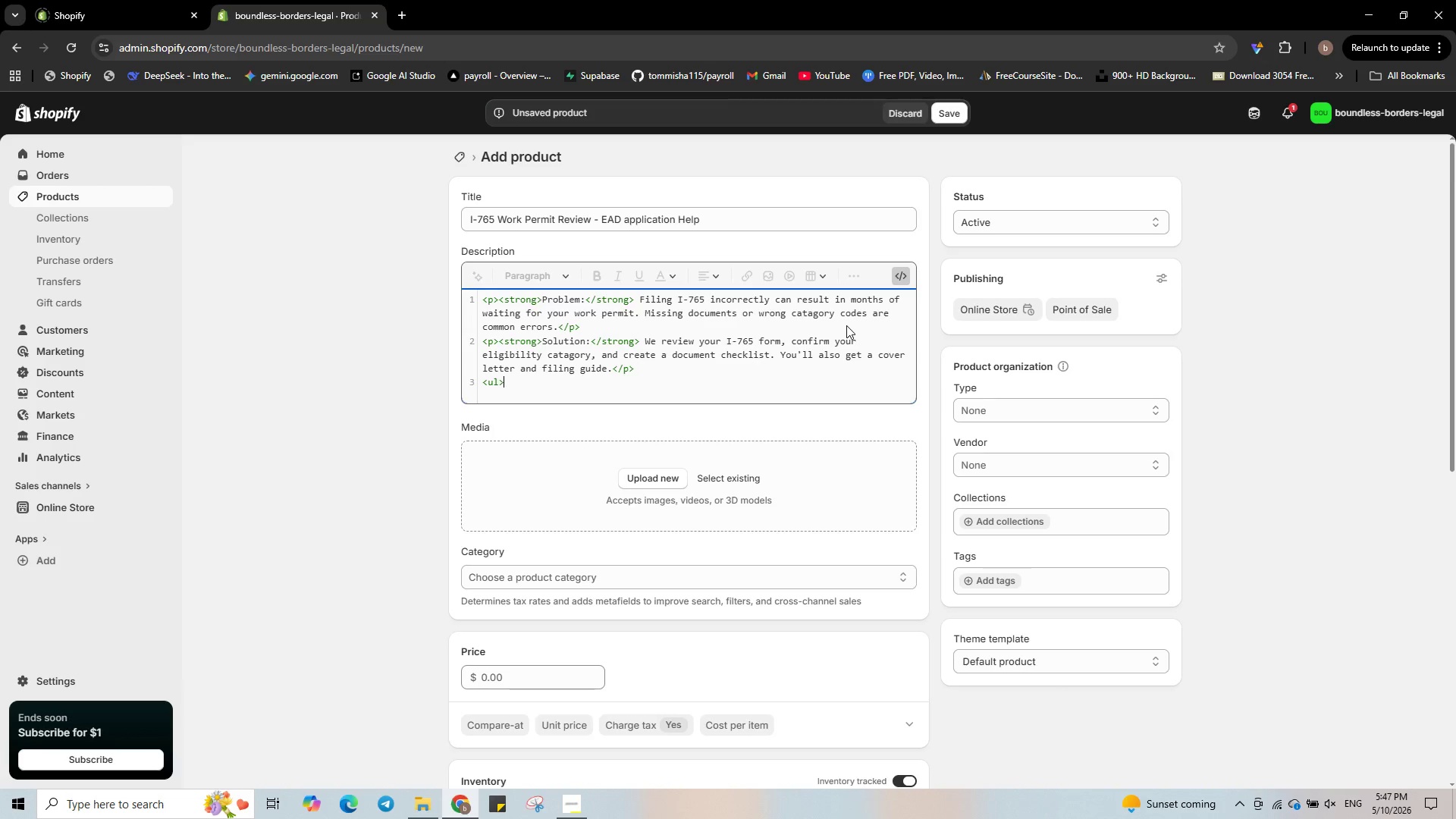 
key(Enter)
 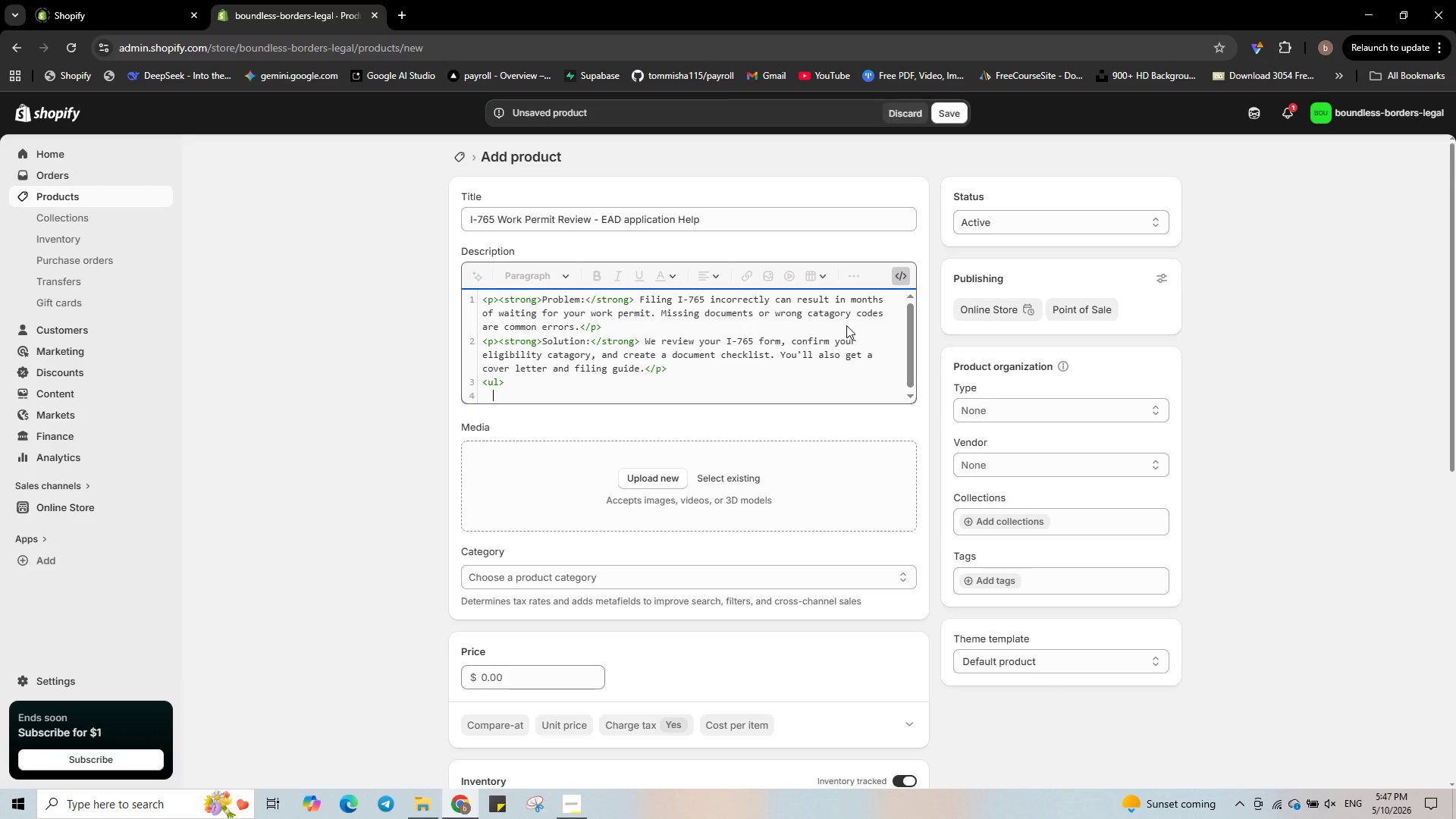 
type(<li>I-765 form review by legal team</li>)
 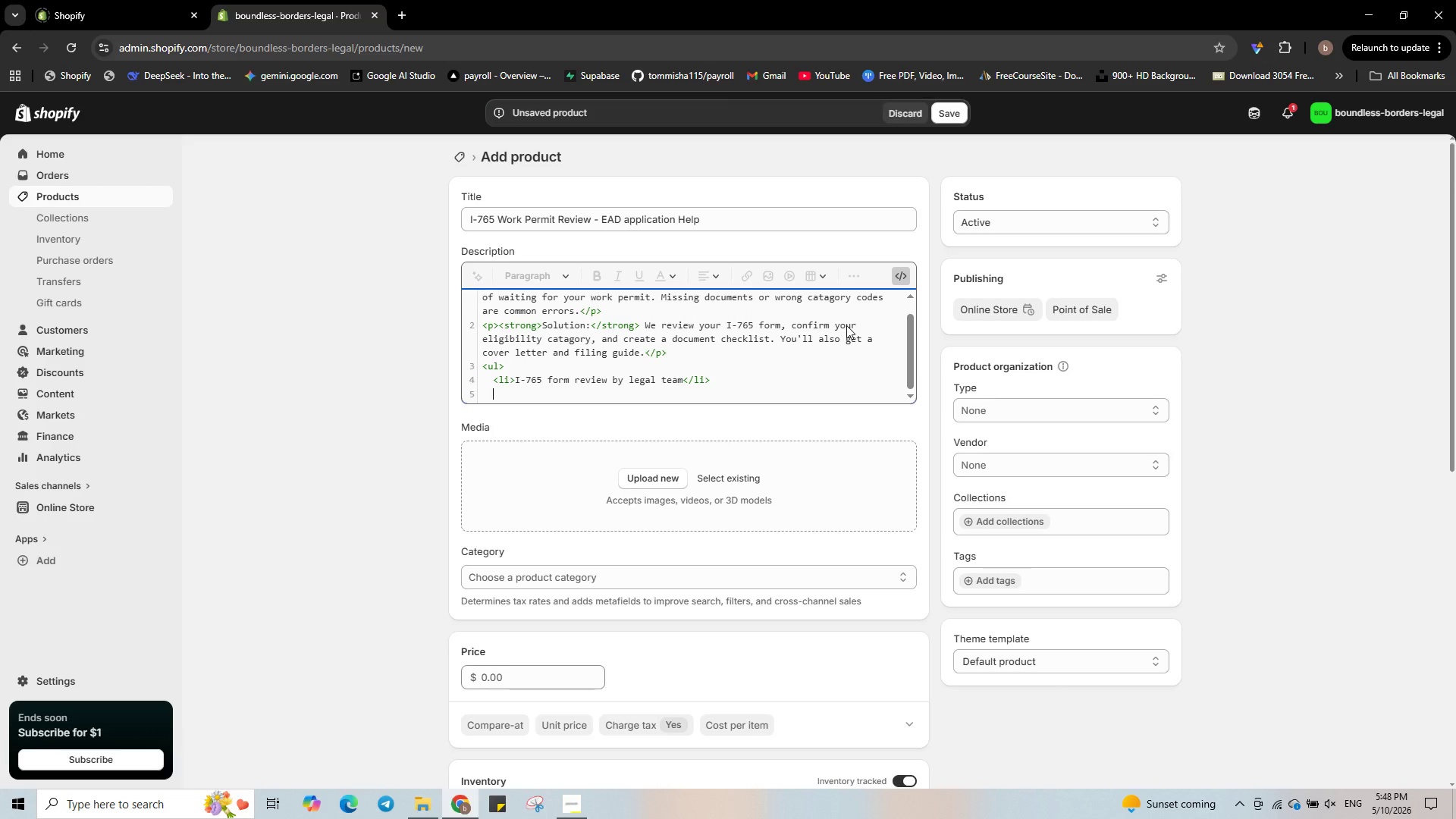 
 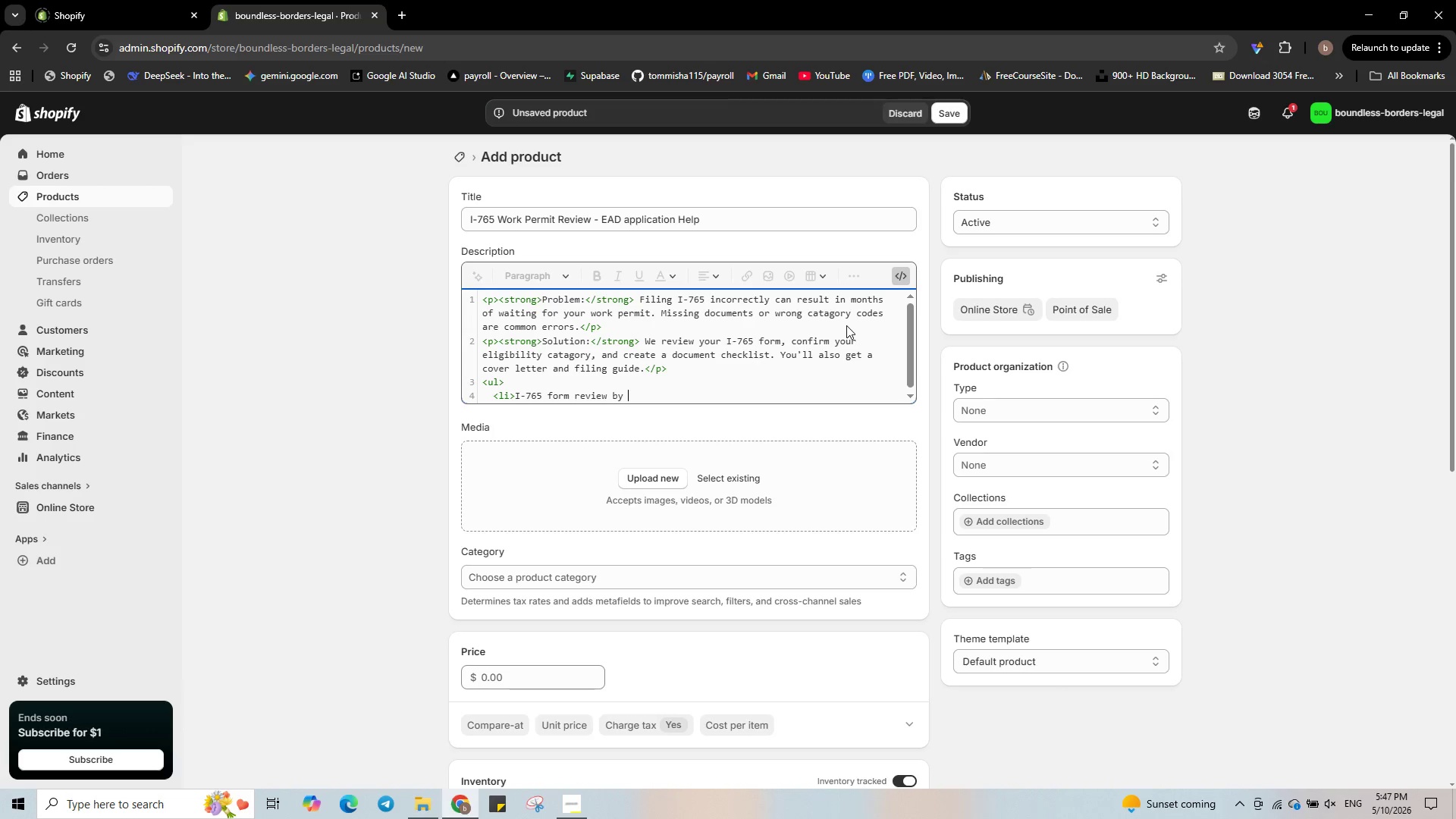 
key(Enter)
 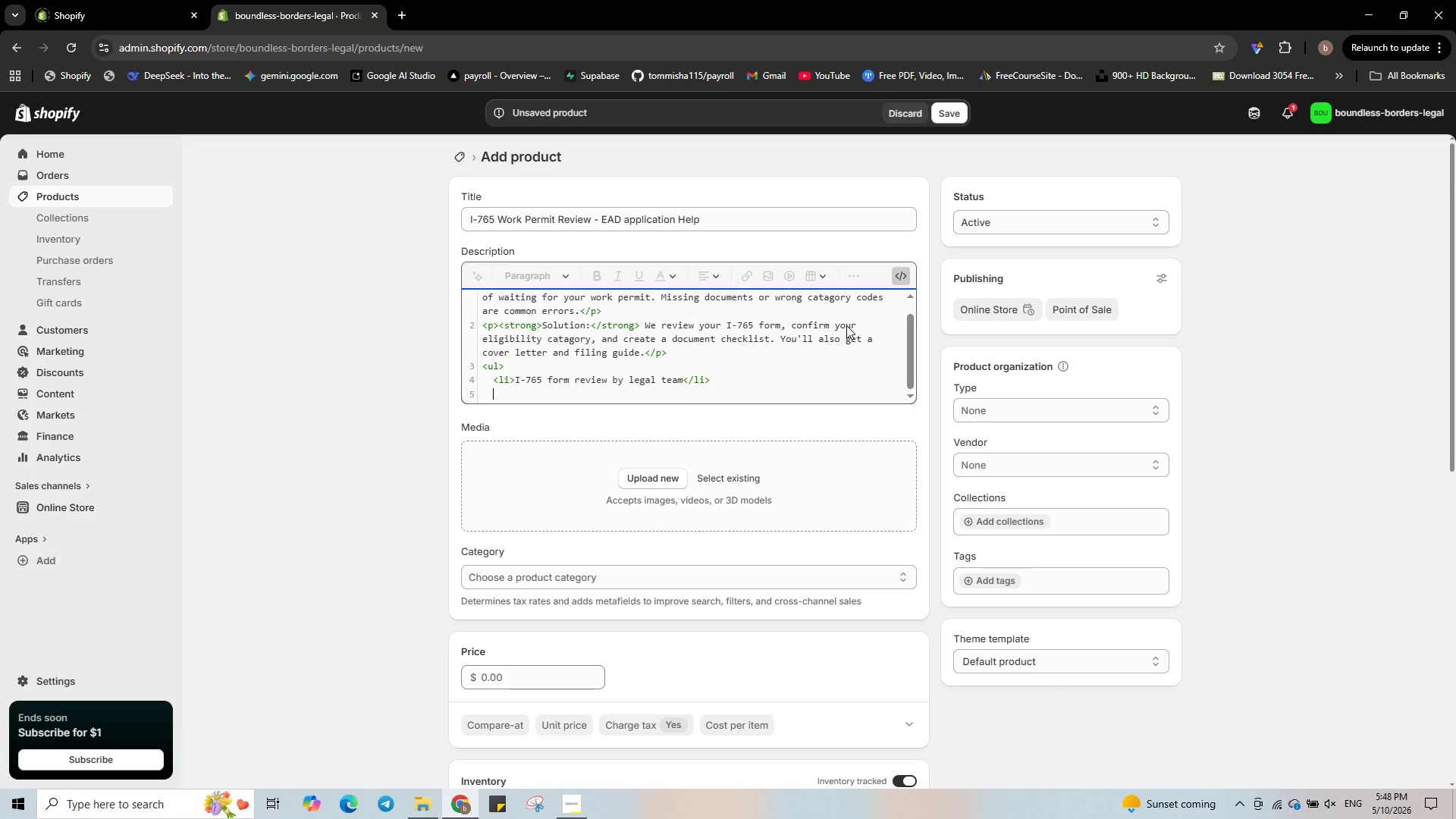 
type(<li>Eligibility ctag)
key(Backspace)
key(Backspace)
key(Backspace)
type(atagory verification</li>)
 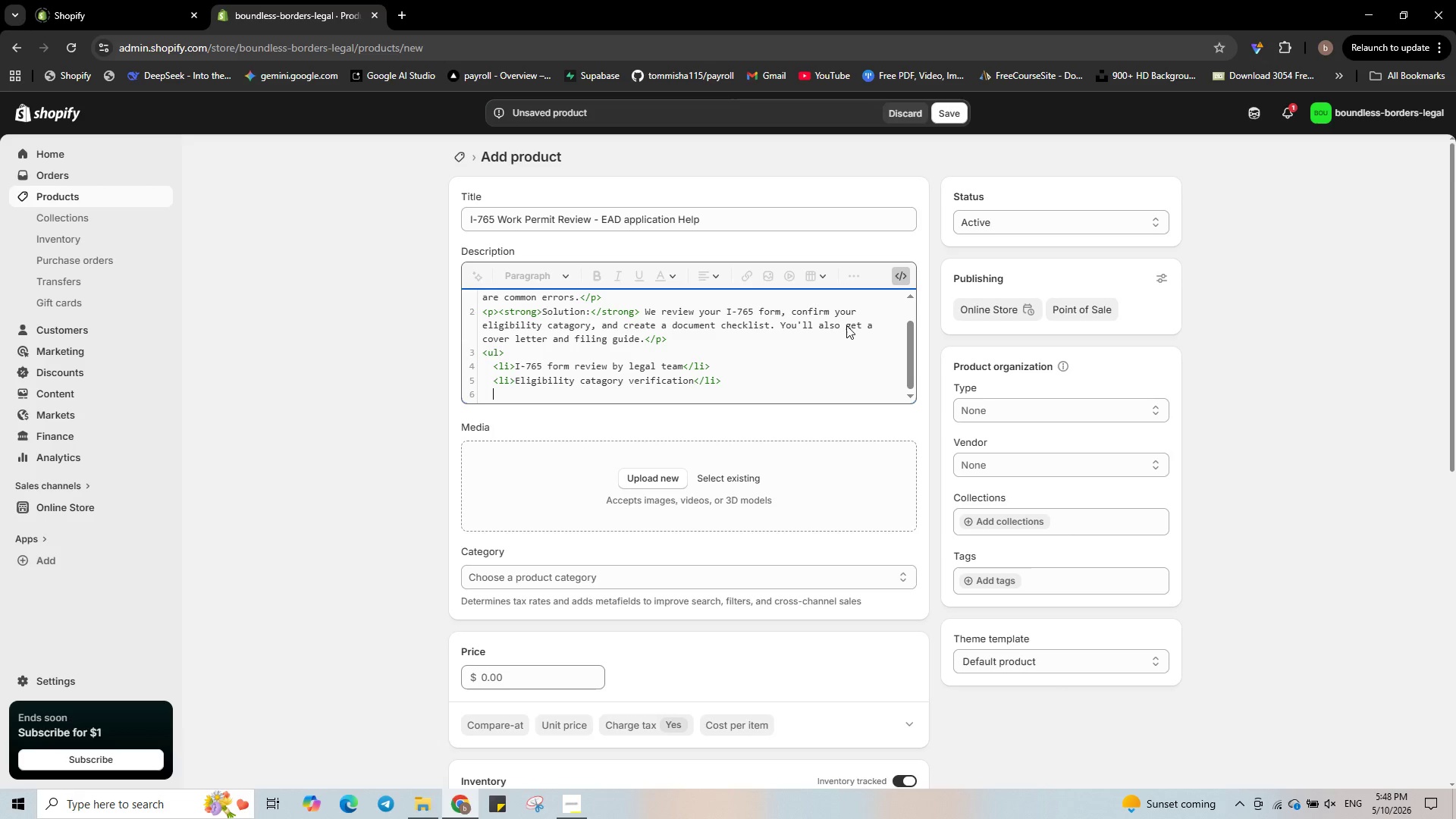 
 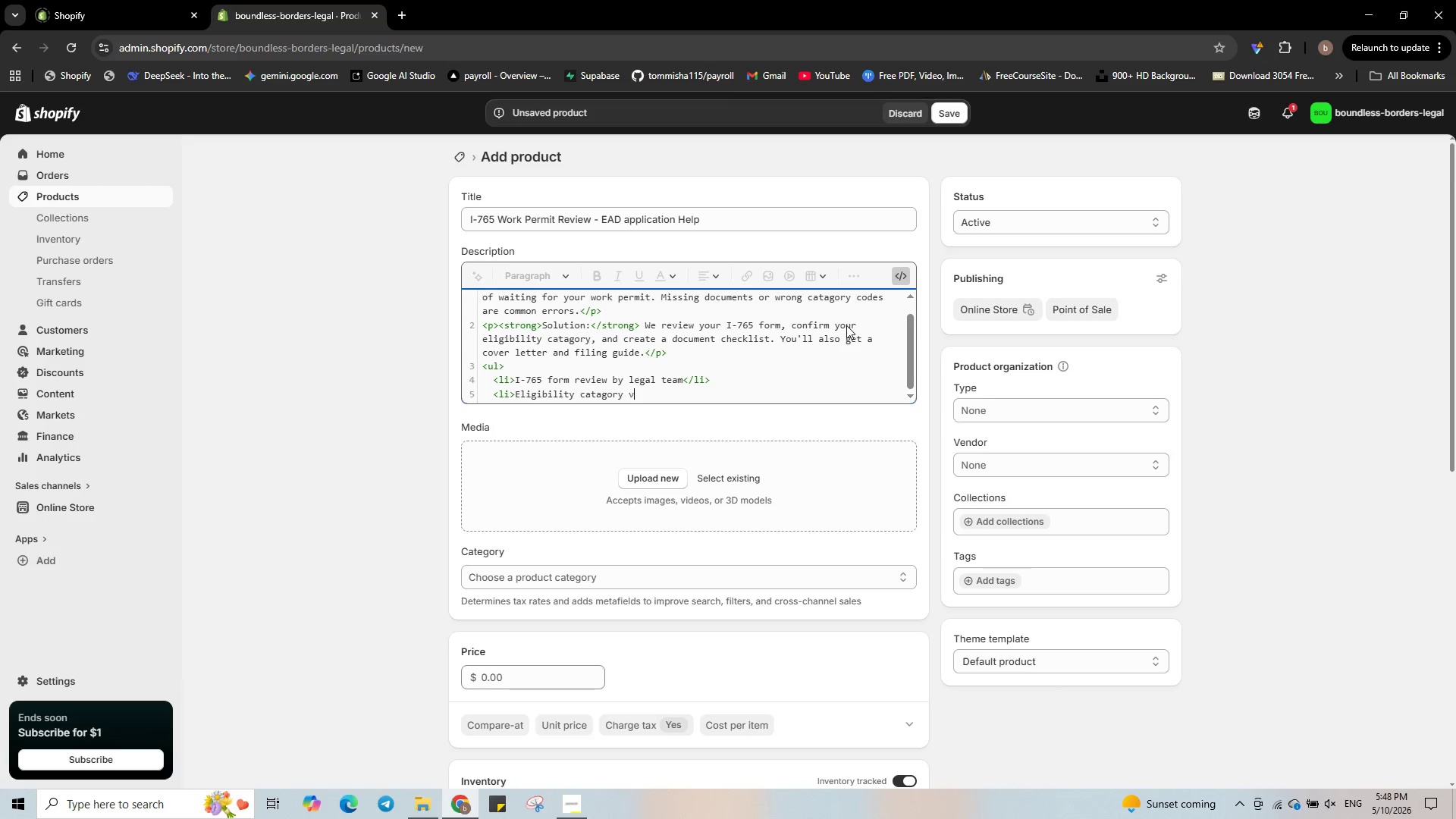 
key(Enter)
 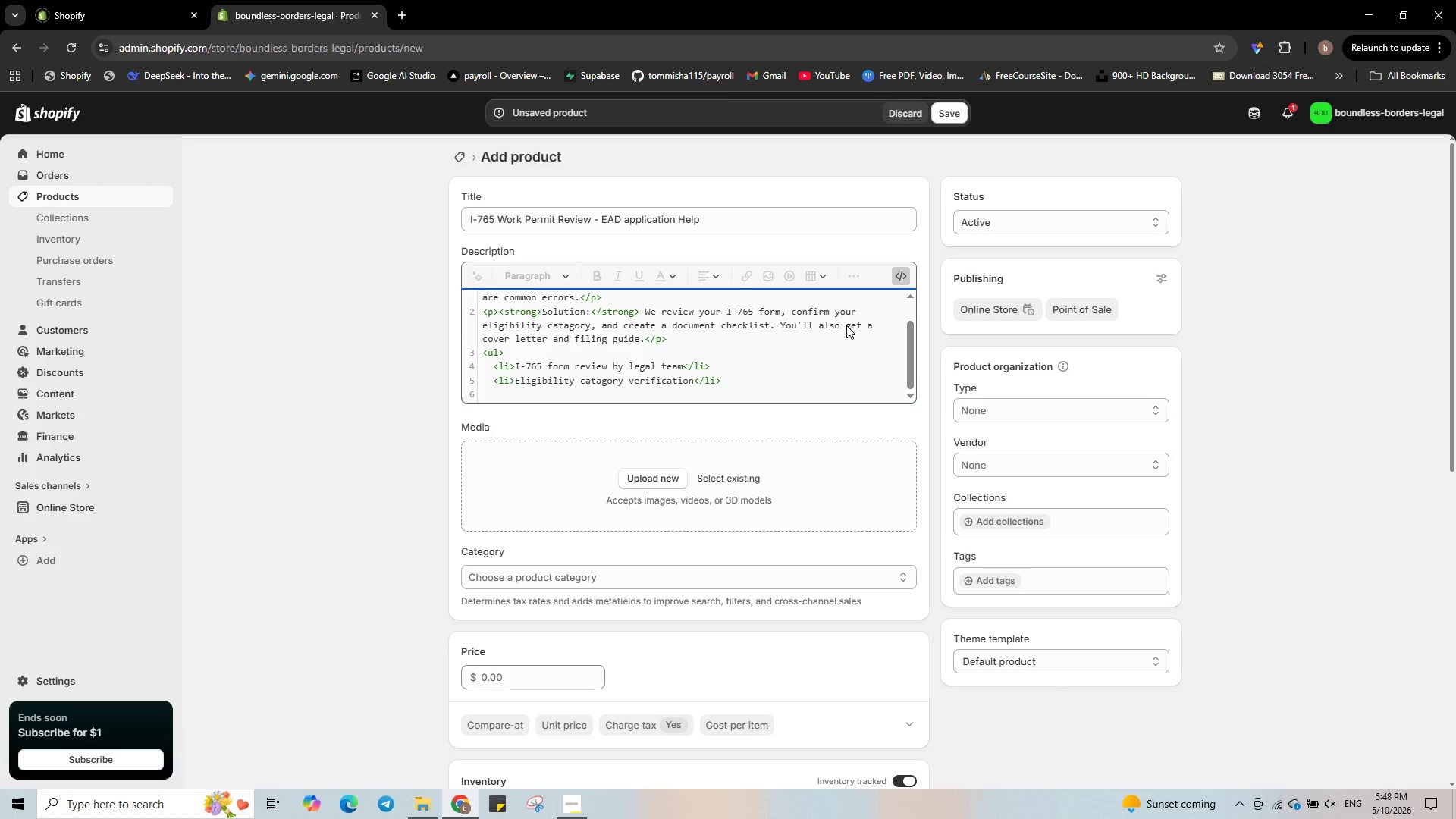 
type(<Photo)
 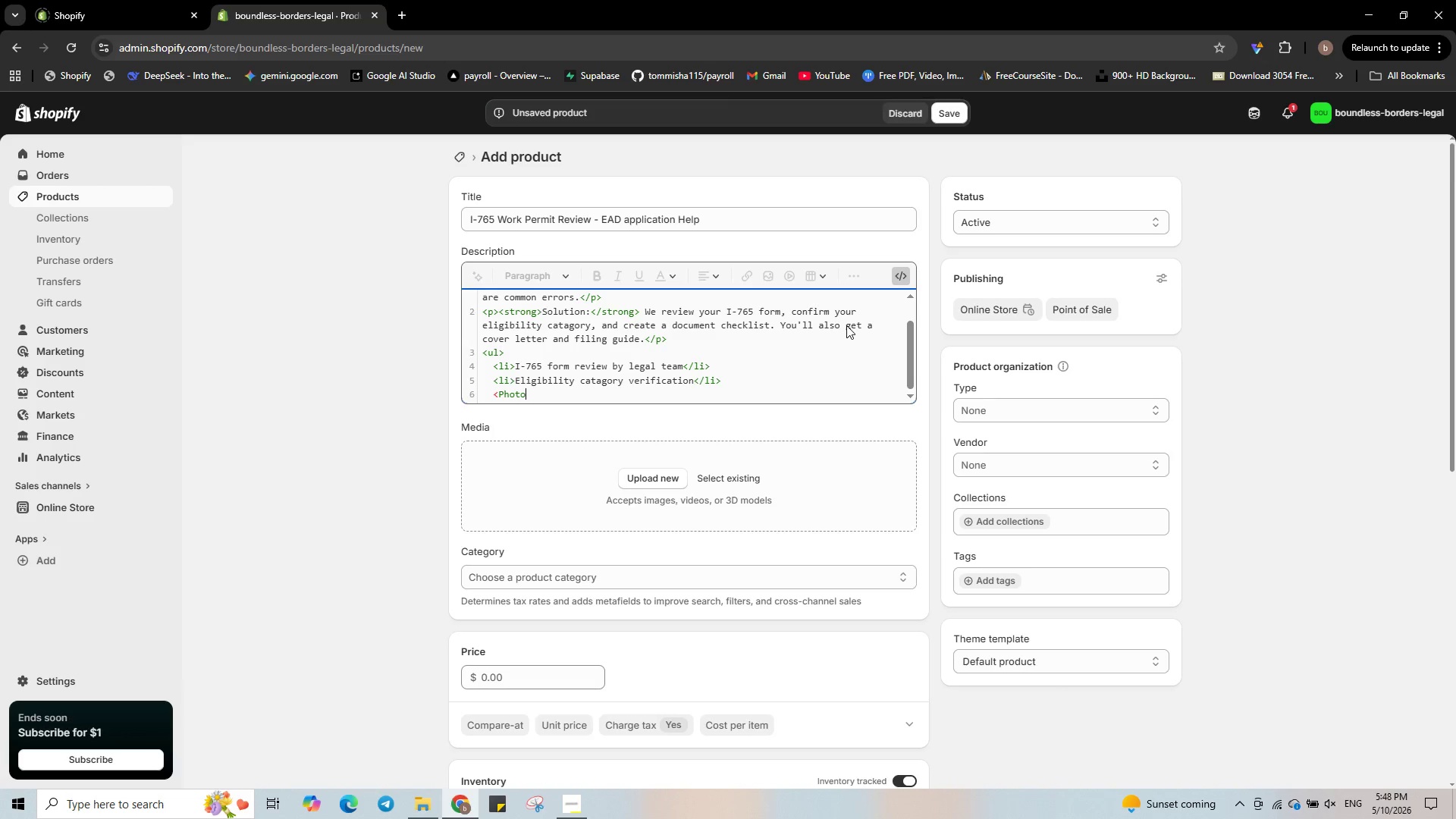 
key(ArrowLeft)
 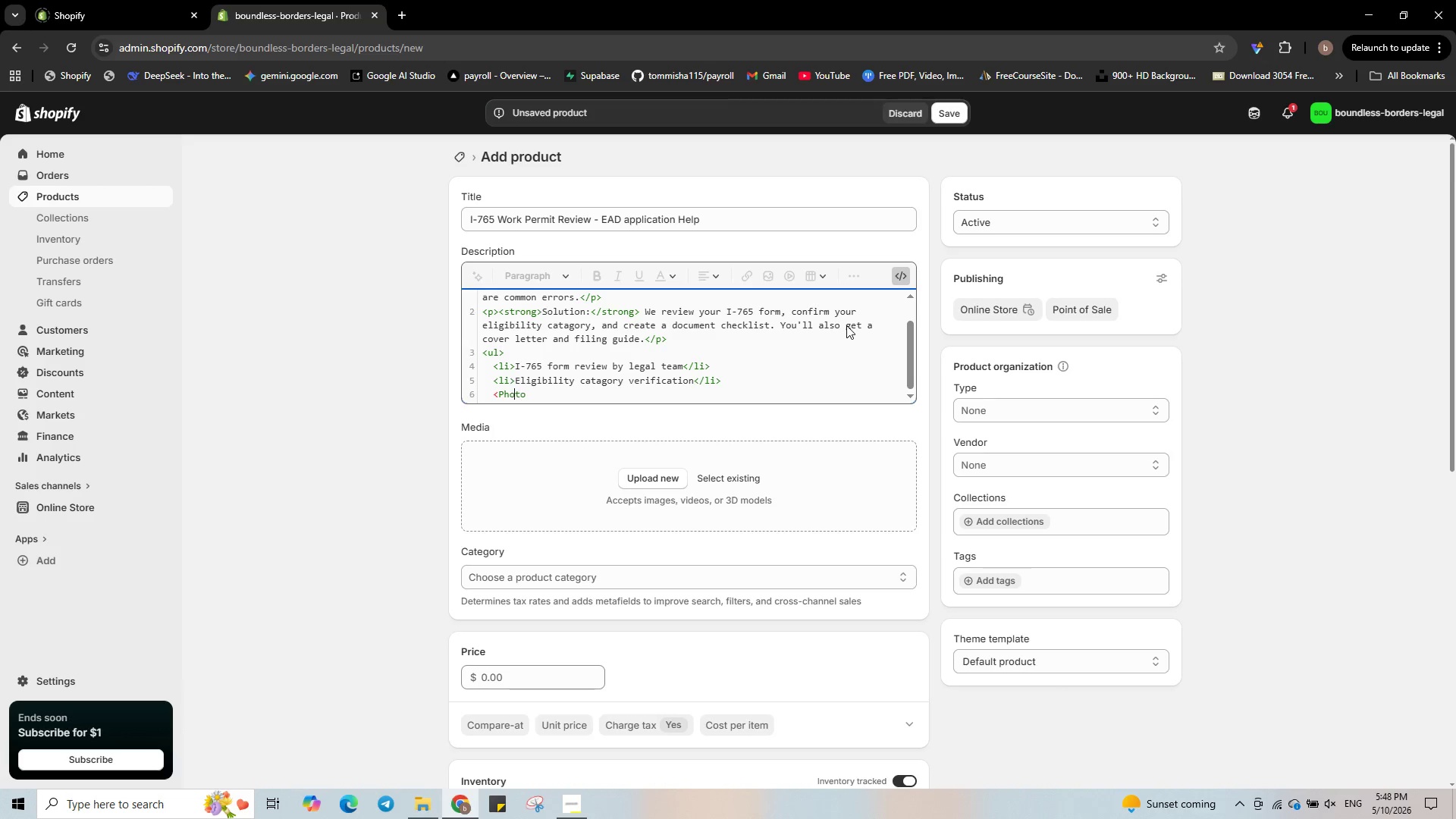 
key(ArrowLeft)
 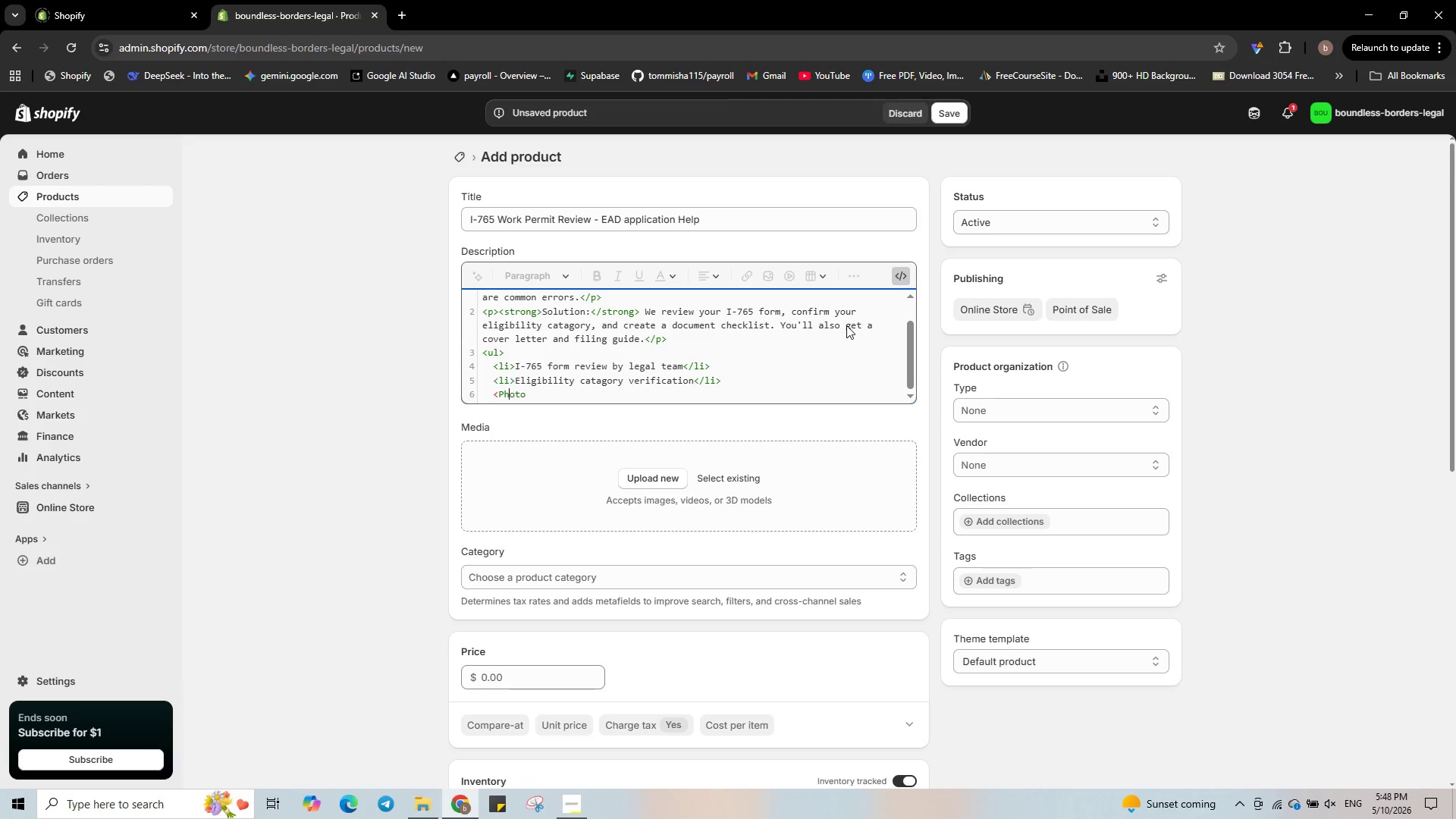 
key(ArrowLeft)
 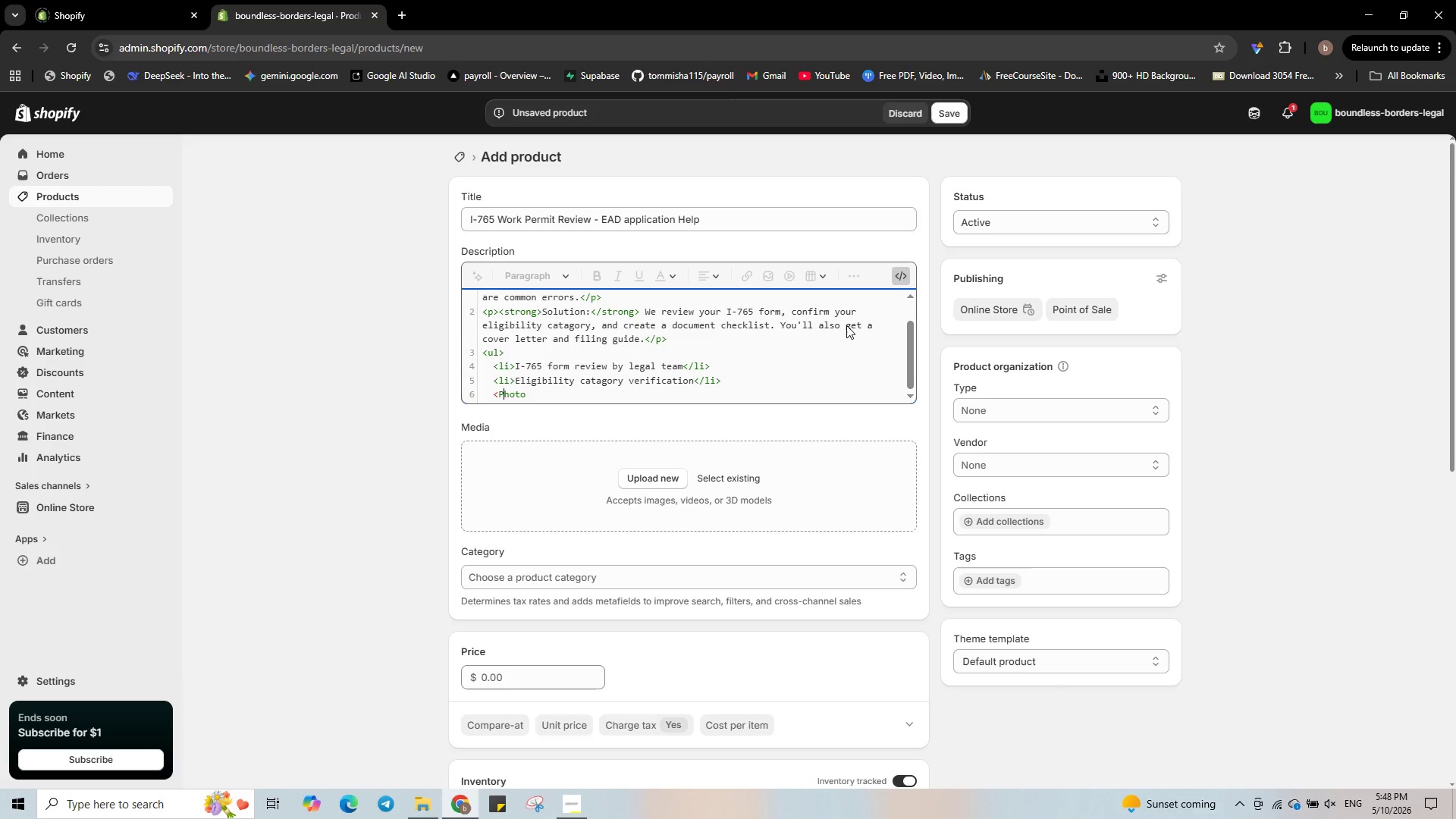 
key(ArrowLeft)
 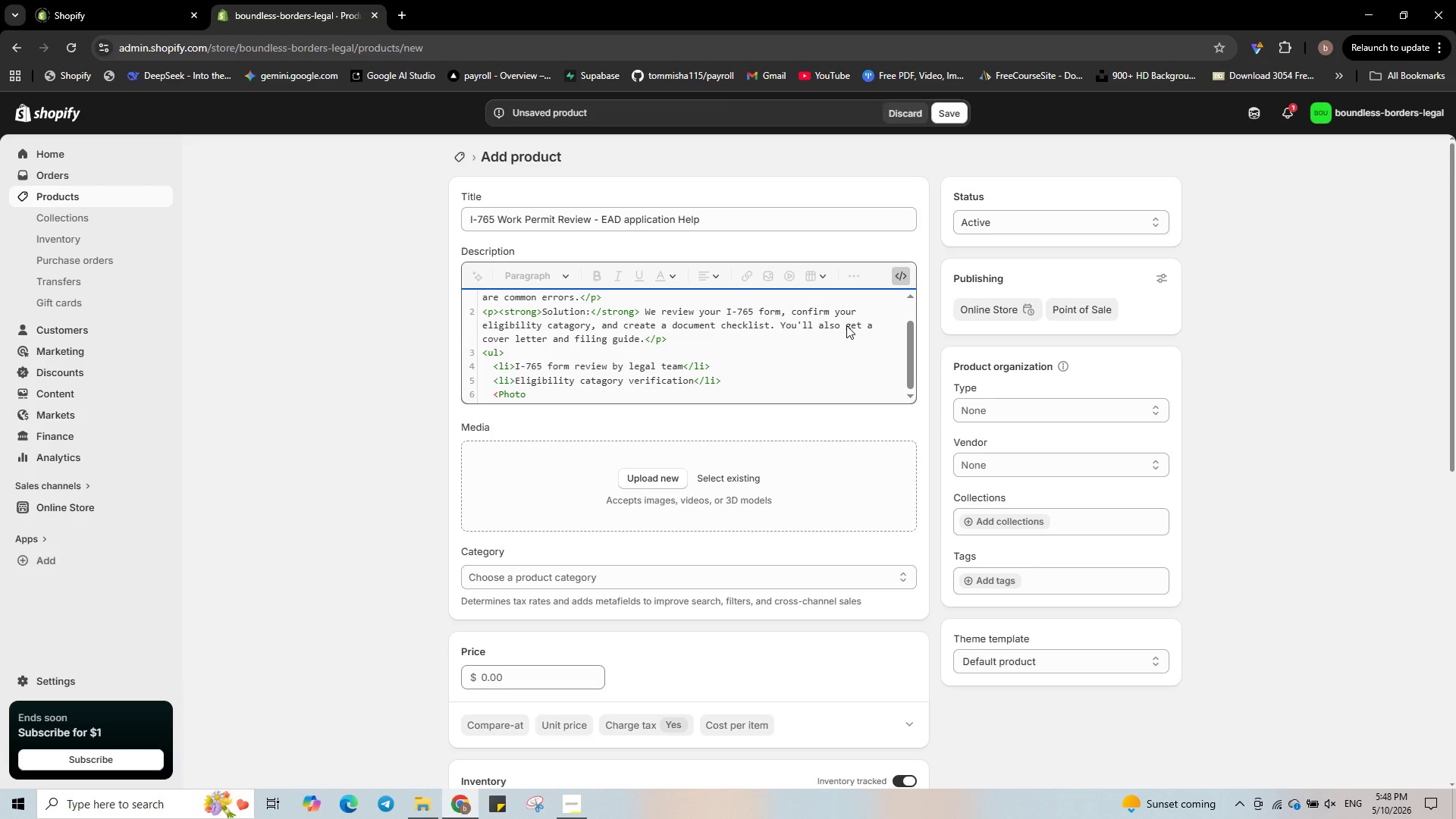 
key(ArrowLeft)
 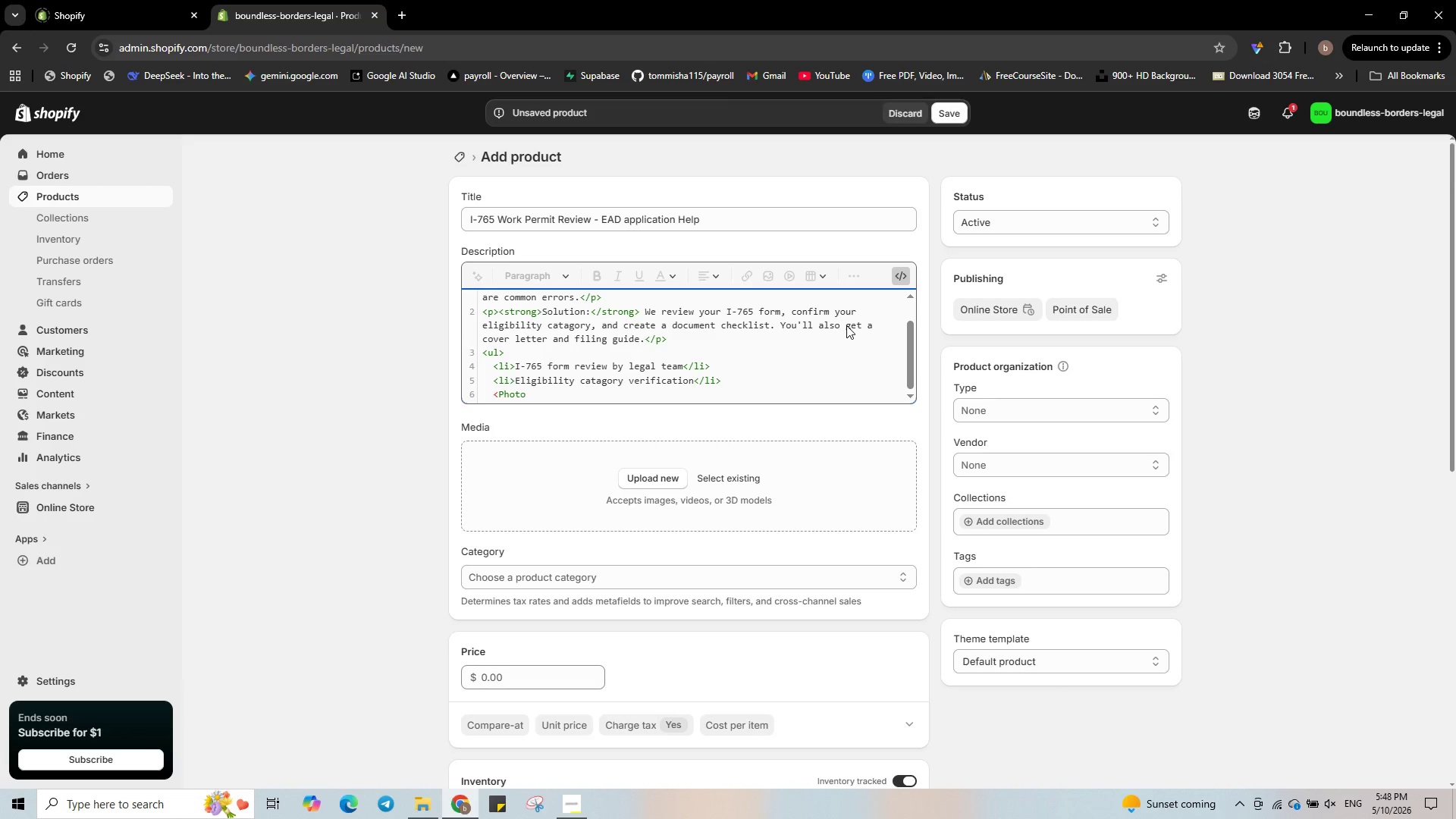 
type(li>)
 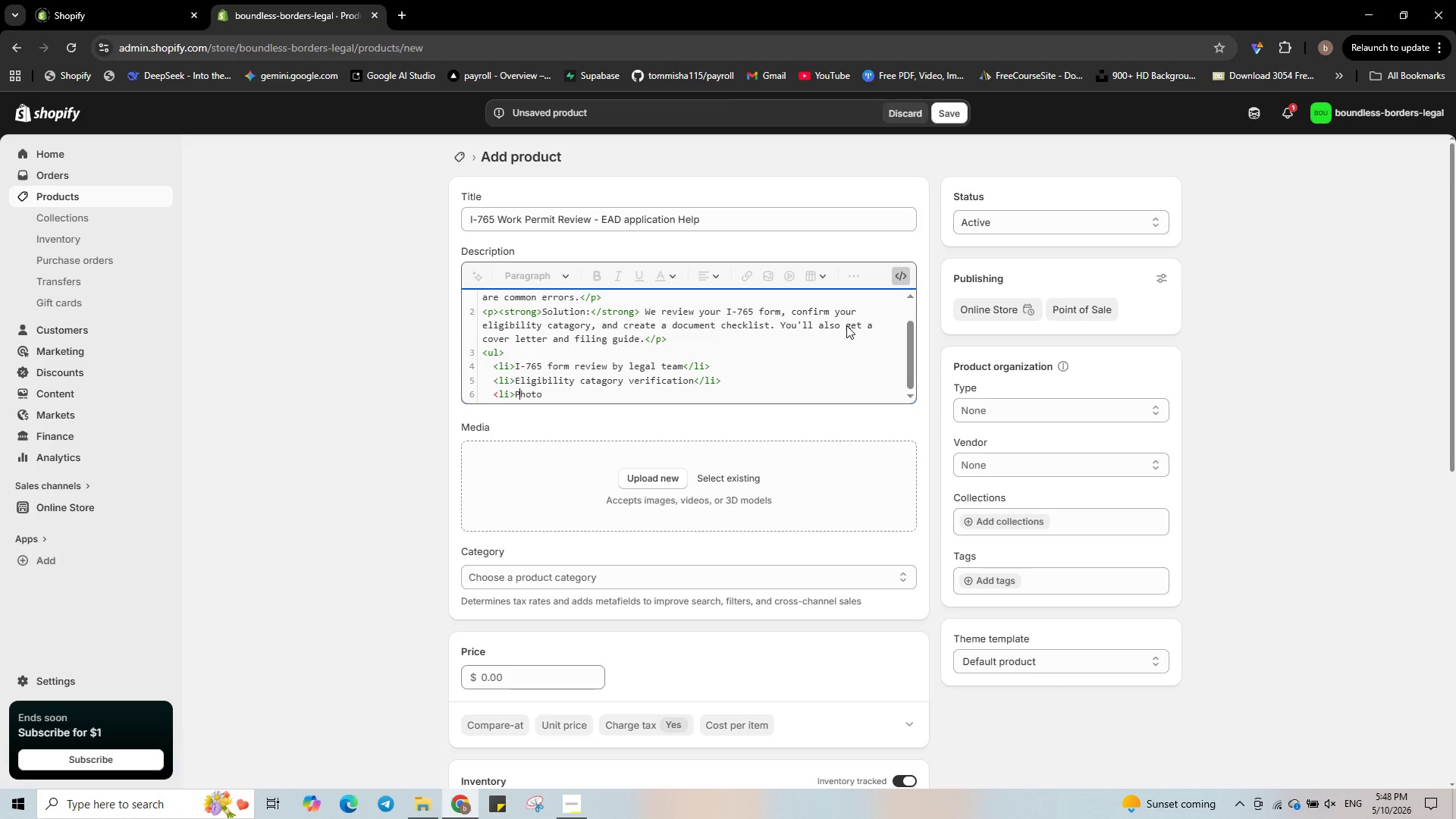 
hold_key(key=ArrowRight, duration=0.58)
 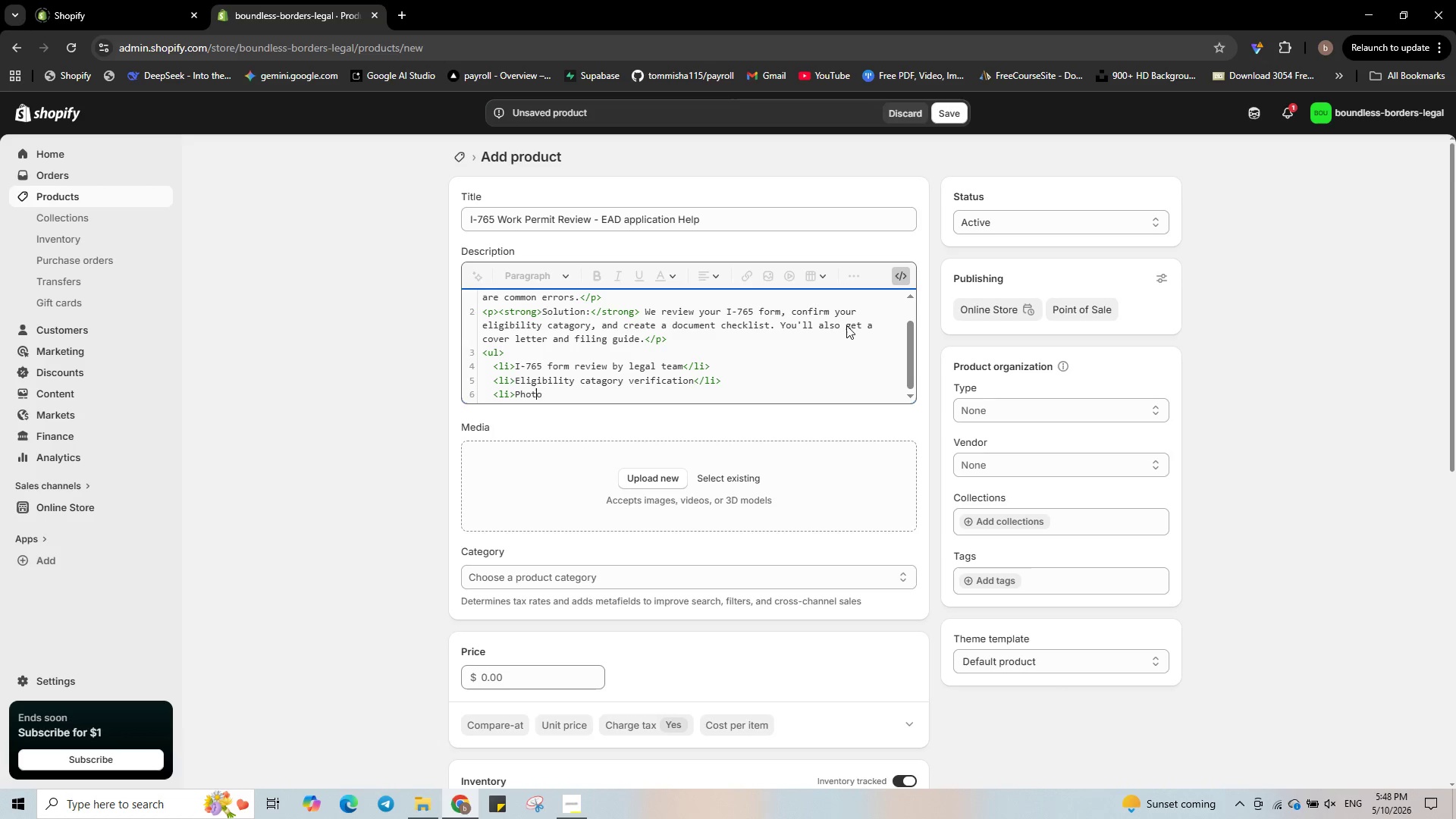 
key(ArrowRight)
 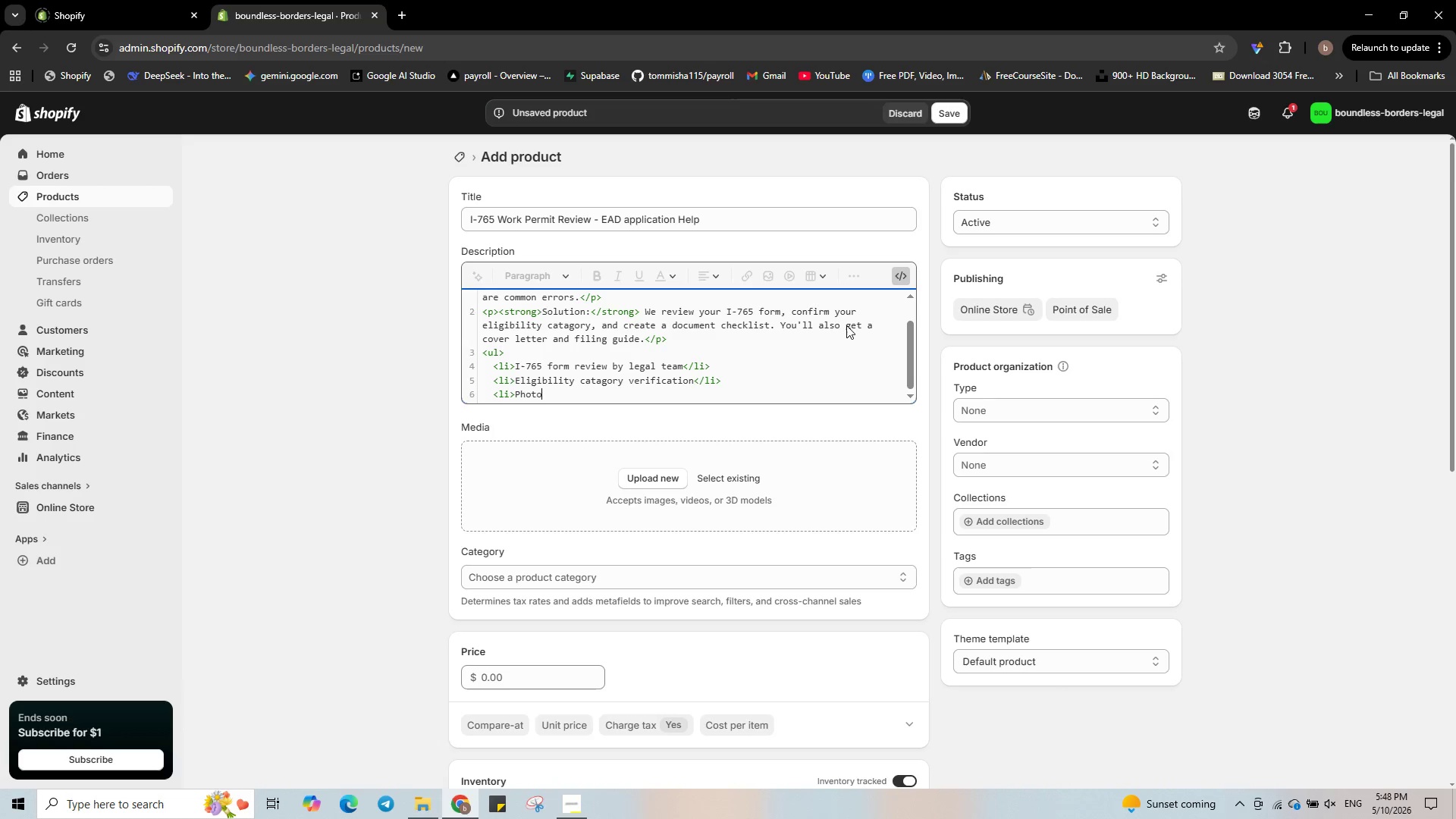 
type( and signature specifications</li>)
 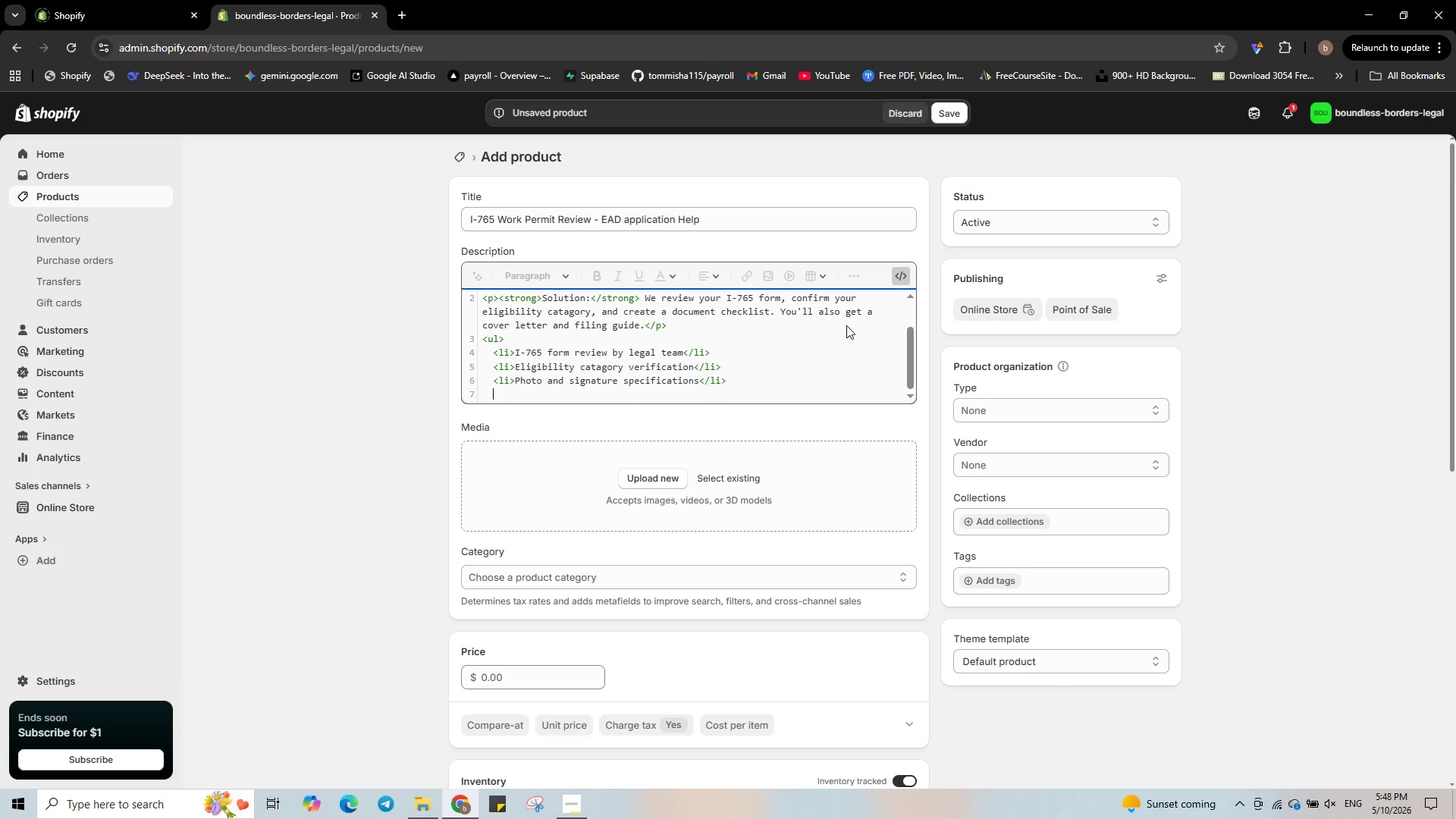 
key(Enter)
 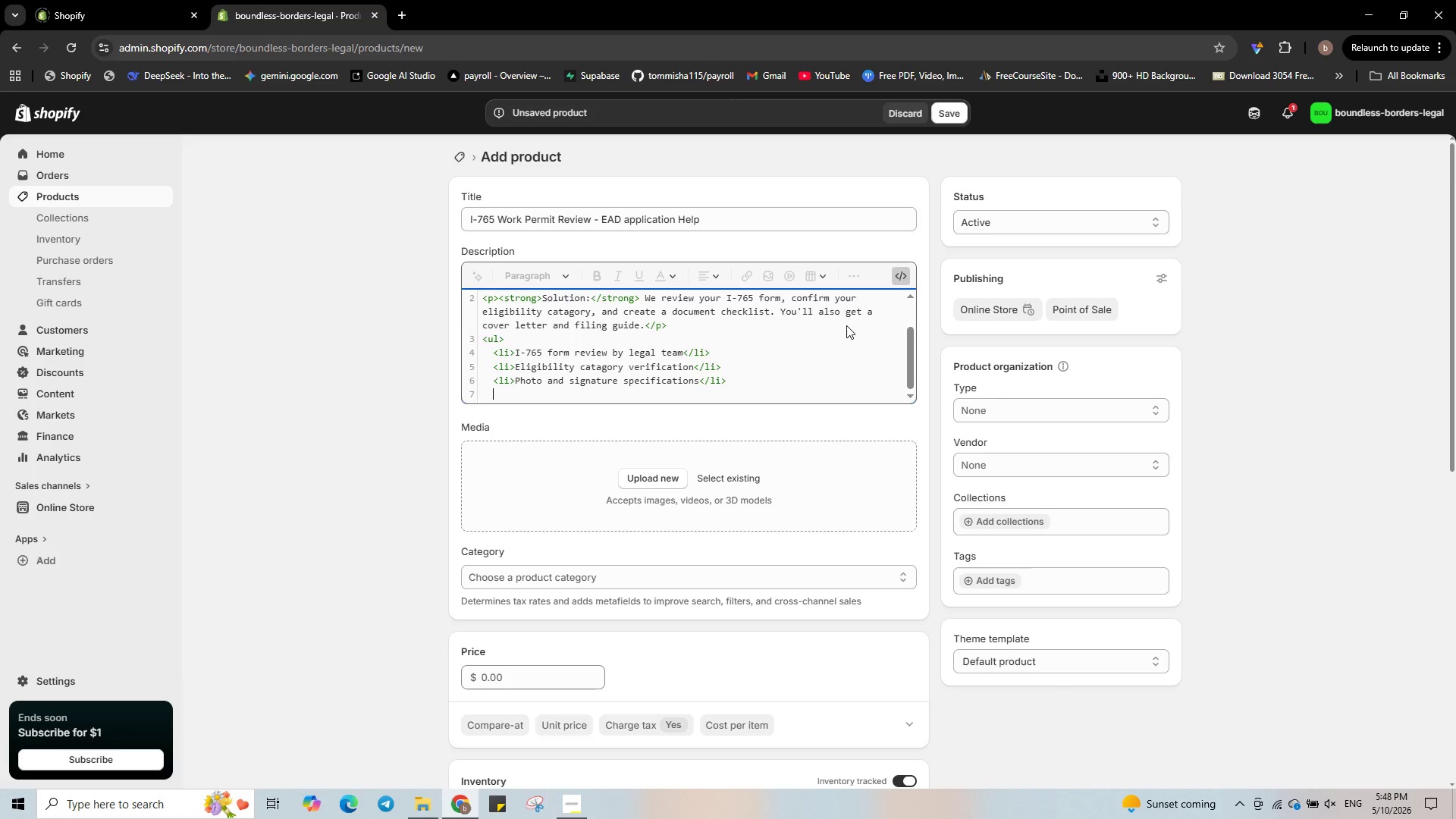 
type(<li>Filing instructions for your leckbox</li>)
 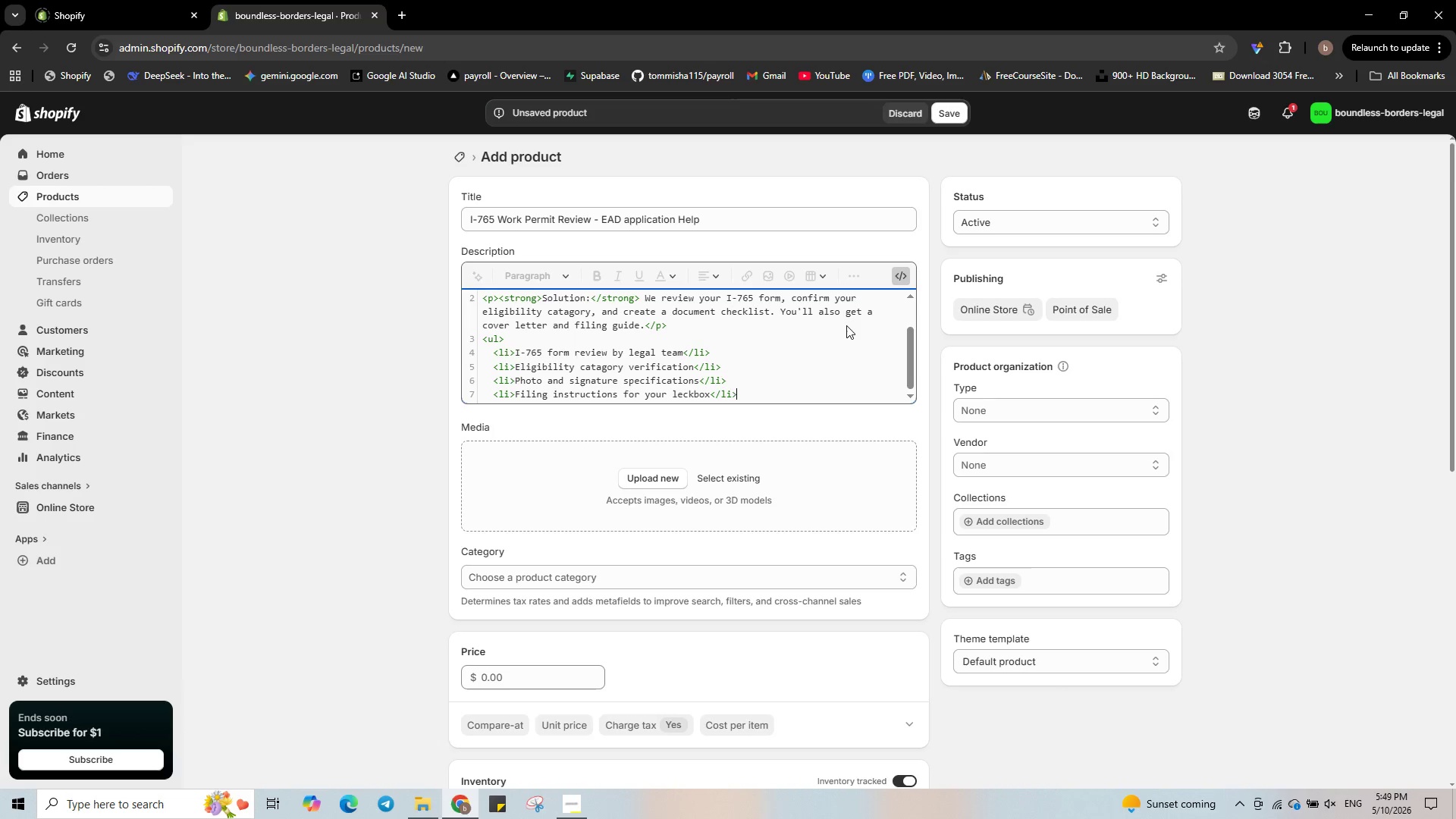 
key(Enter)
 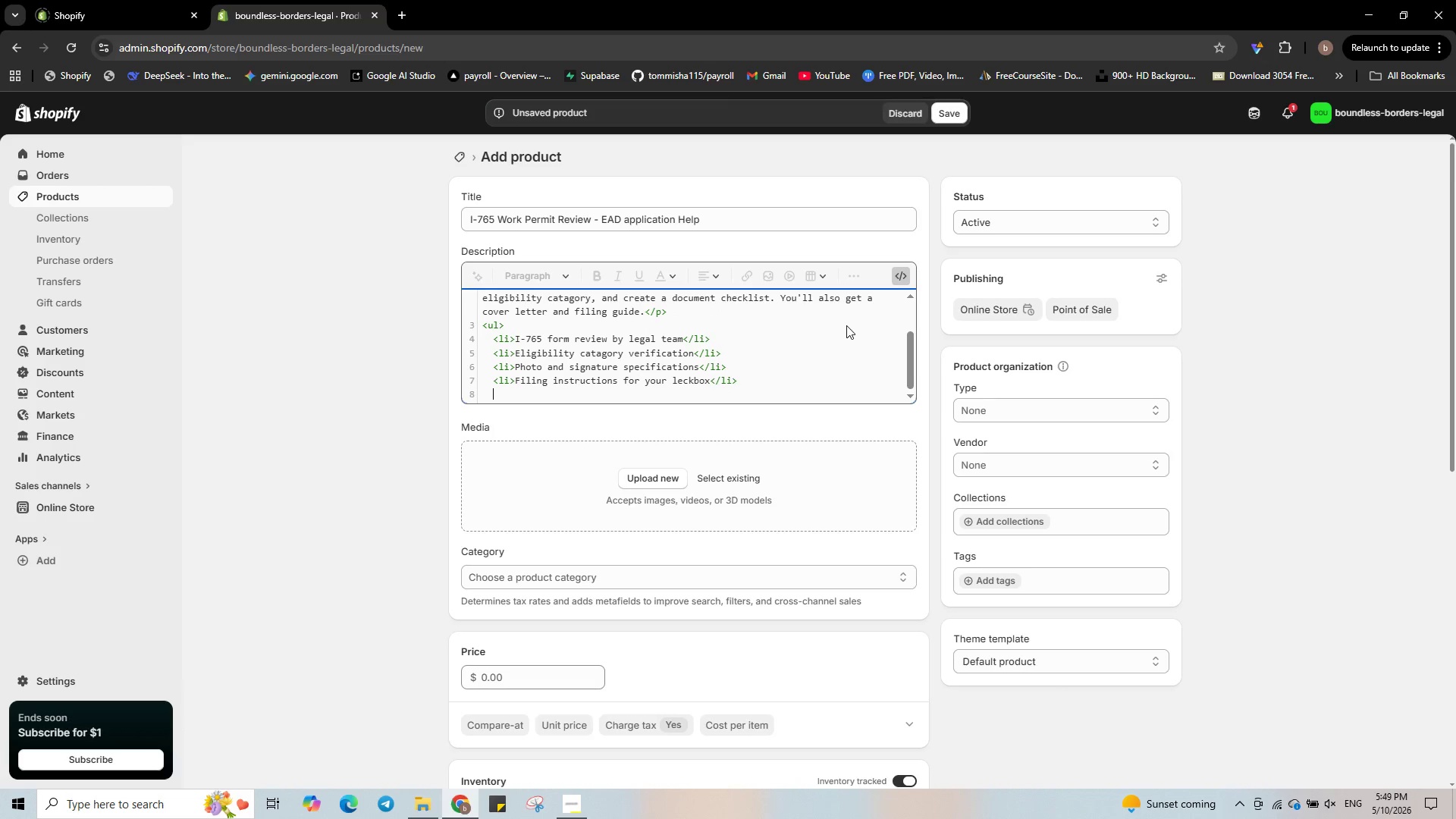 
type(</ul>)
 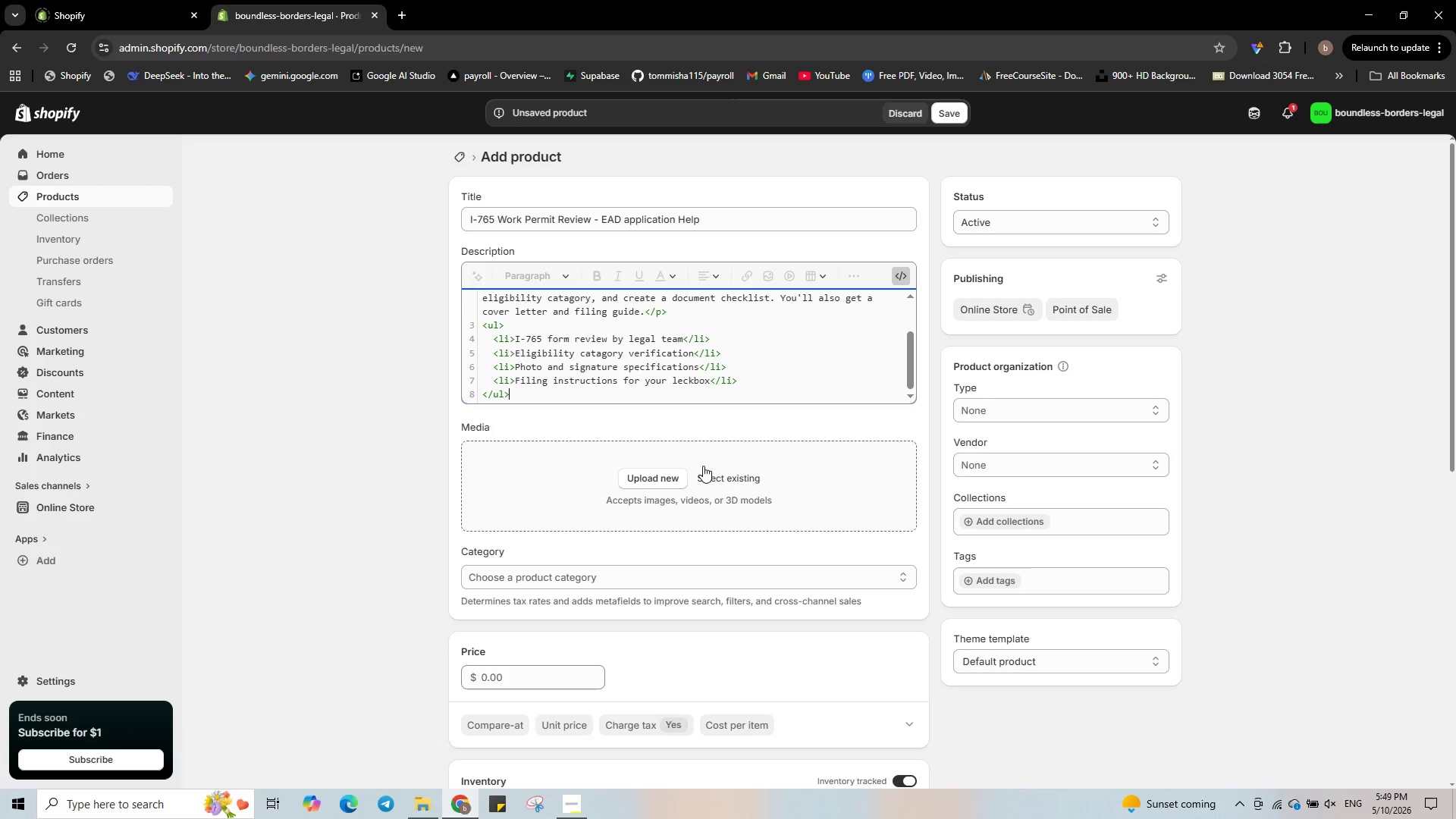 
left_click([672, 472])
 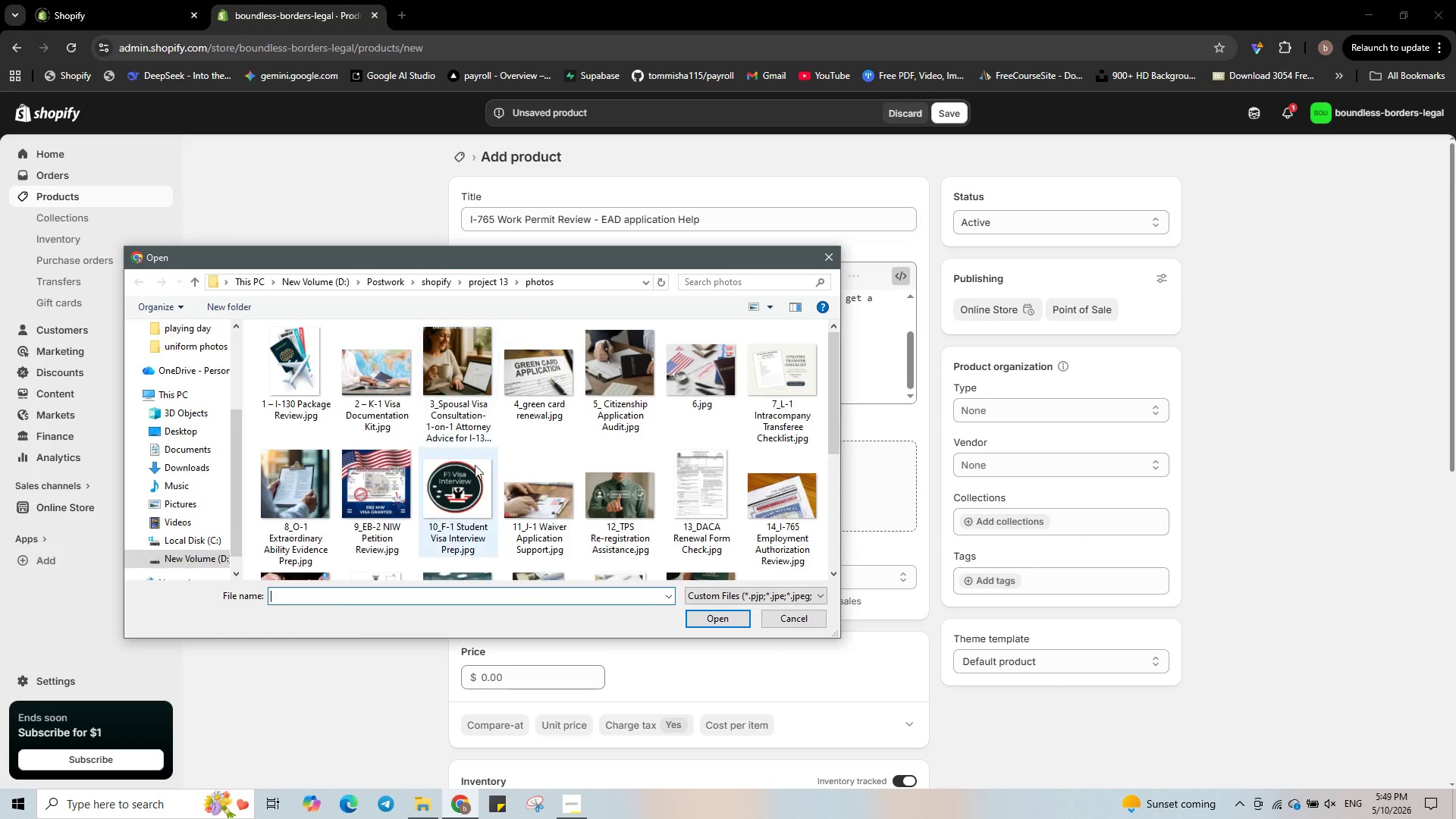 
wait(6.5)
 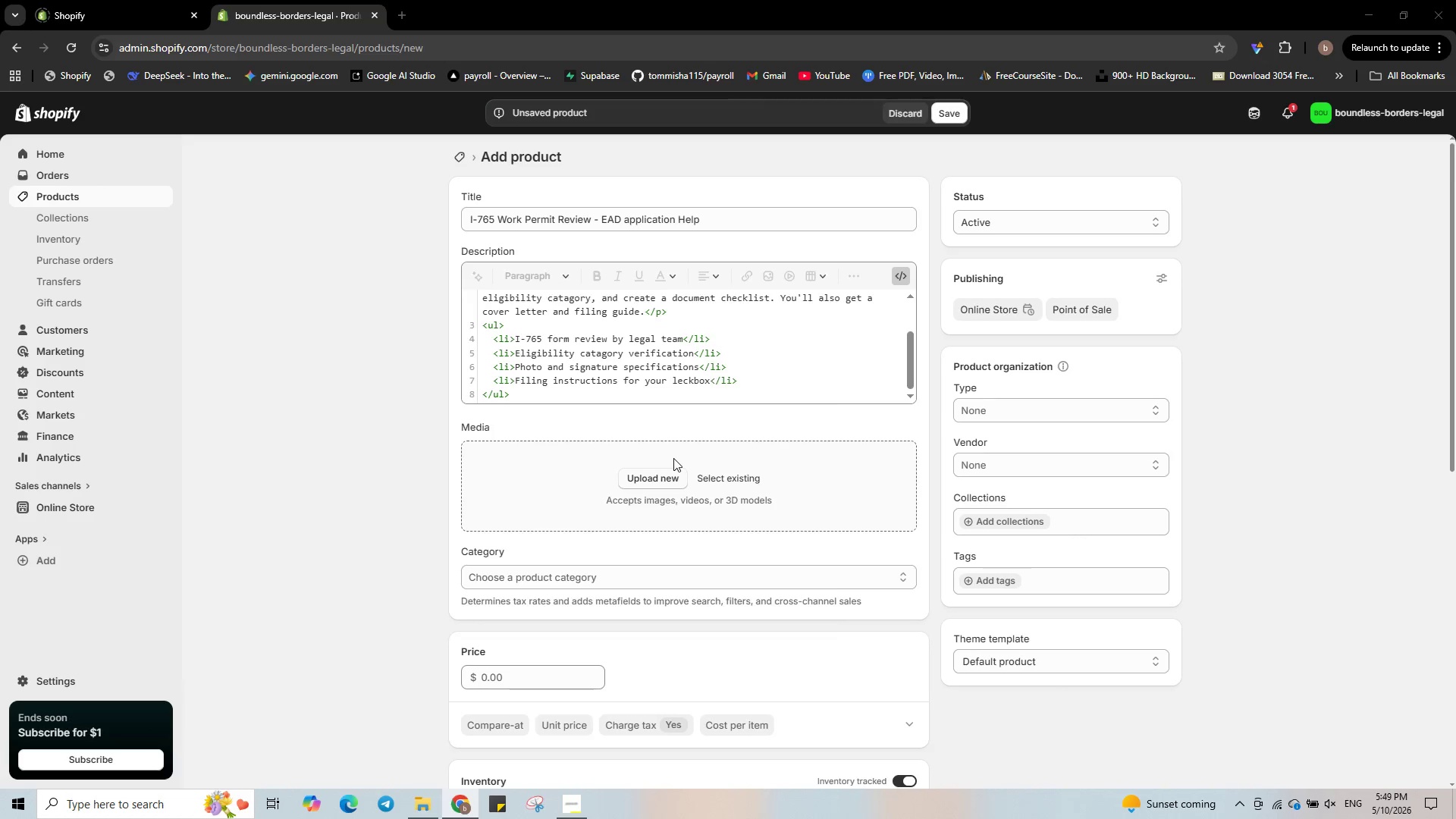 
scroll: coordinate [673, 477], scroll_direction: down, amount: 1.0
 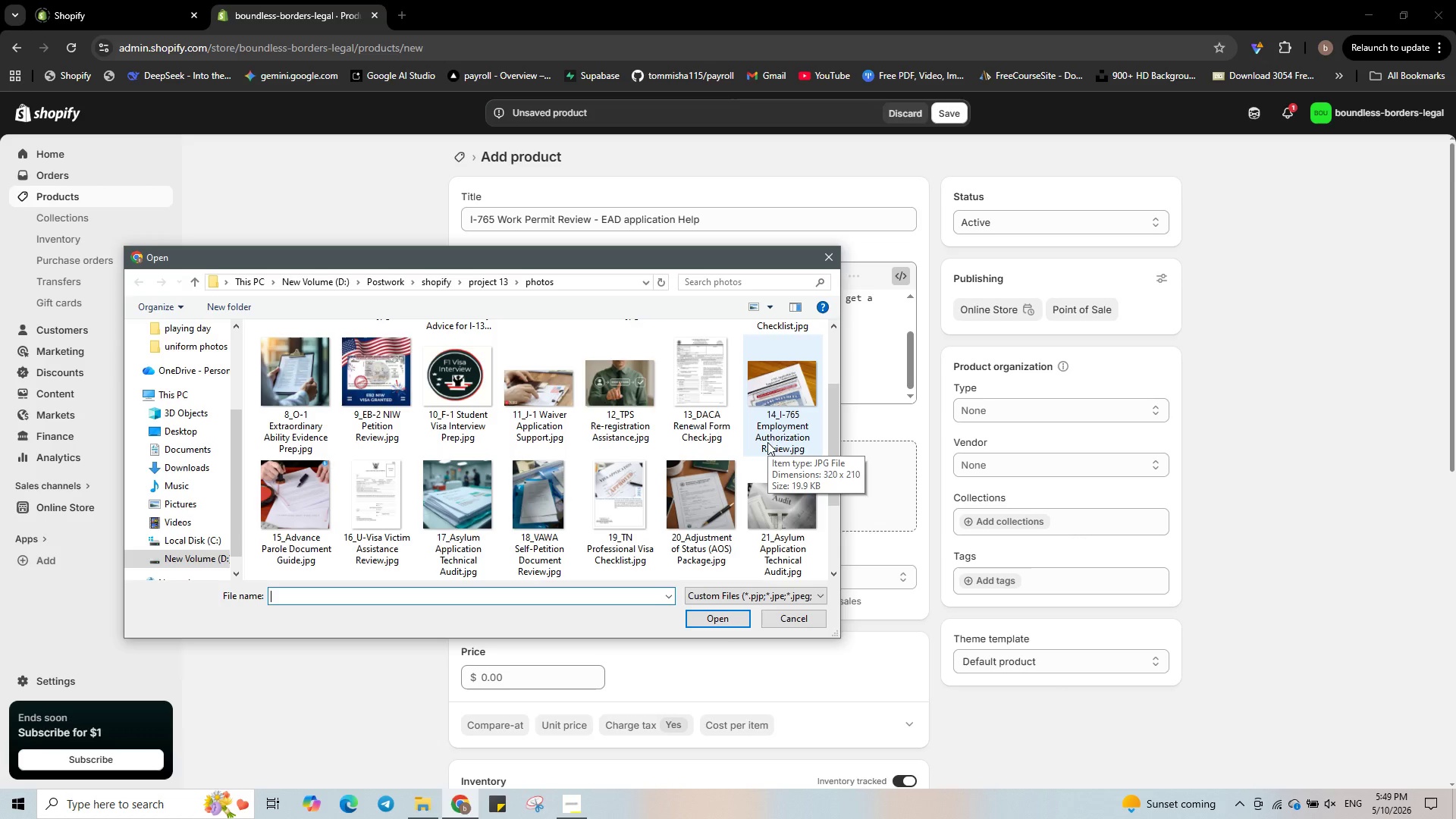 
wait(5.42)
 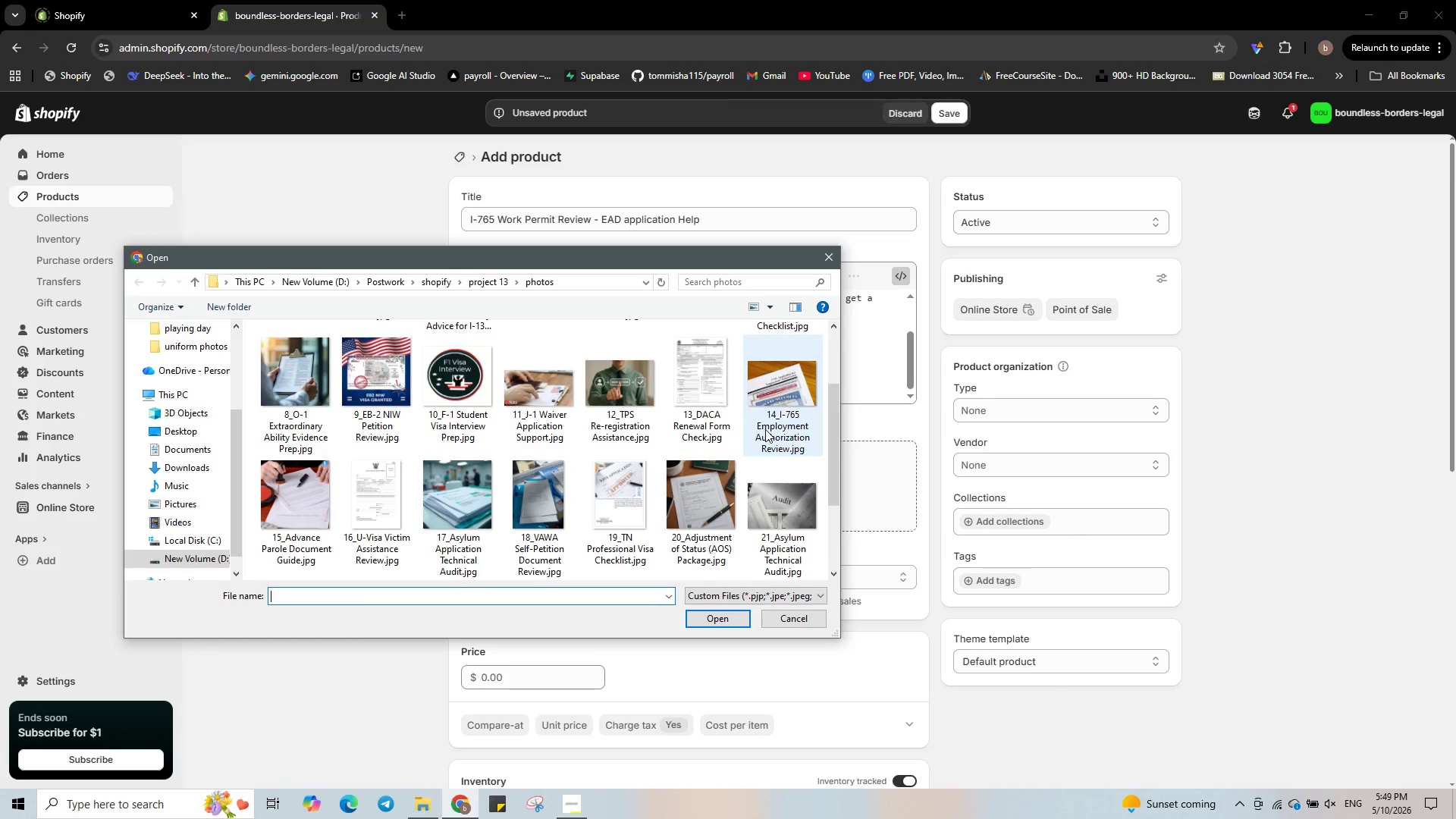 
left_click([767, 442])
 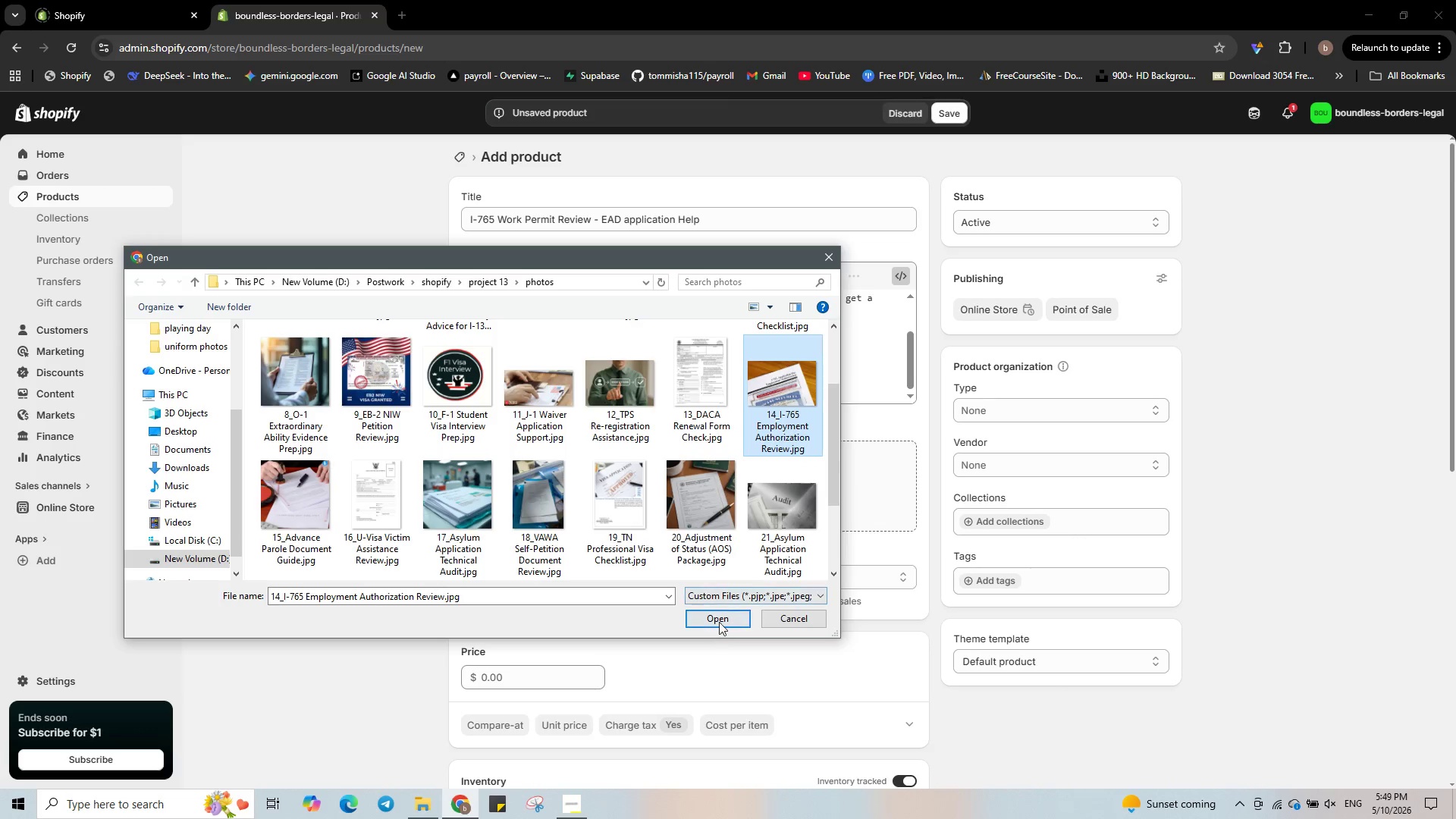 
left_click([719, 621])
 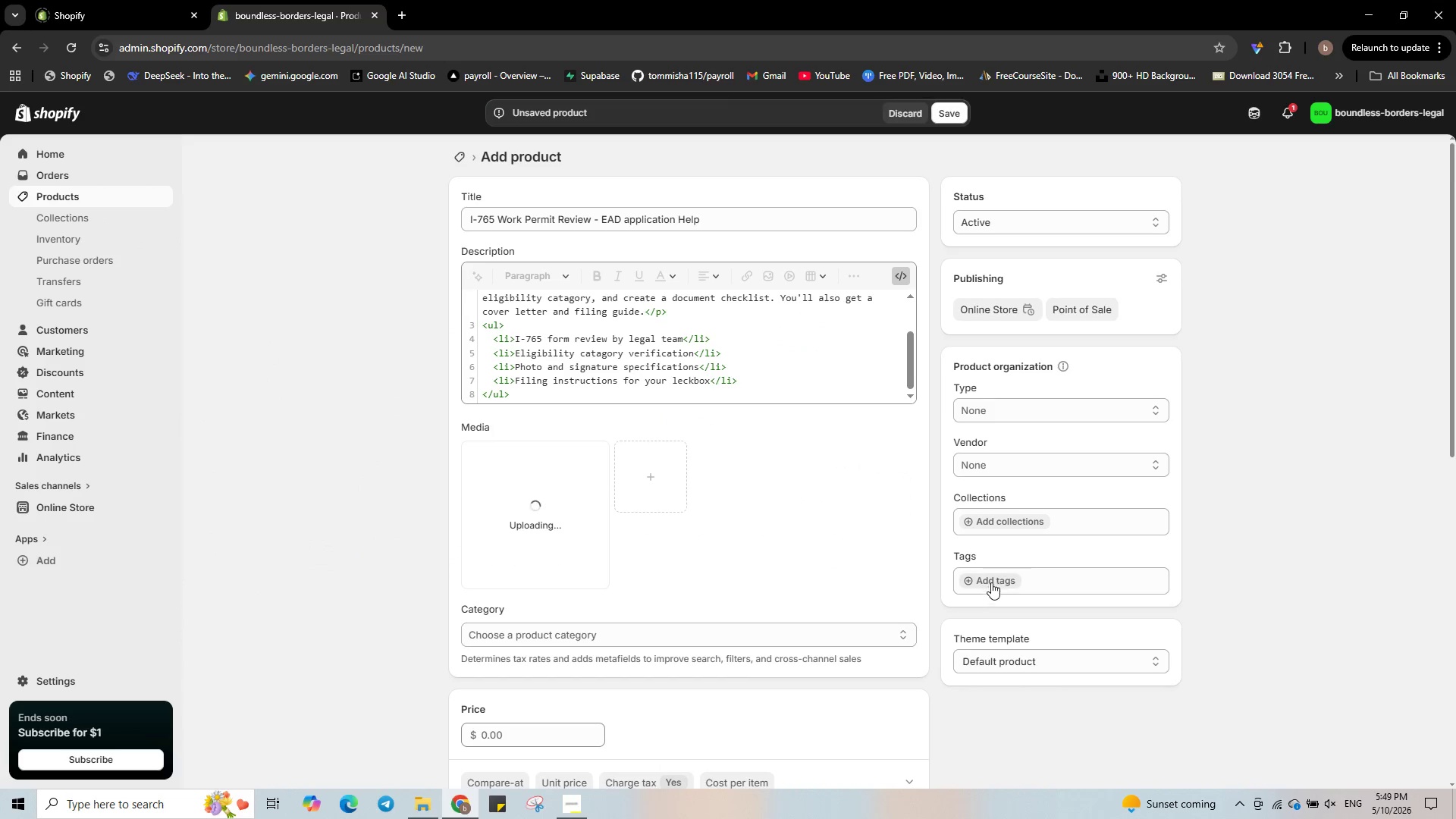 
left_click([999, 574])
 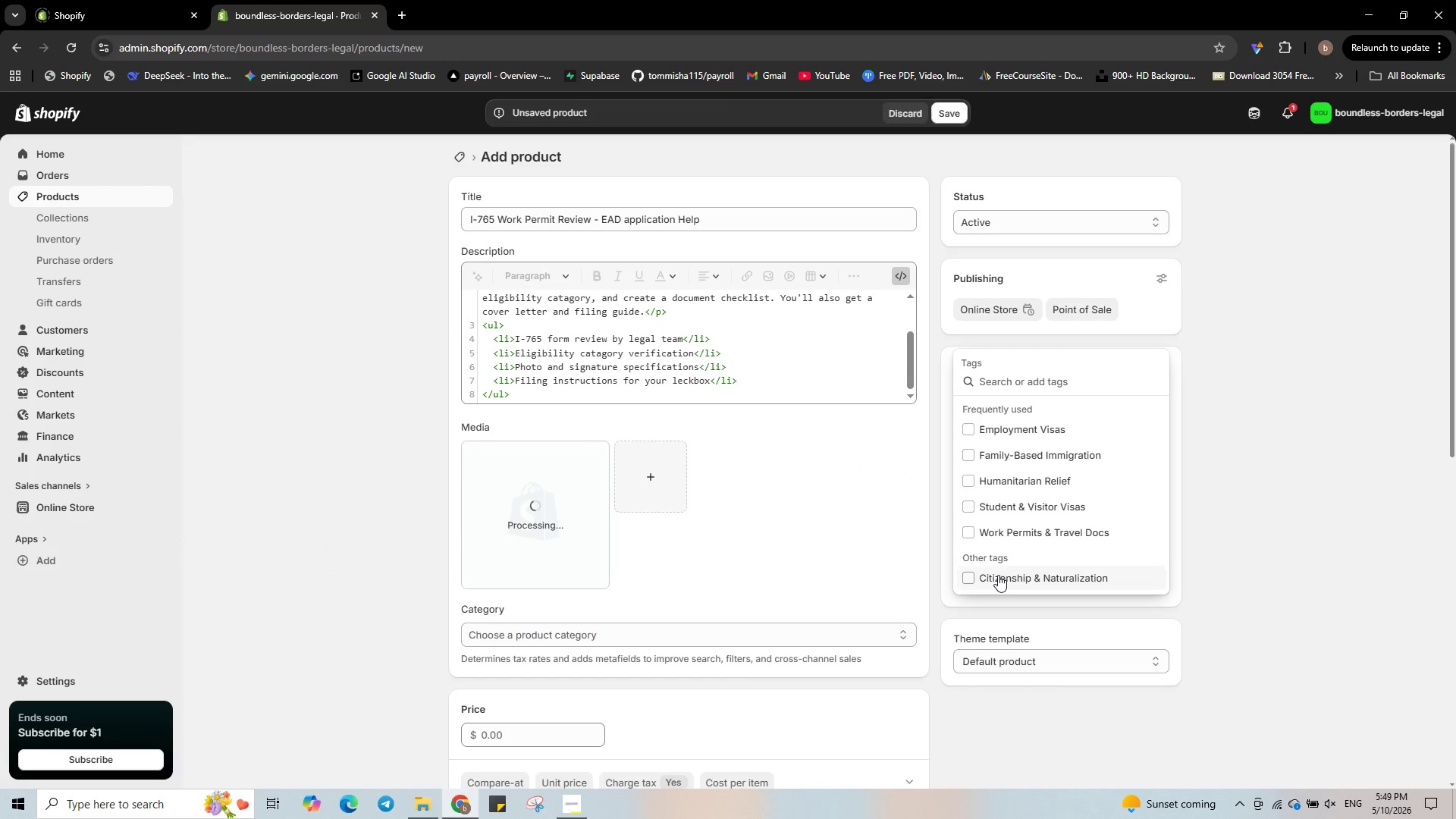 
left_click([1040, 429])
 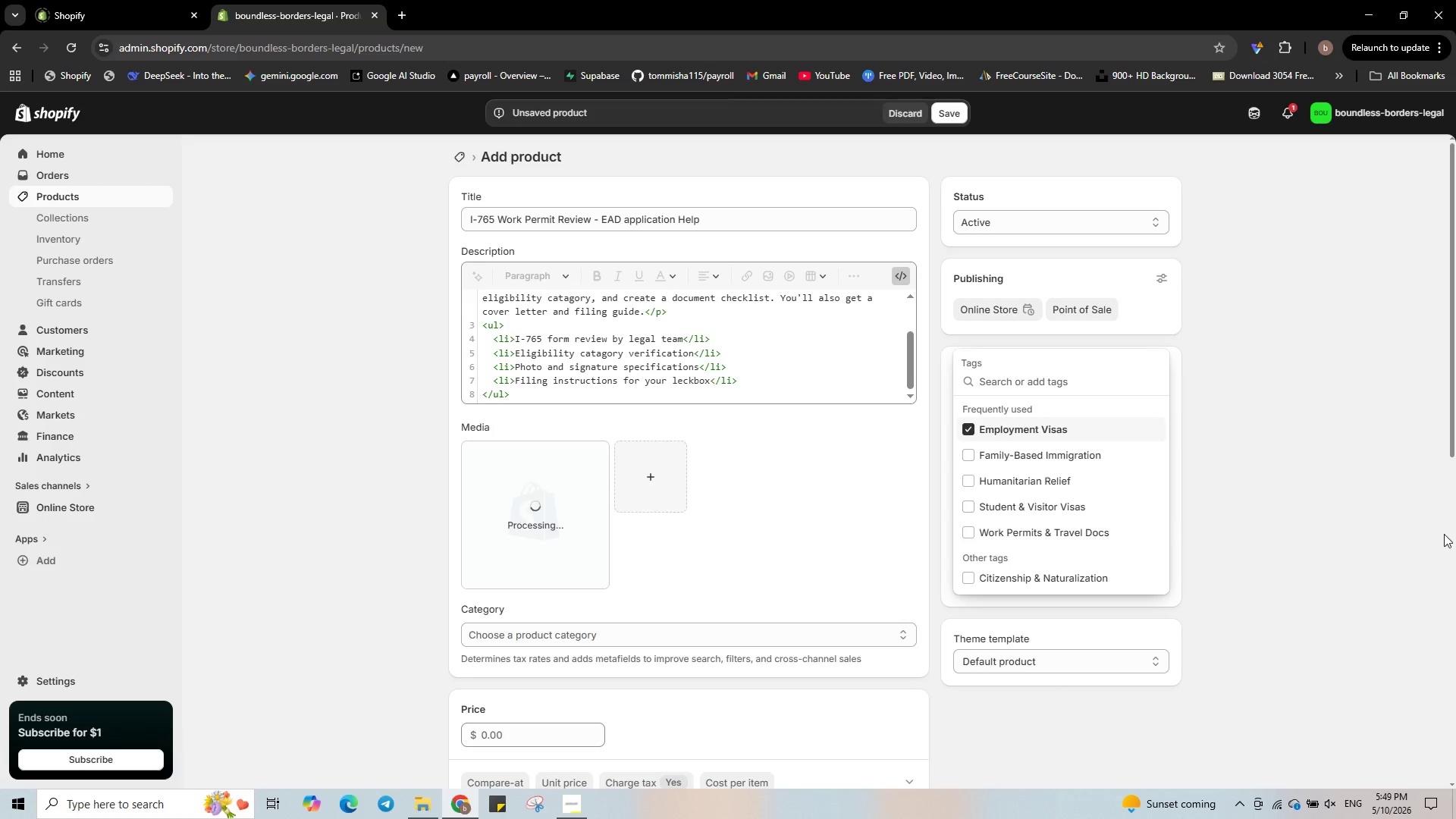 
left_click([1455, 529])
 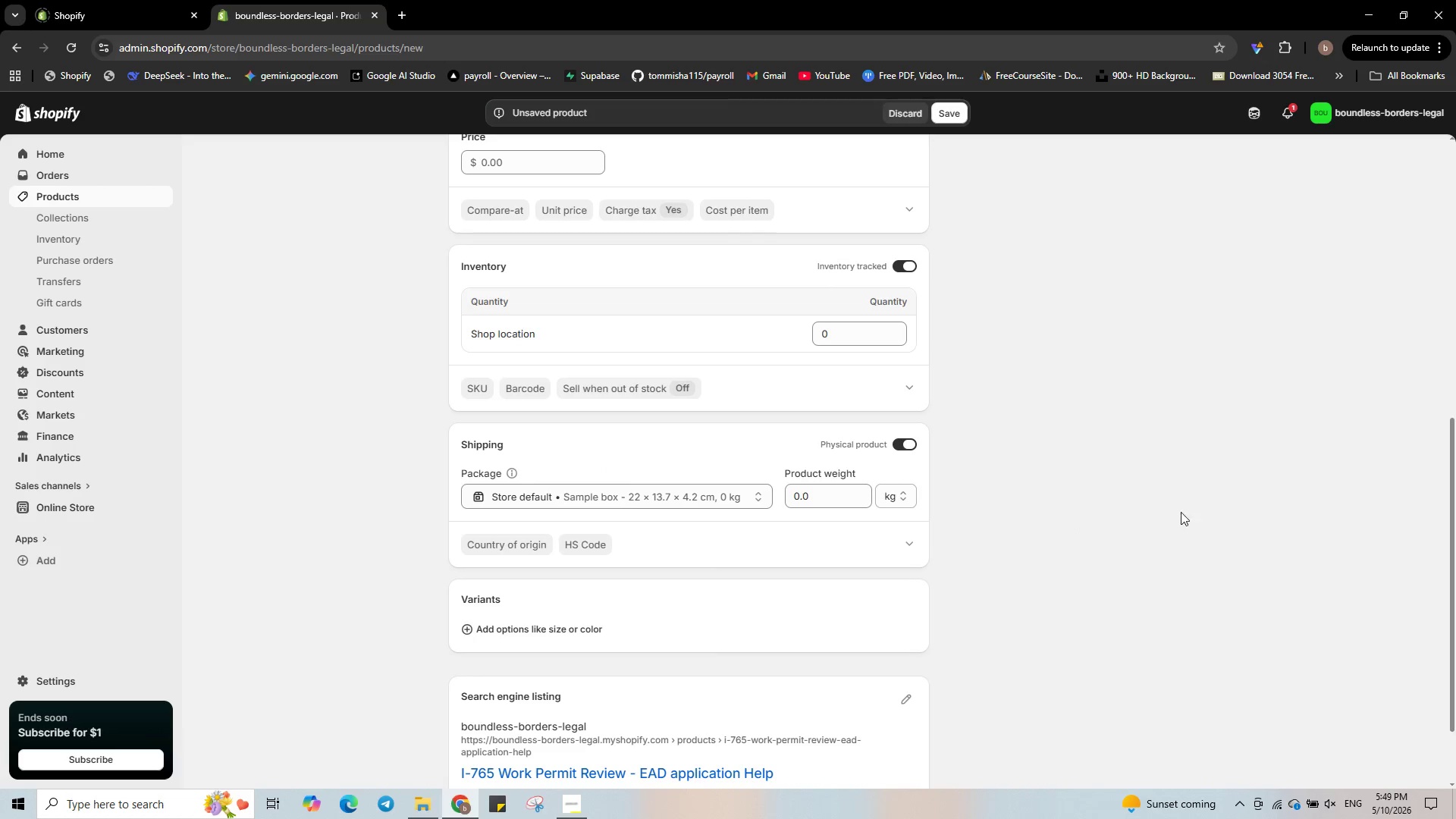 
scroll: coordinate [1175, 505], scroll_direction: up, amount: 8.0
 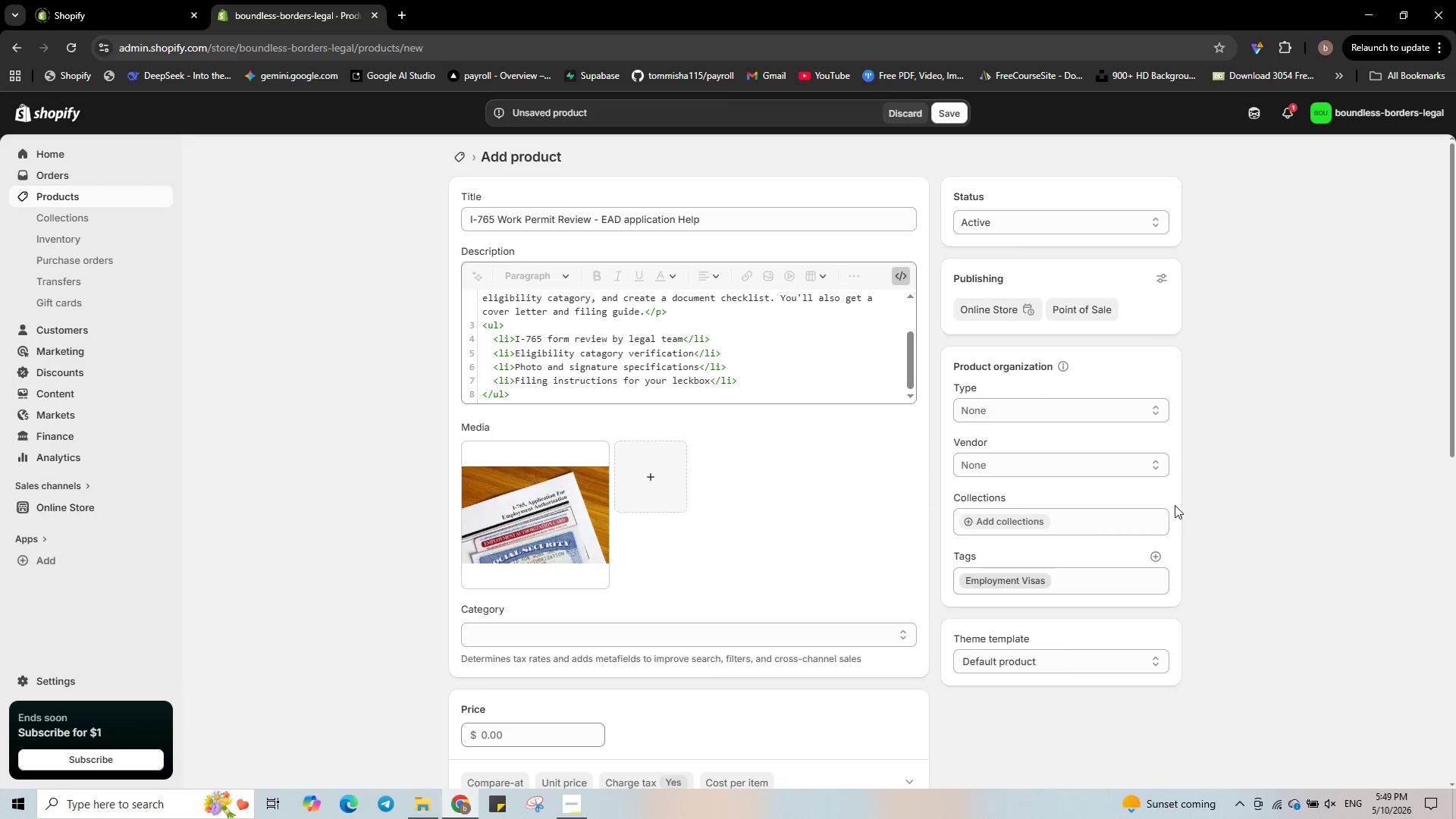 
scroll: coordinate [1175, 505], scroll_direction: down, amount: 3.0
 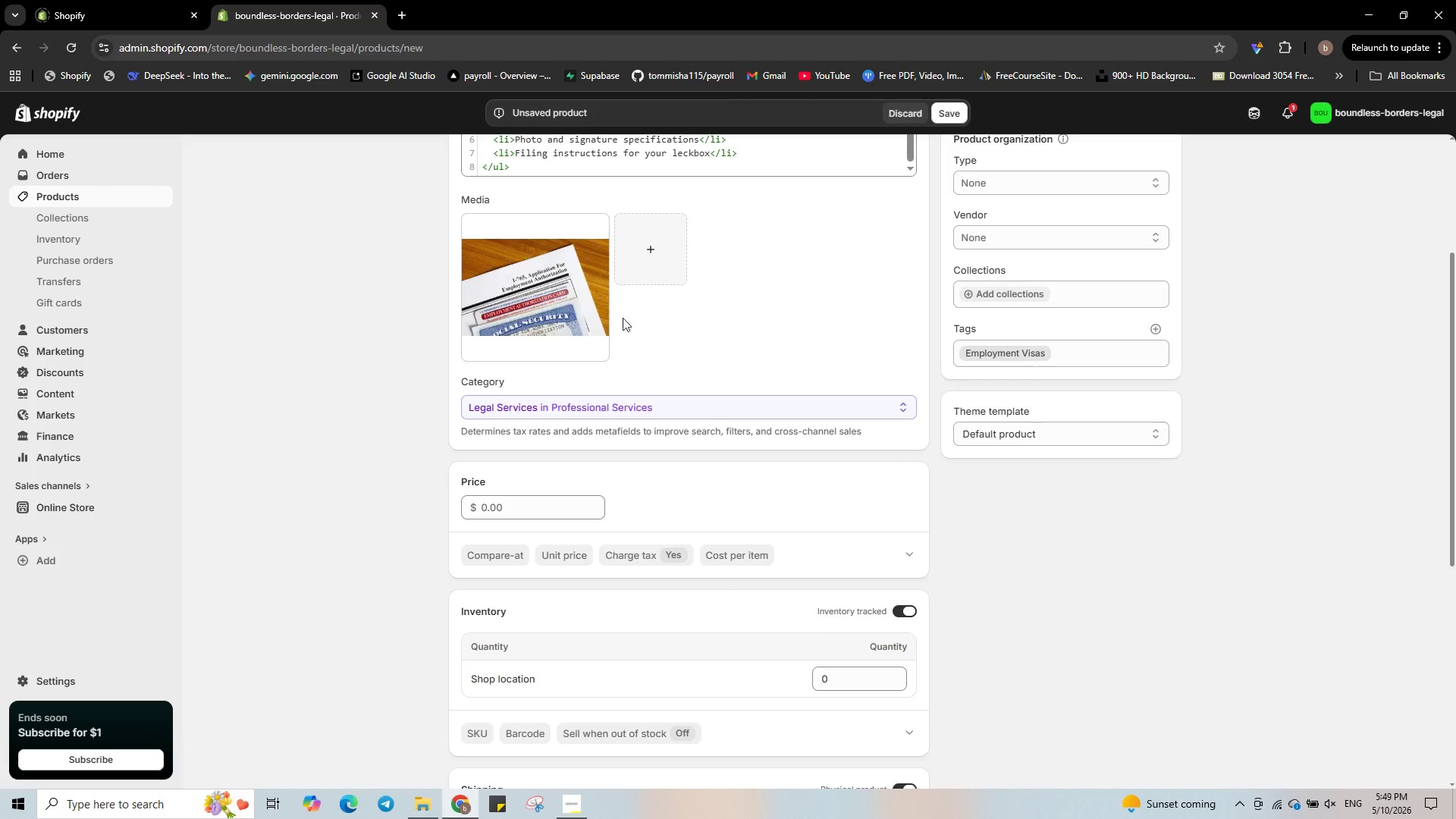 
left_click([565, 303])
 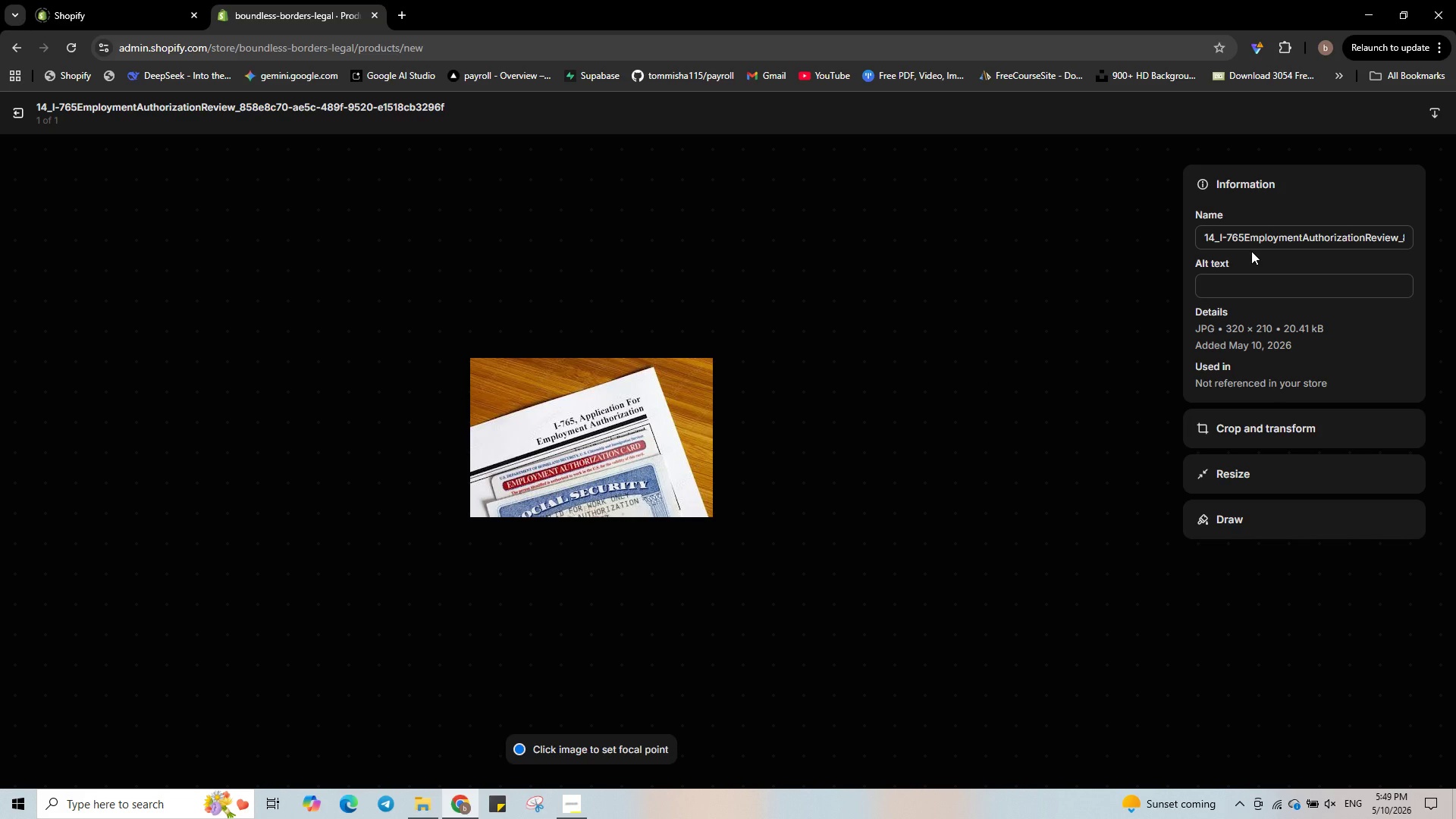 
wait(7.61)
 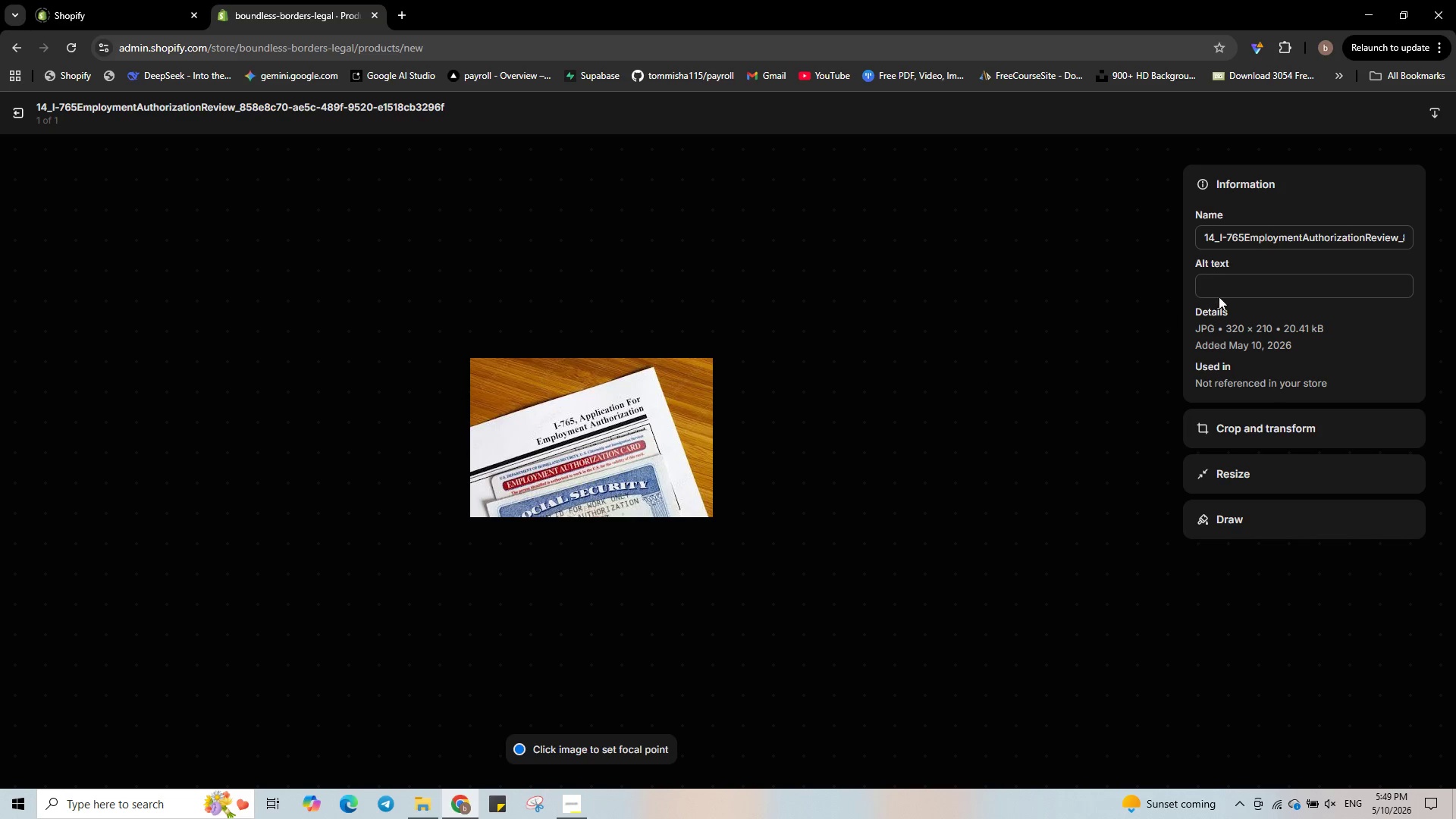 
left_click([1252, 279])
 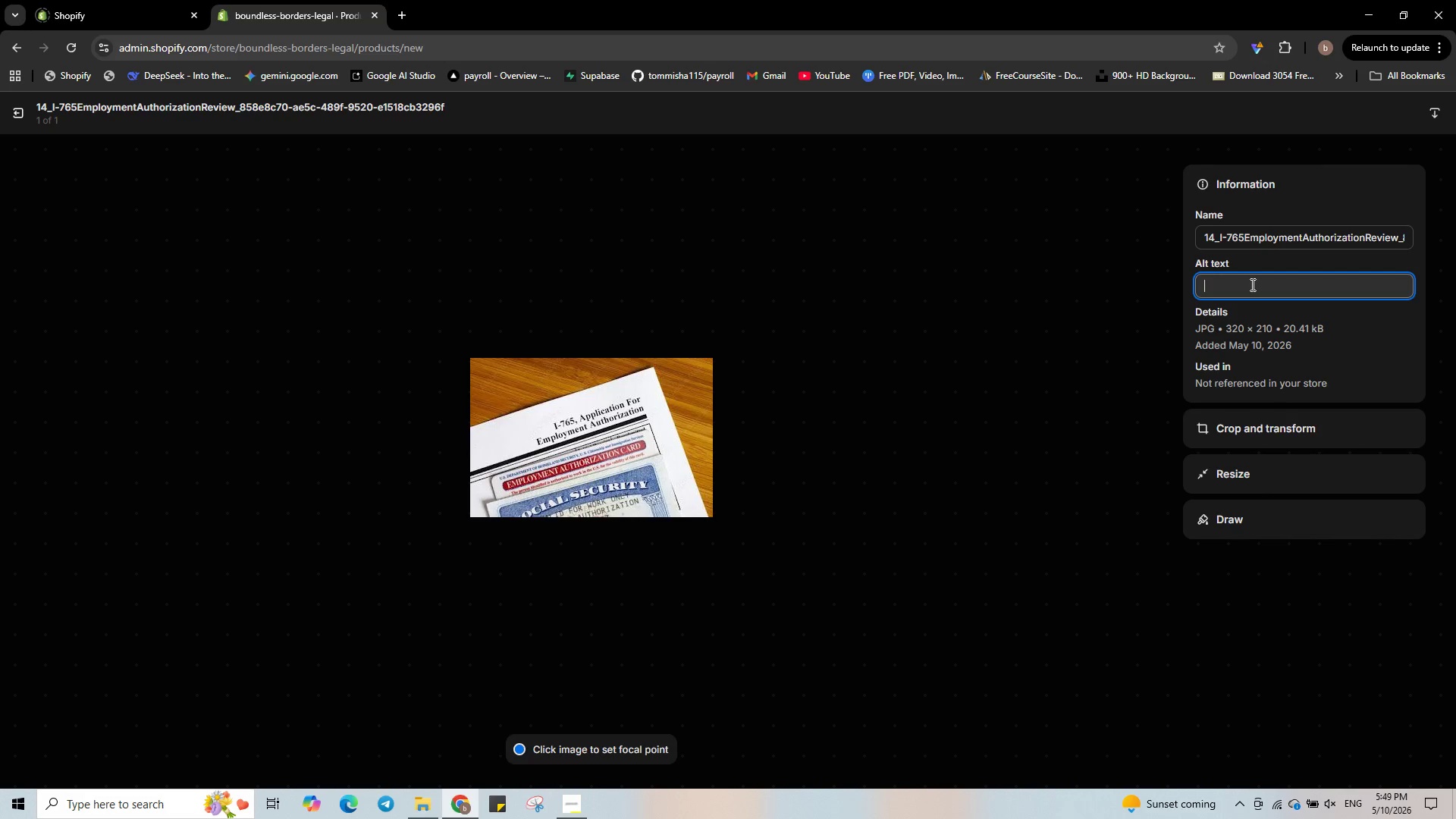 
wait(5.39)
 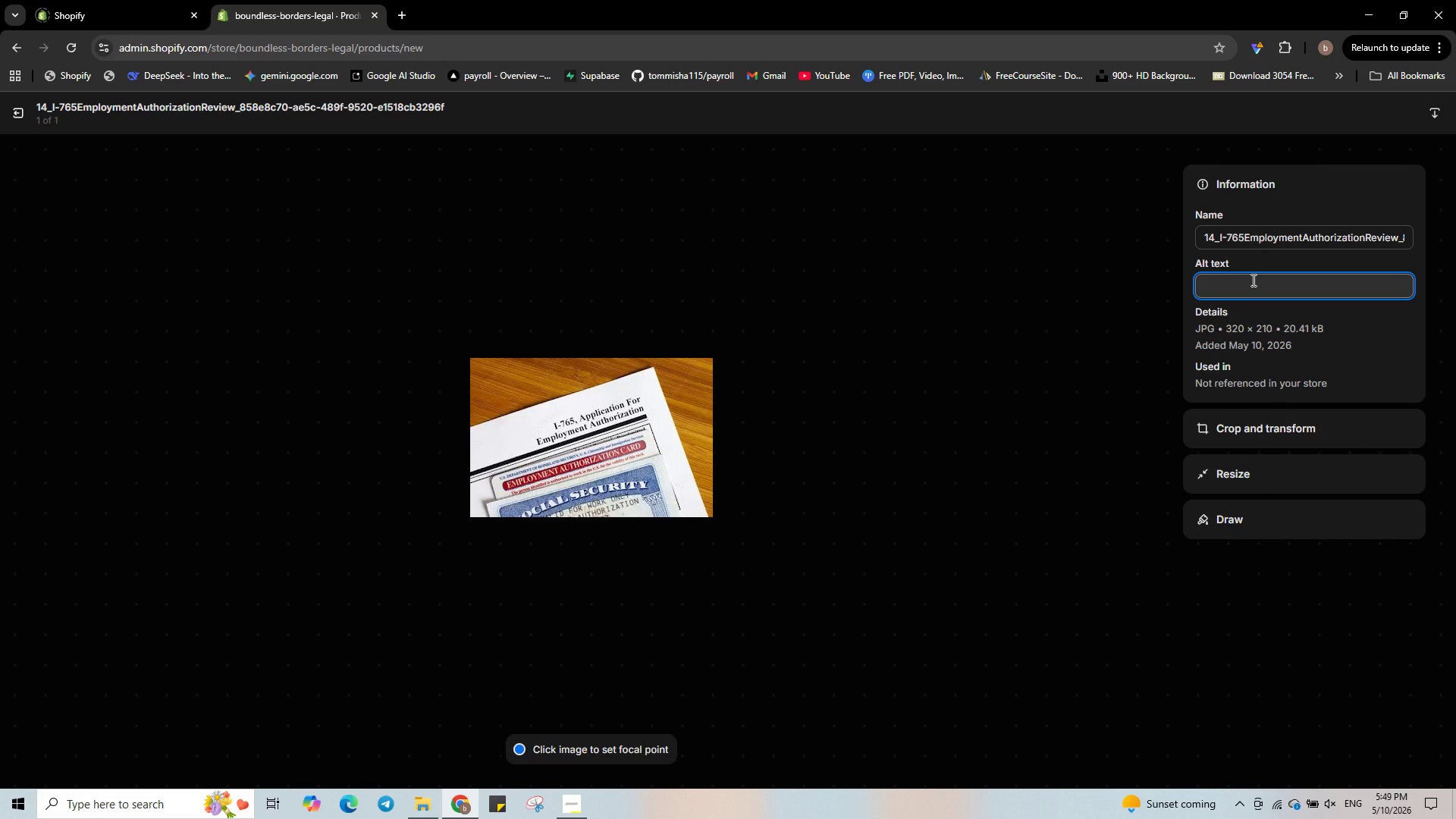 
hold_key(key=ShiftLeft, duration=0.73)
 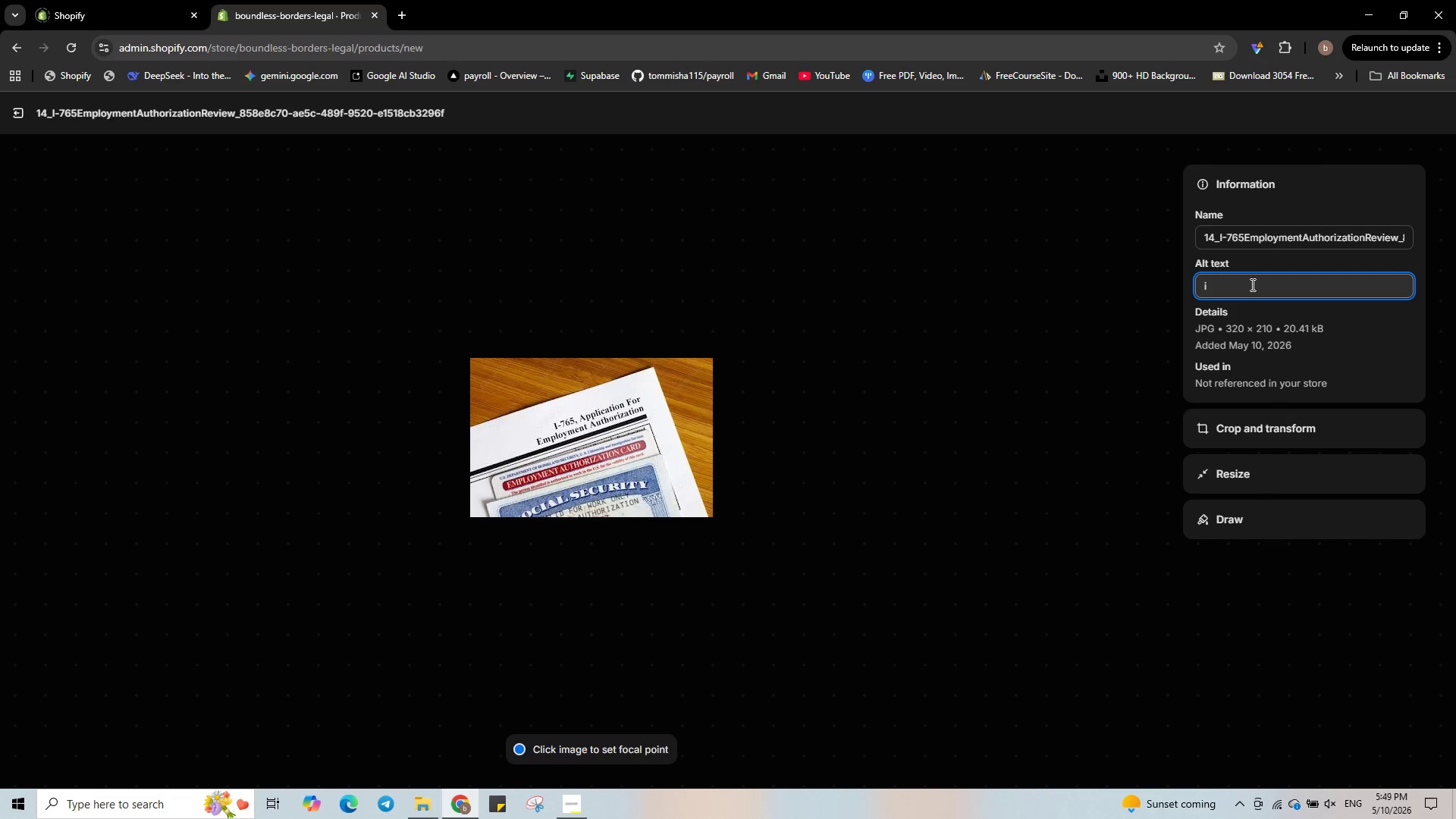 
key(I)
 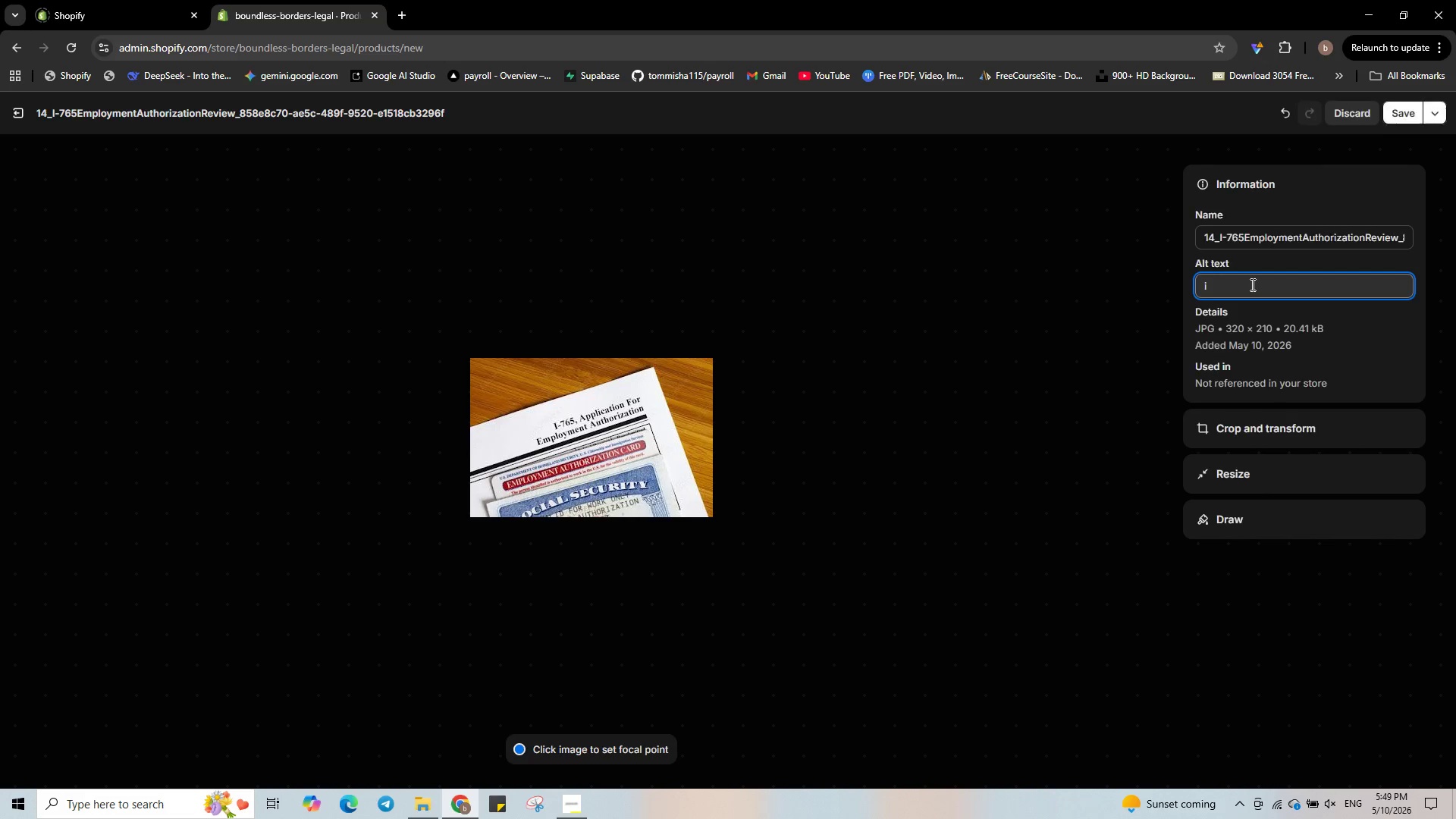 
key(Minus)
 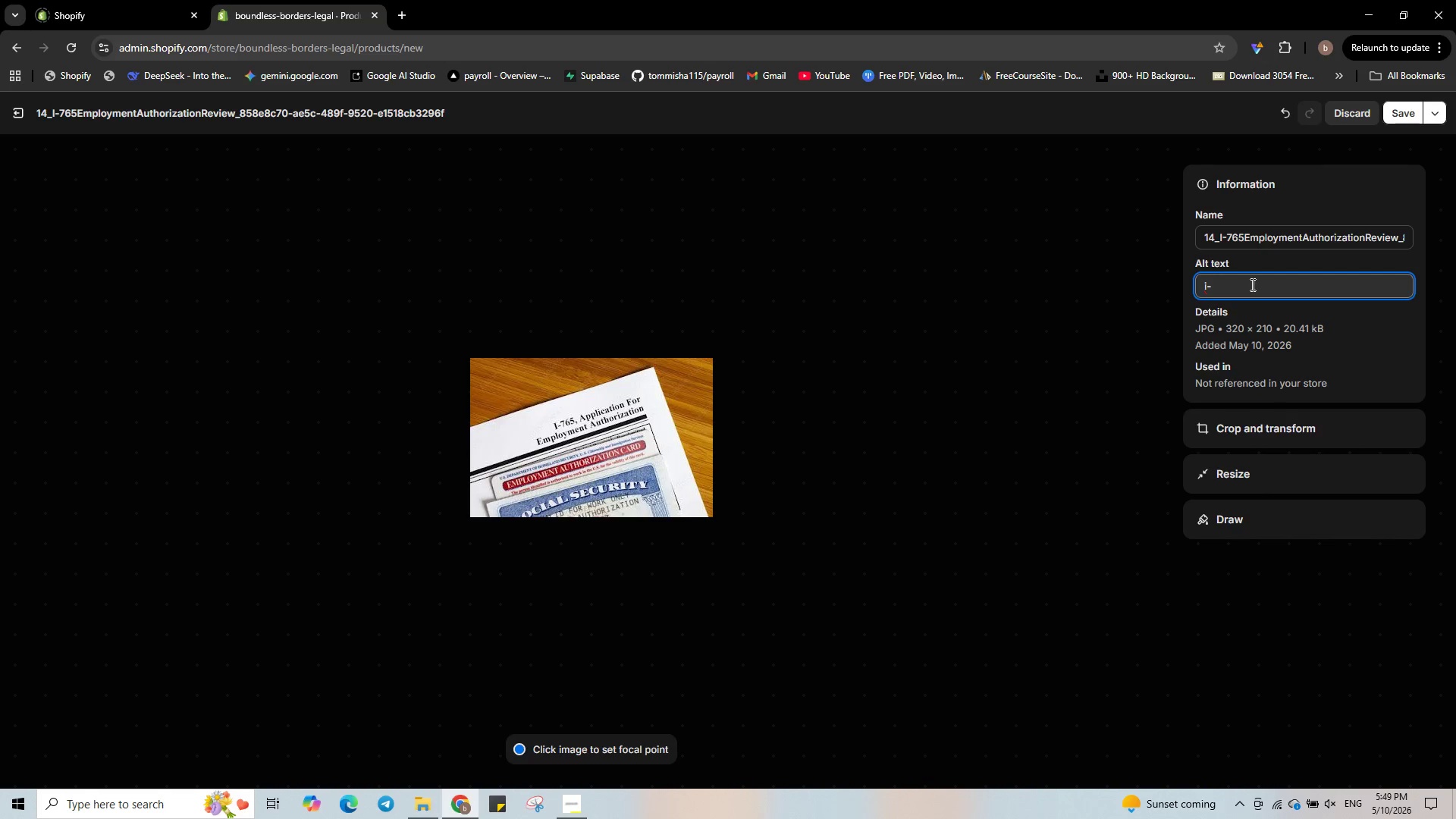 
key(Numpad7)
 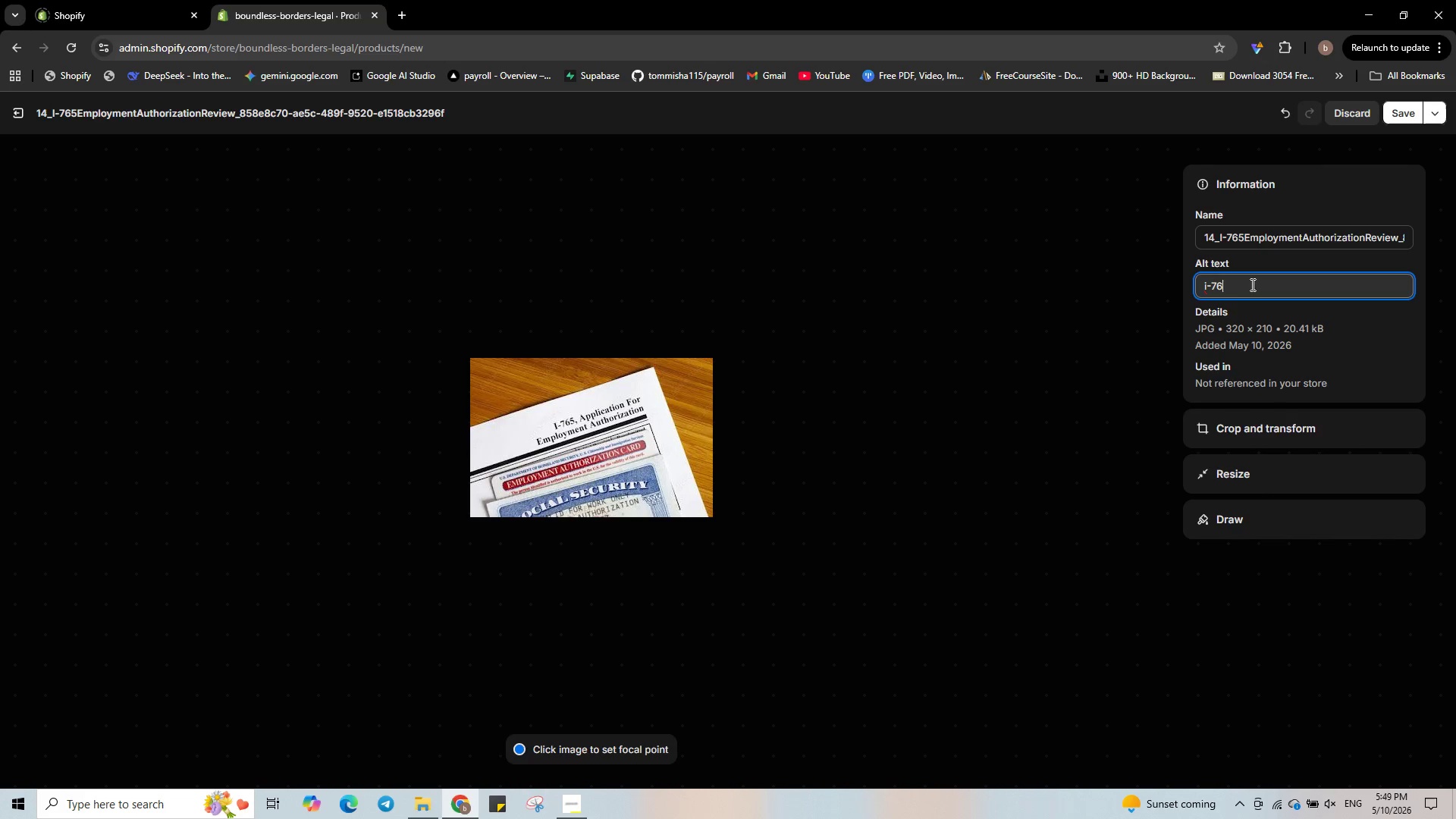 
key(Numpad6)
 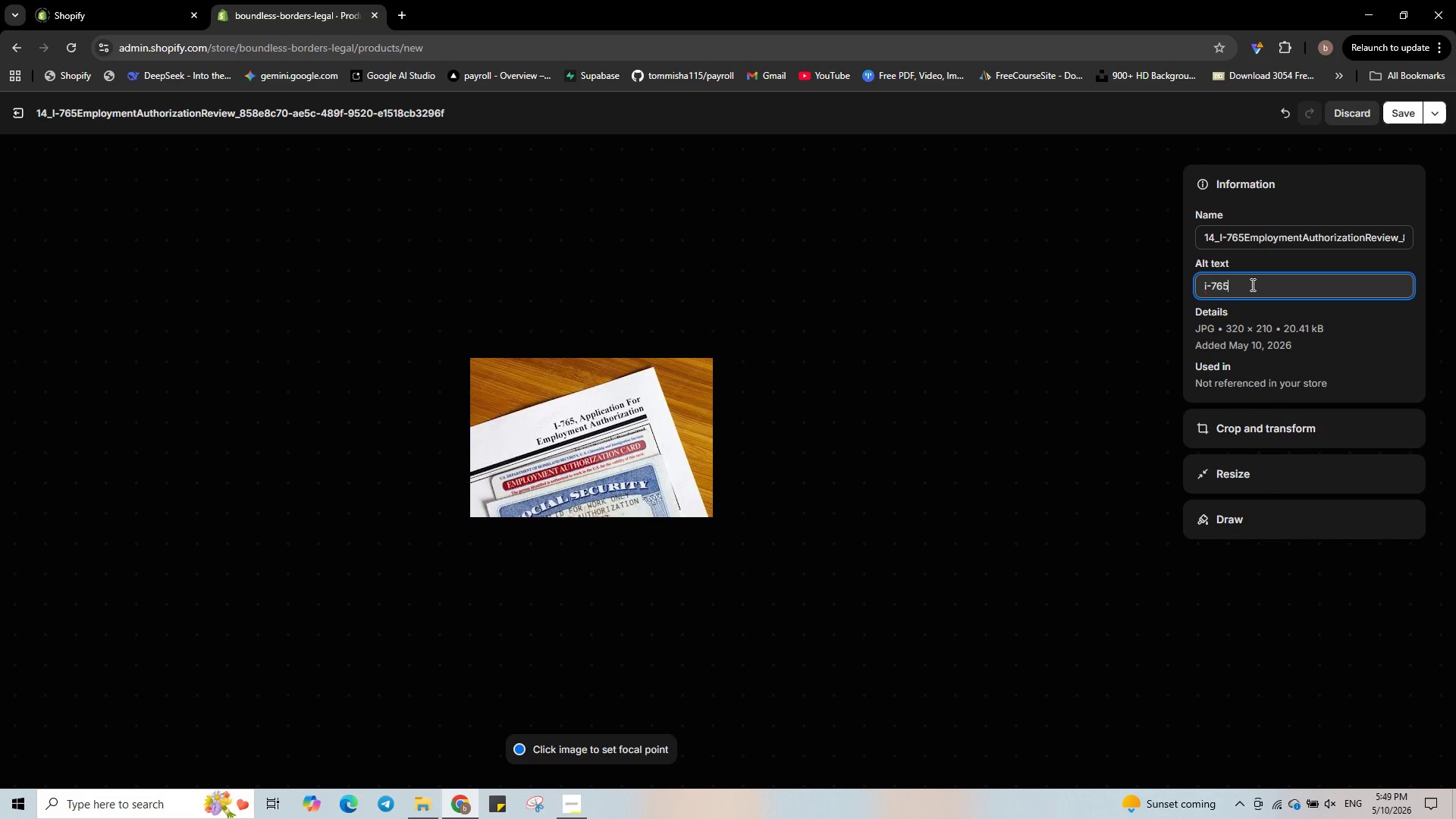 
key(Numpad5)
 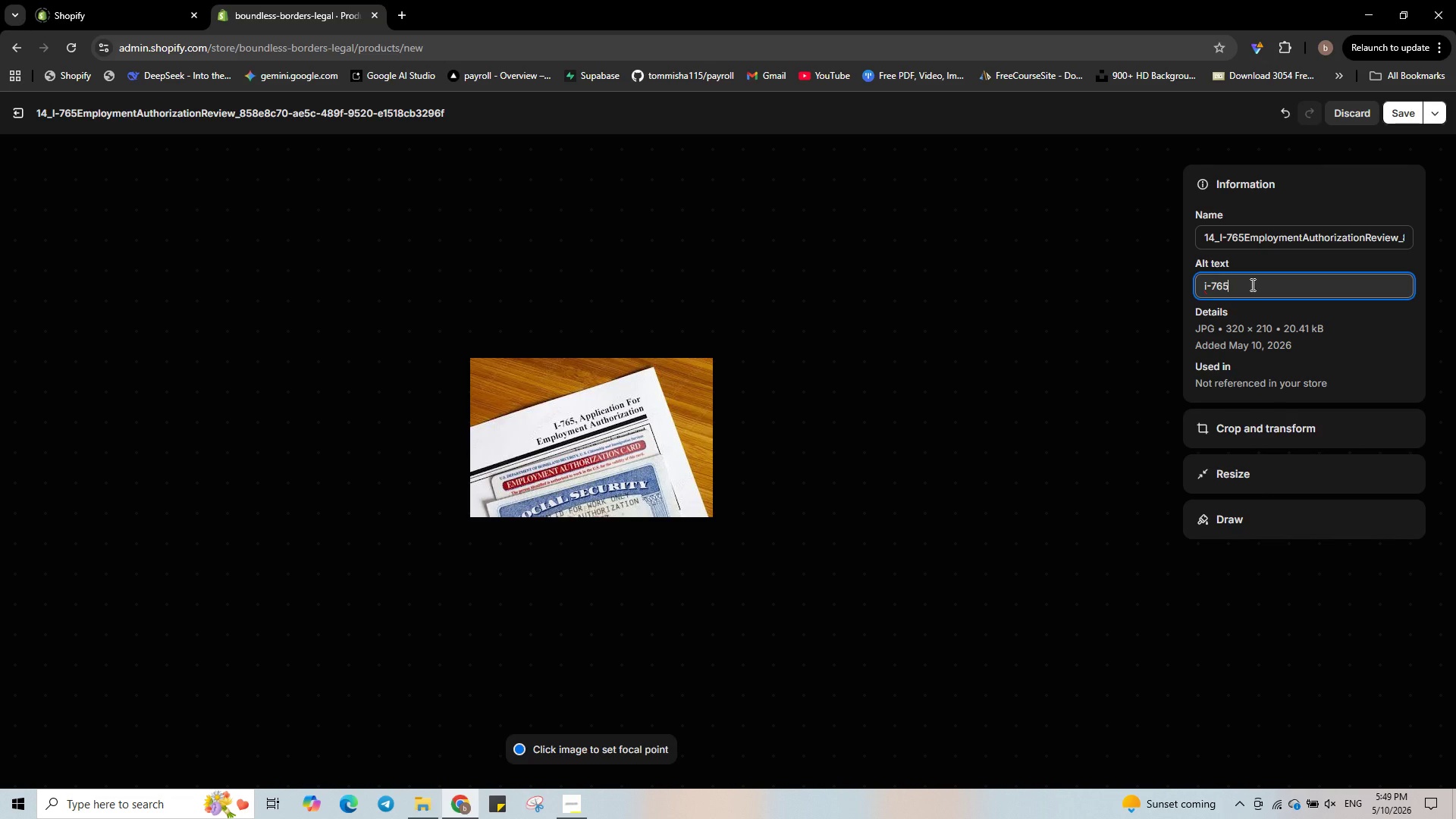 
key(ArrowLeft)
 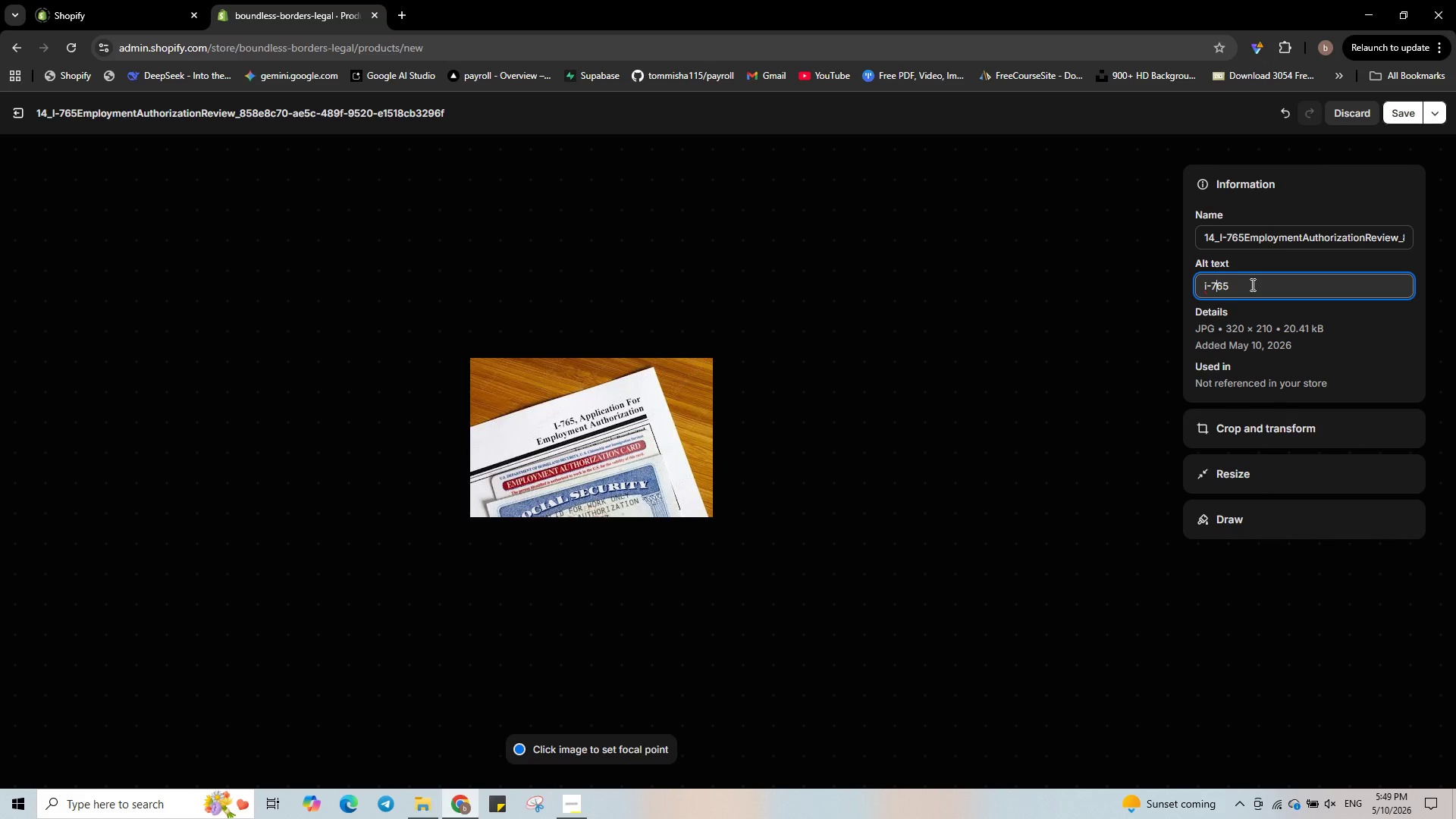 
key(ArrowLeft)
 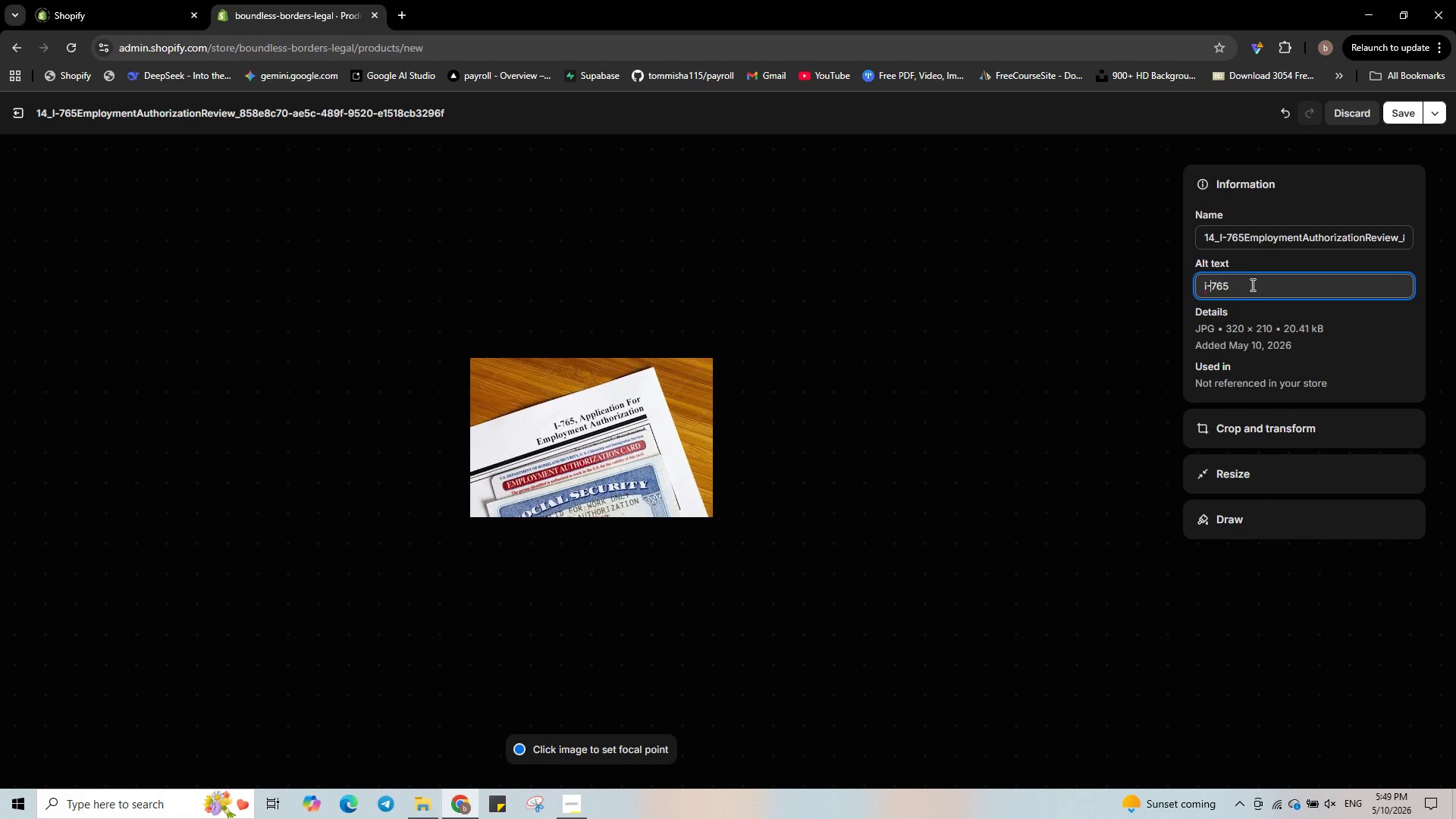 
key(ArrowLeft)
 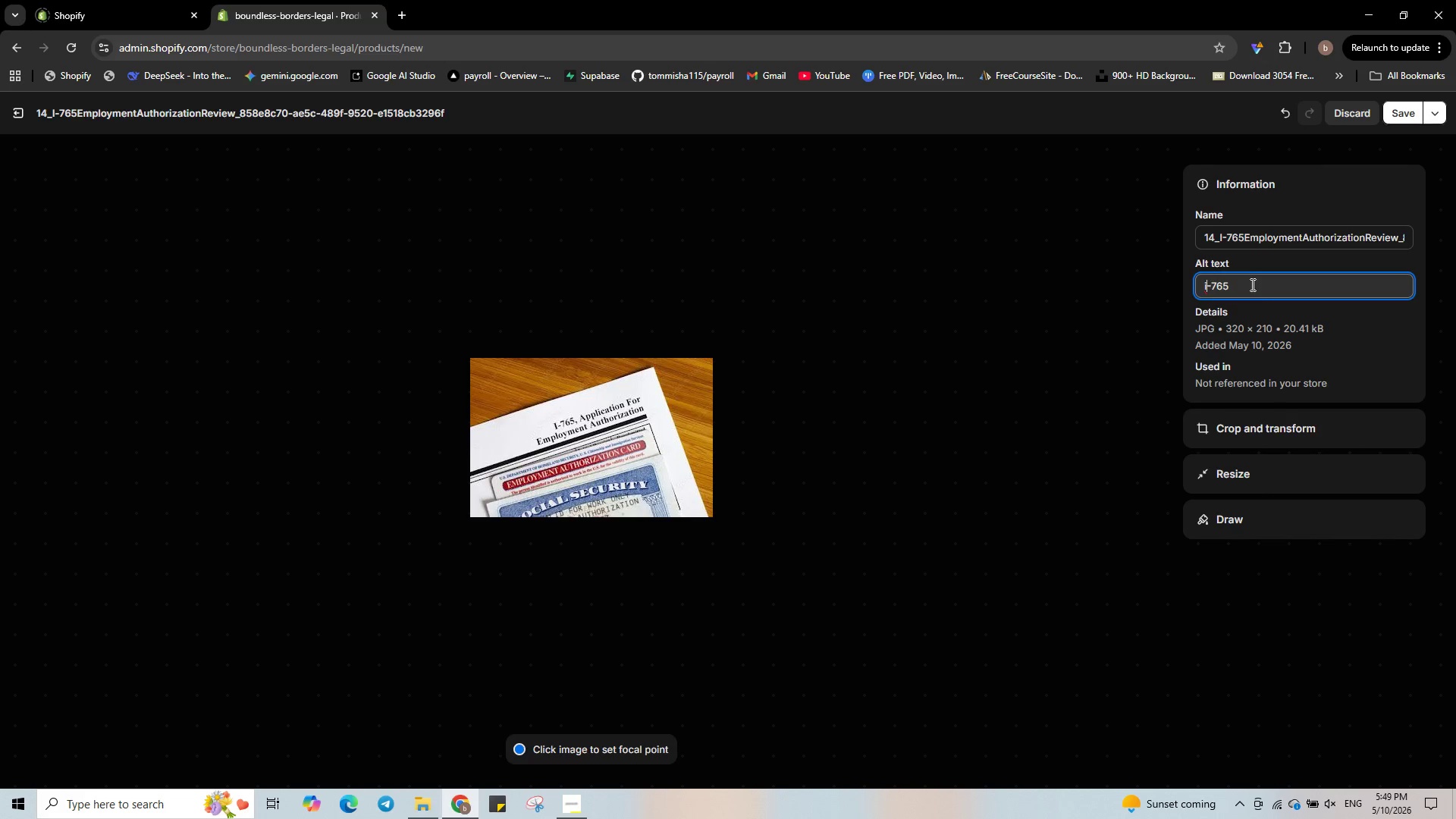 
key(ArrowLeft)
 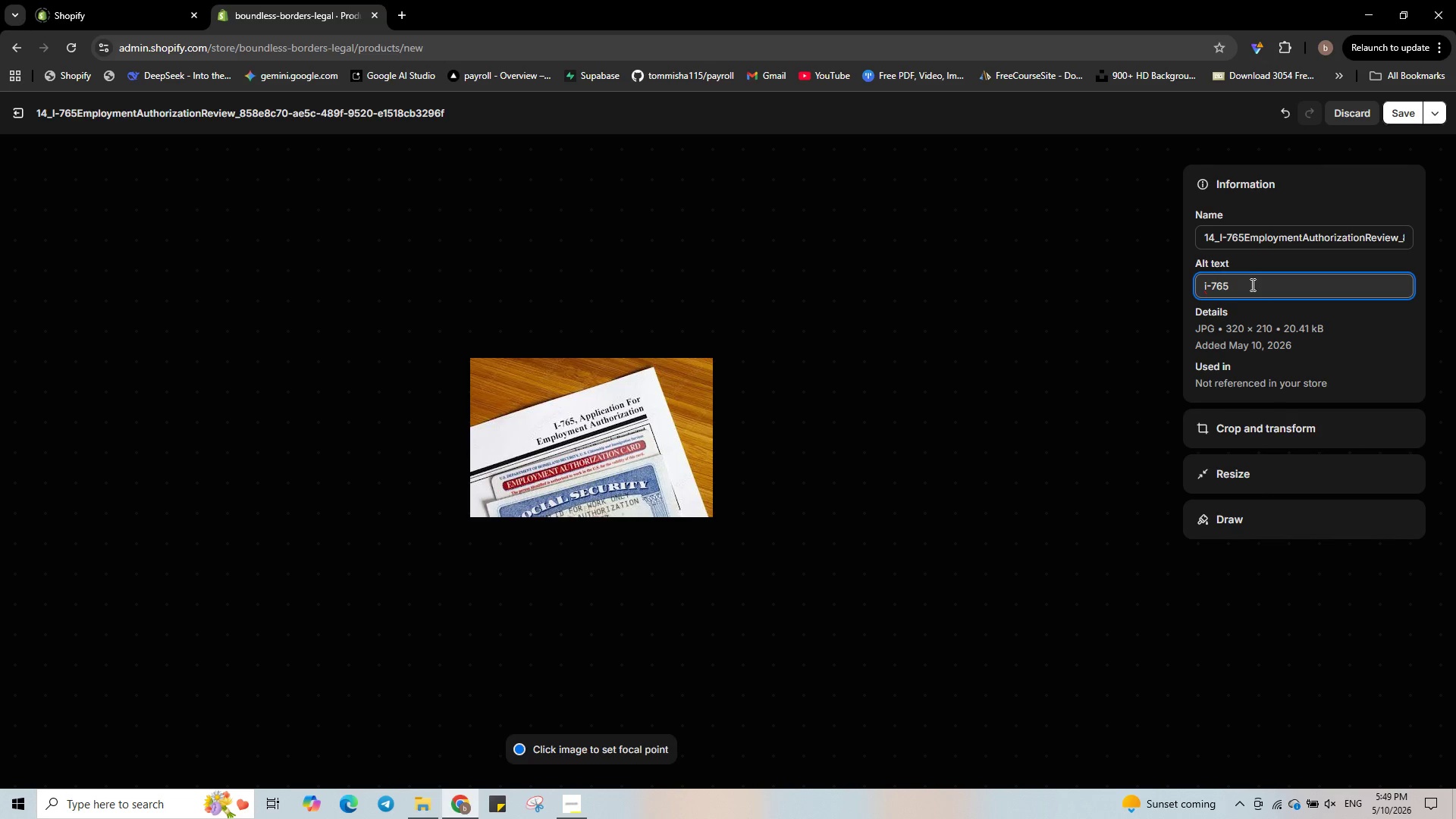 
key(Backspace)
type(I employement authorization review icon - )
 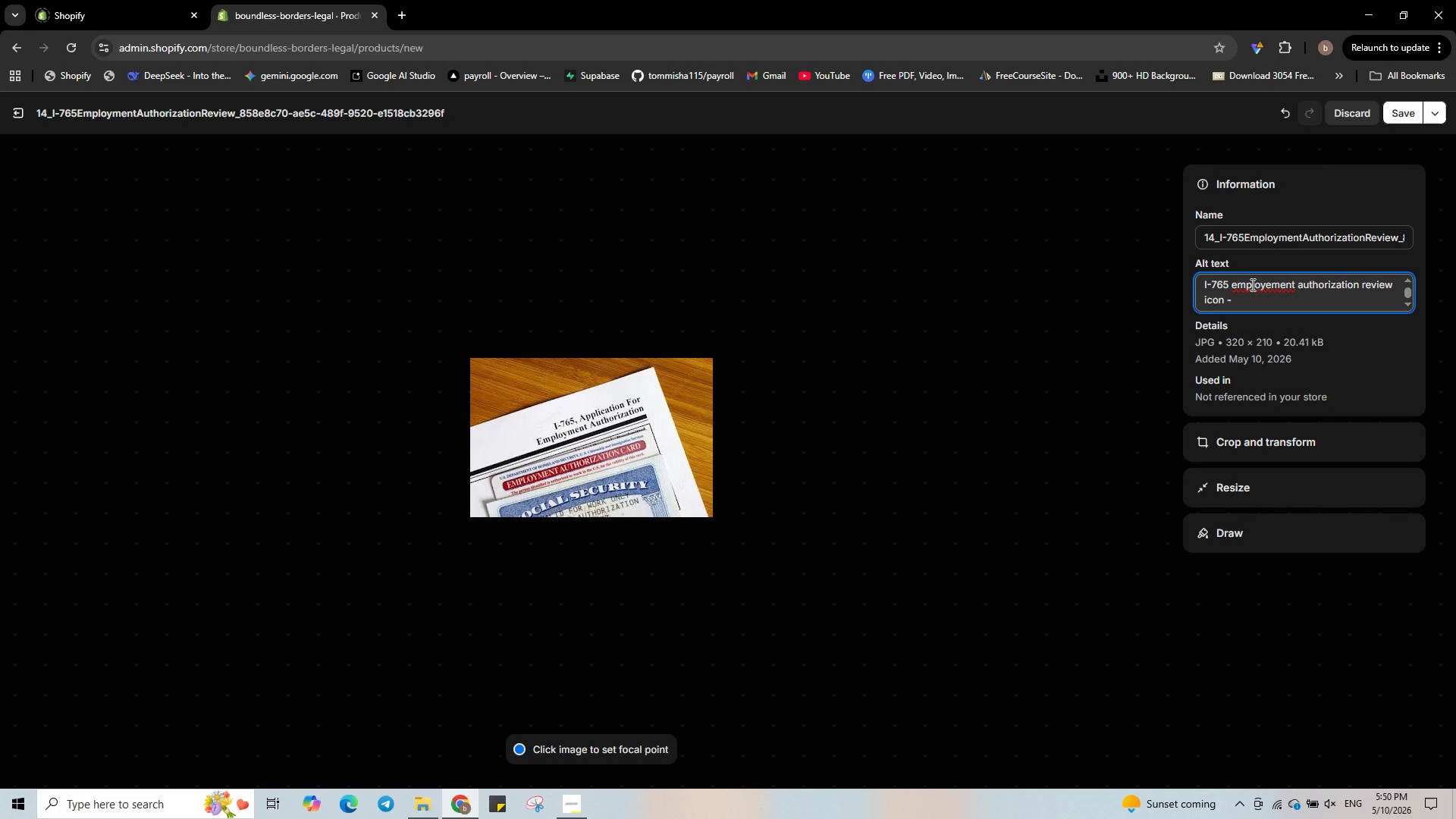 
 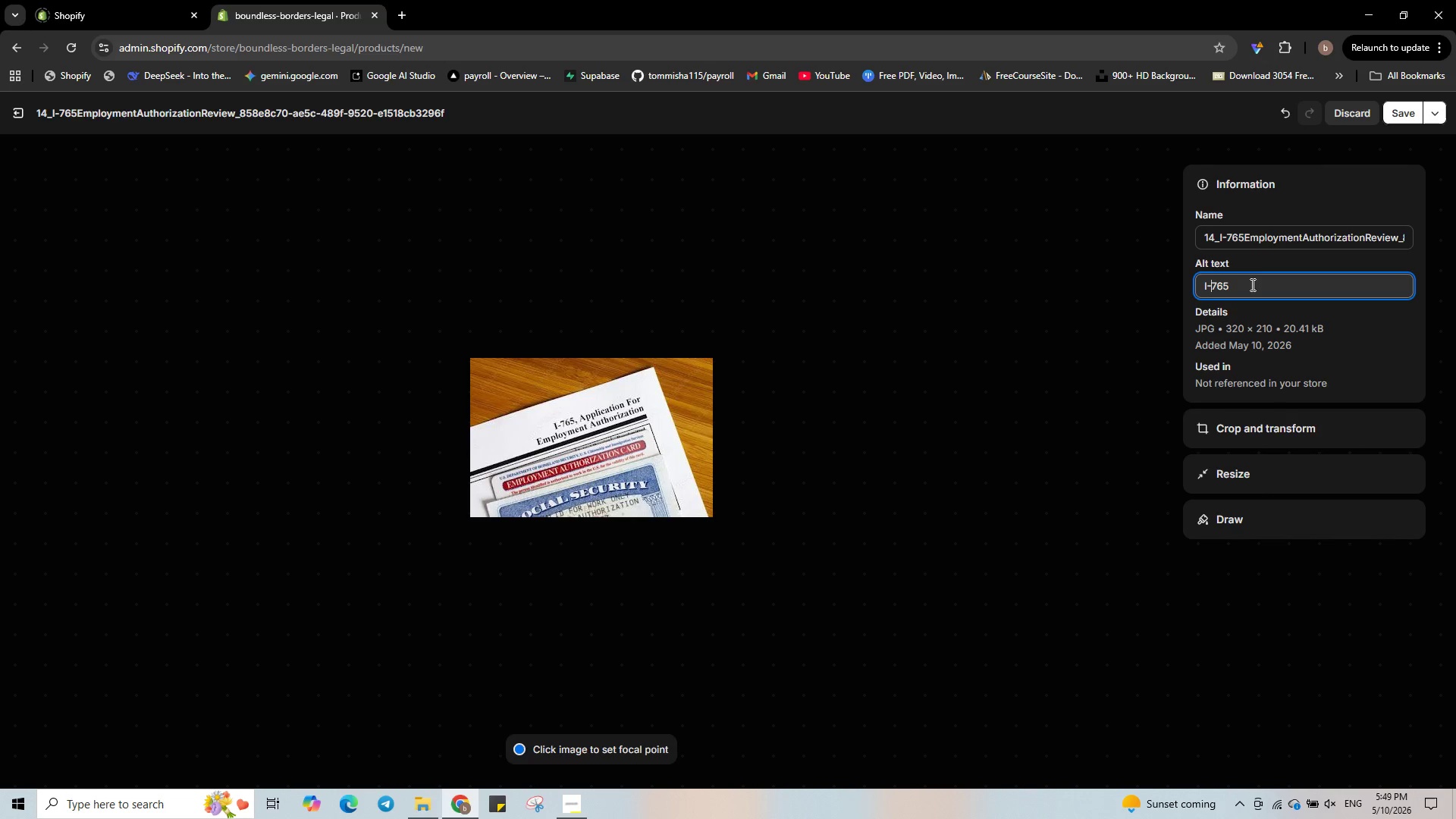 
hold_key(key=ArrowRight, duration=0.58)
 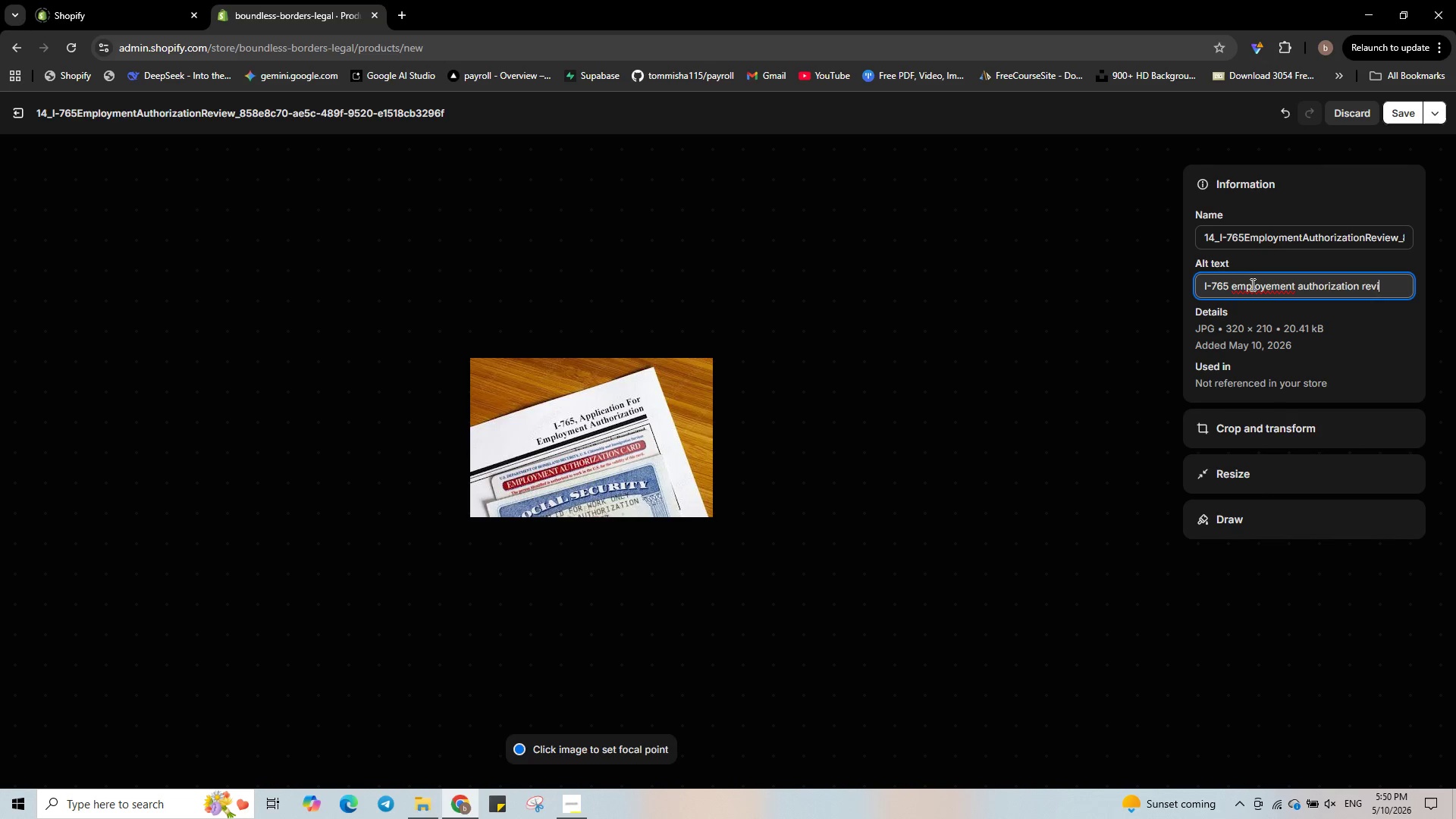 
right_click([1251, 284])
 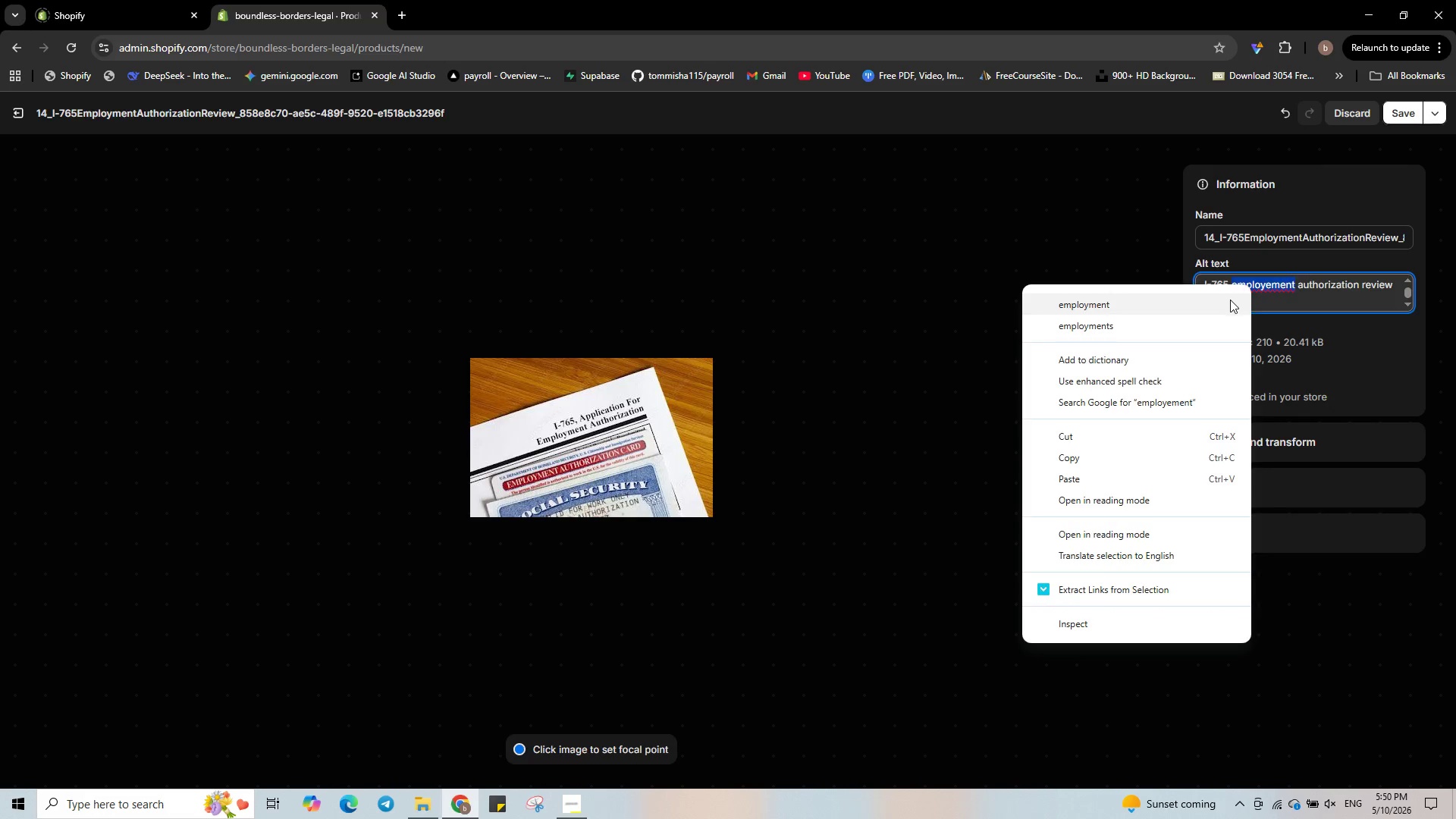 
left_click([1230, 300])
 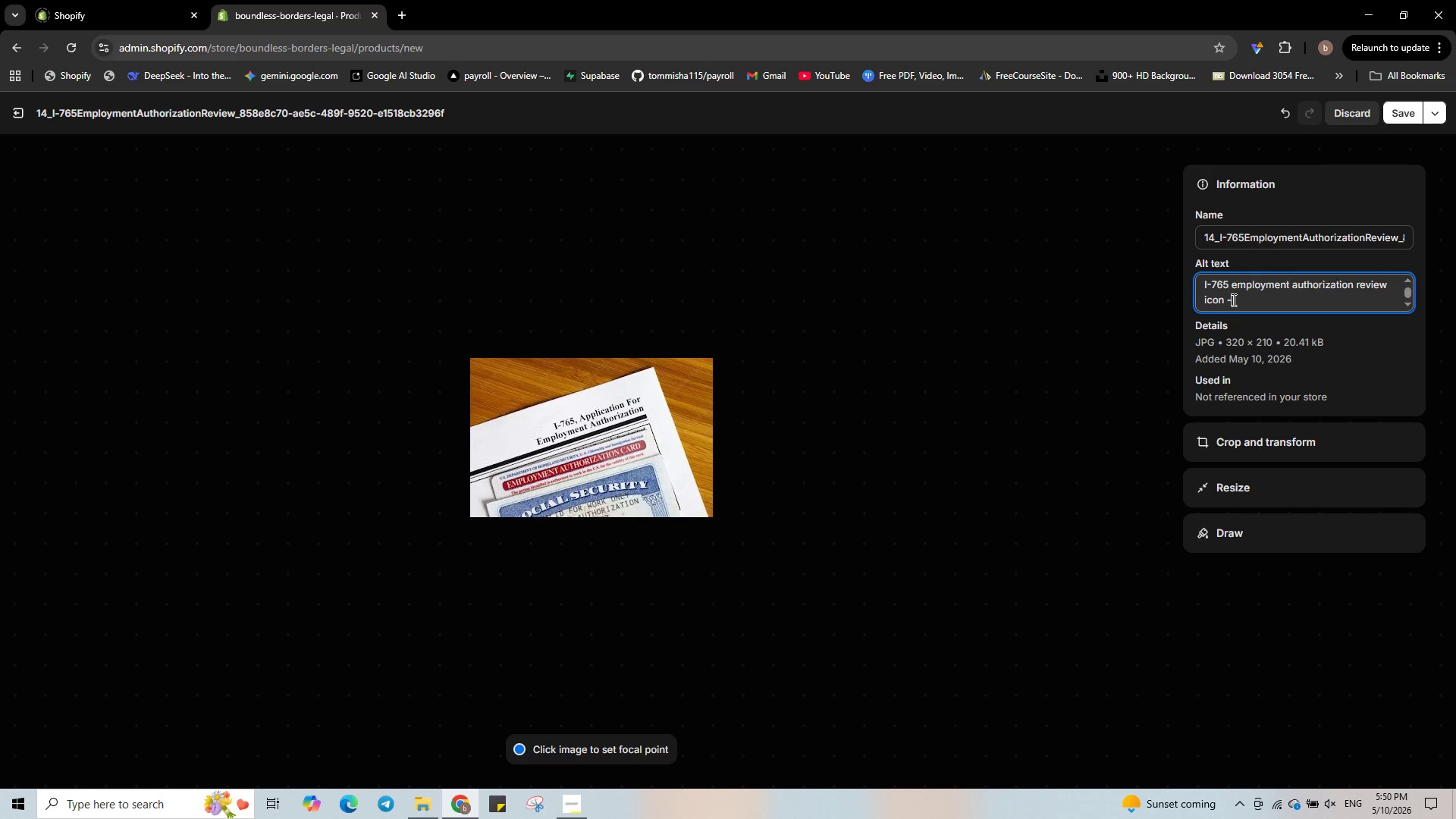 
left_click([1232, 300])
 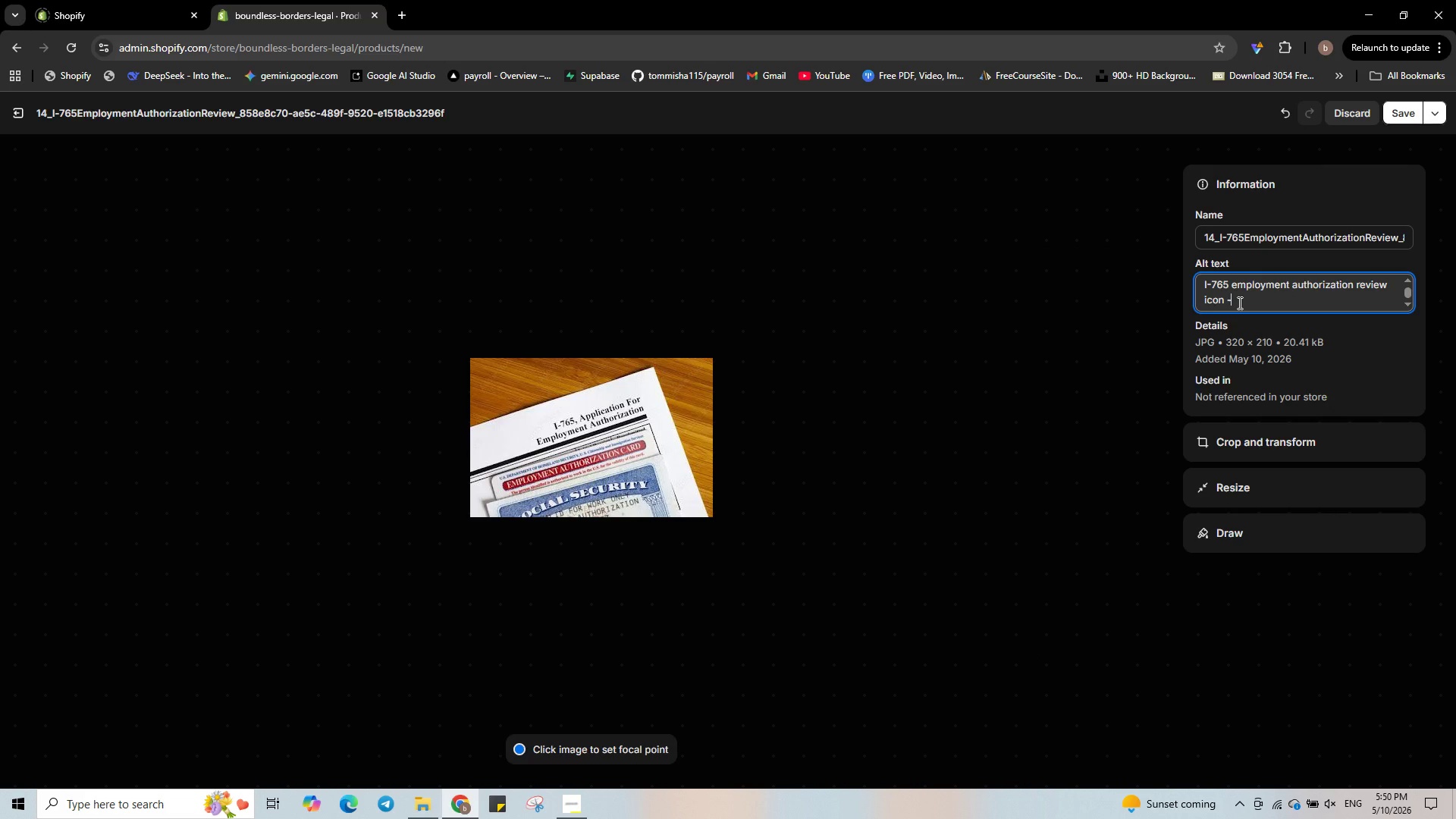 
type( employement visa legal service)
 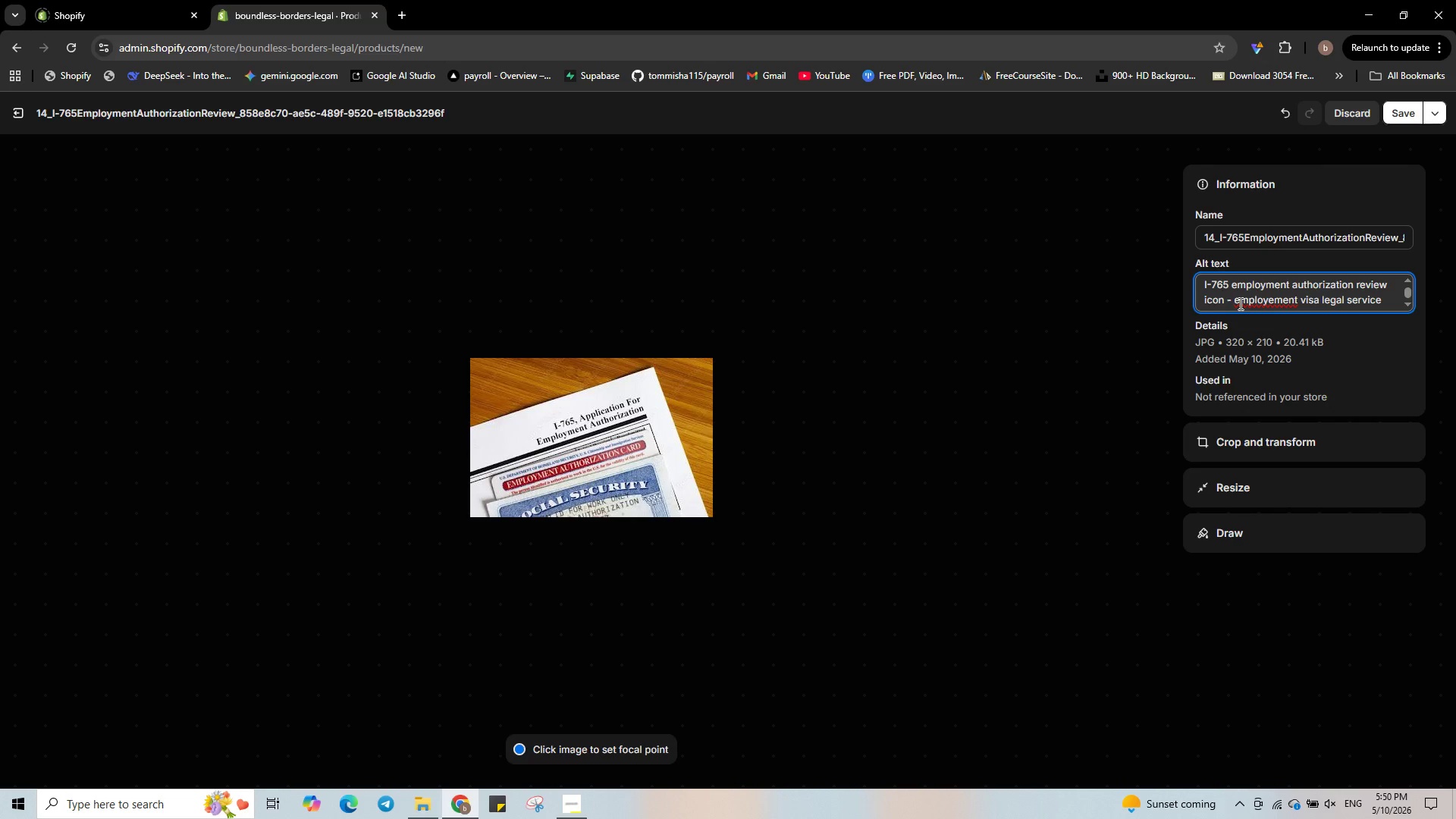 
right_click([1239, 303])
 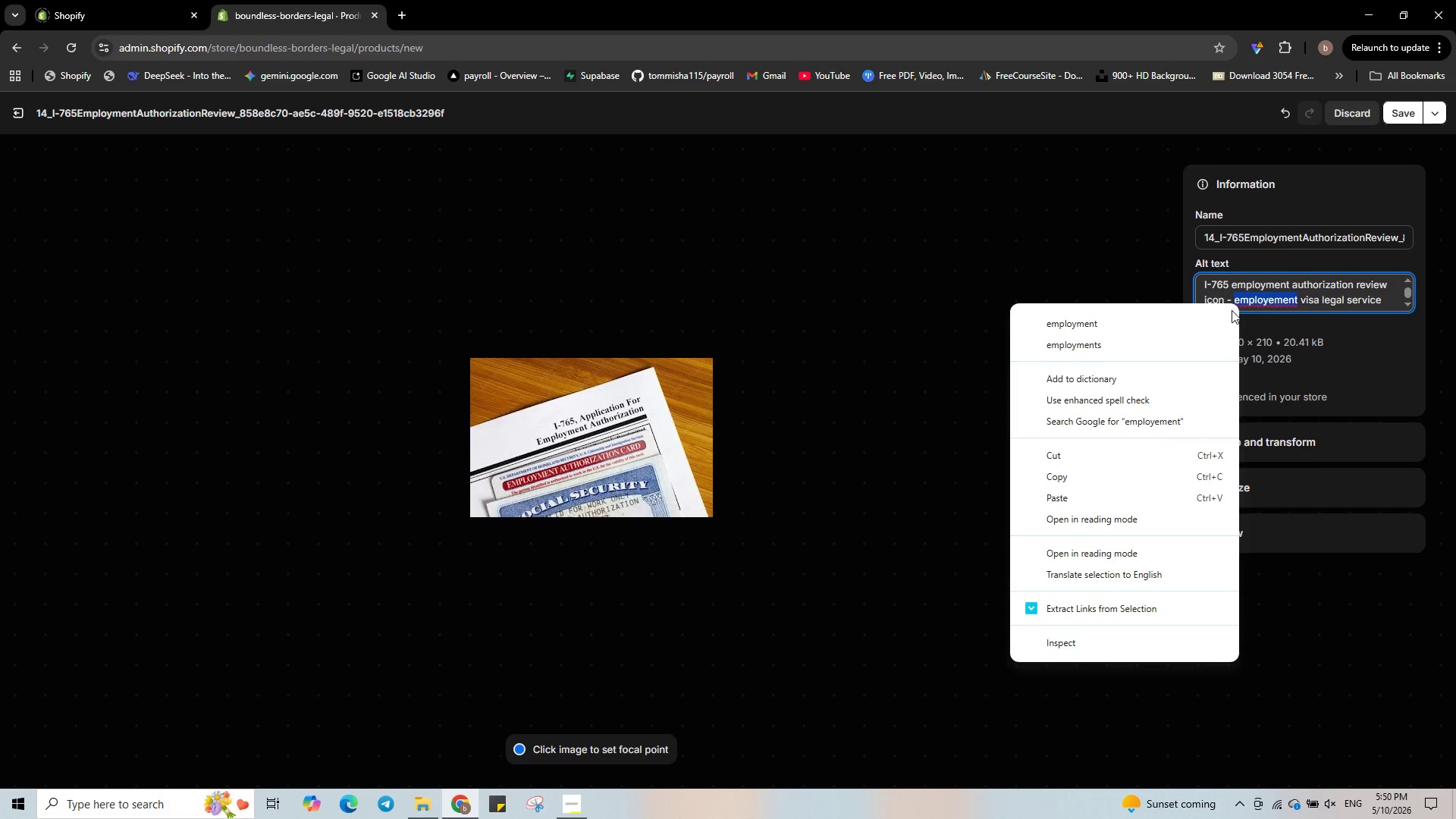 
left_click([1228, 312])
 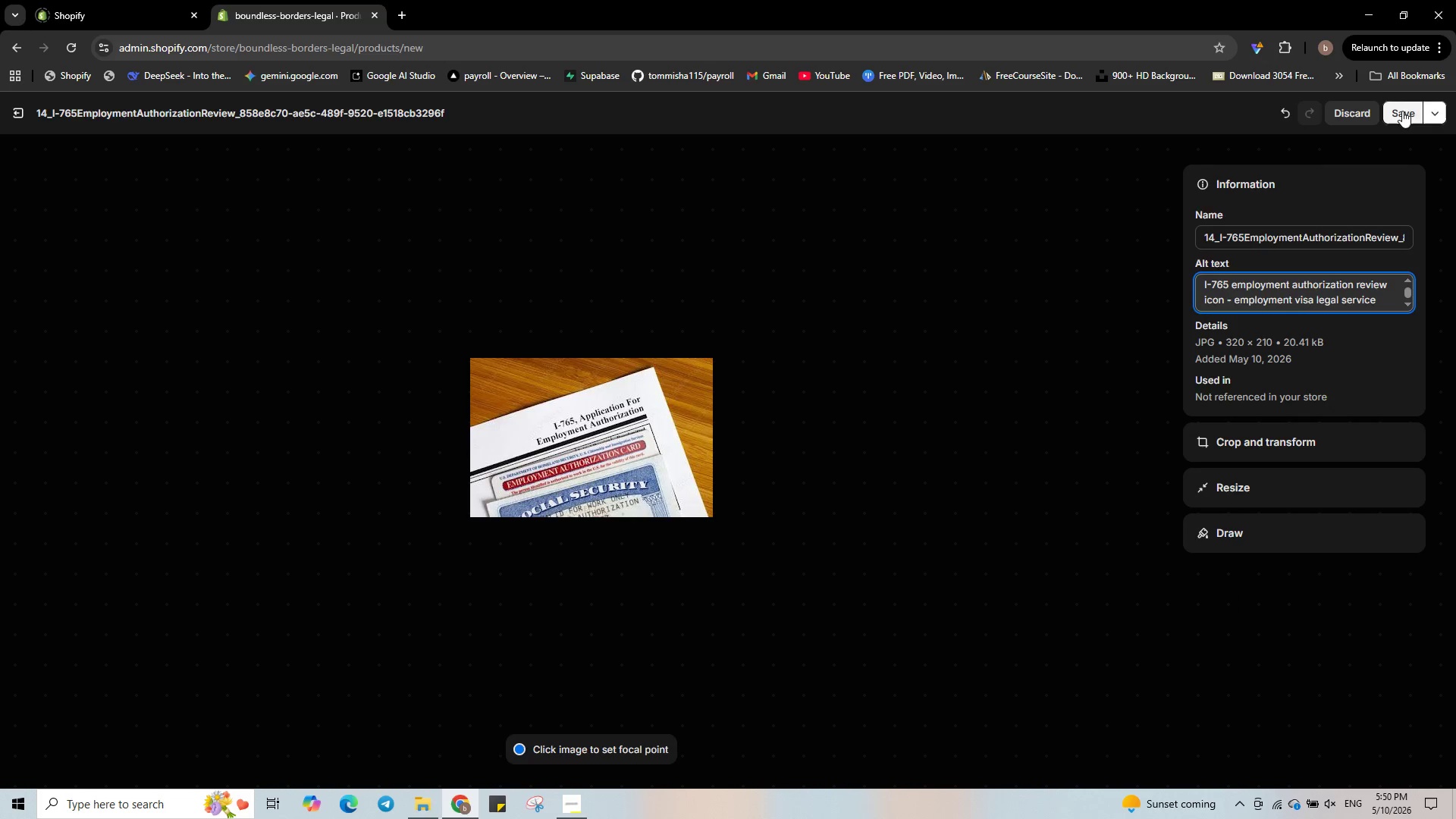 
left_click([1403, 109])
 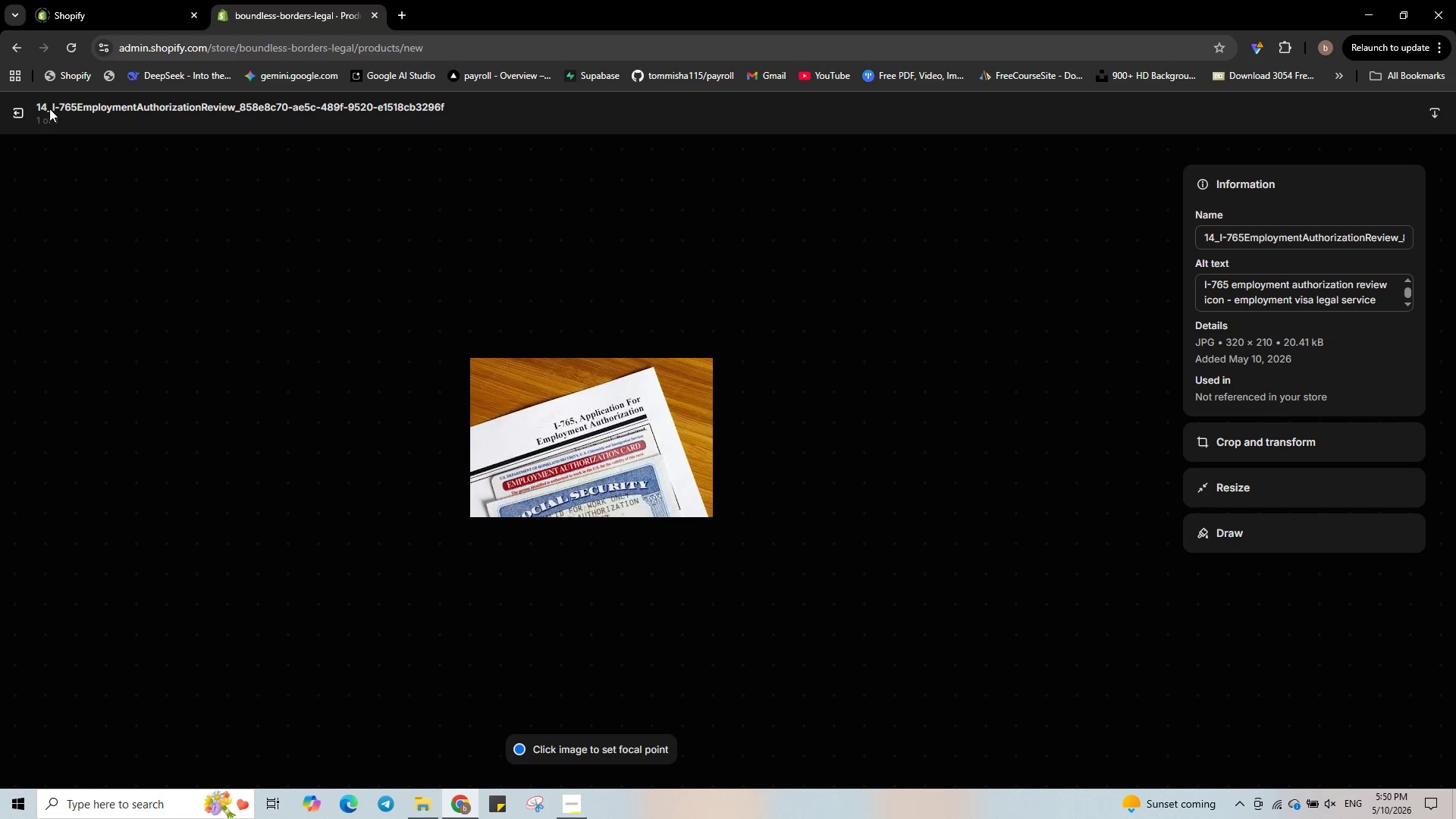 
left_click([20, 107])
 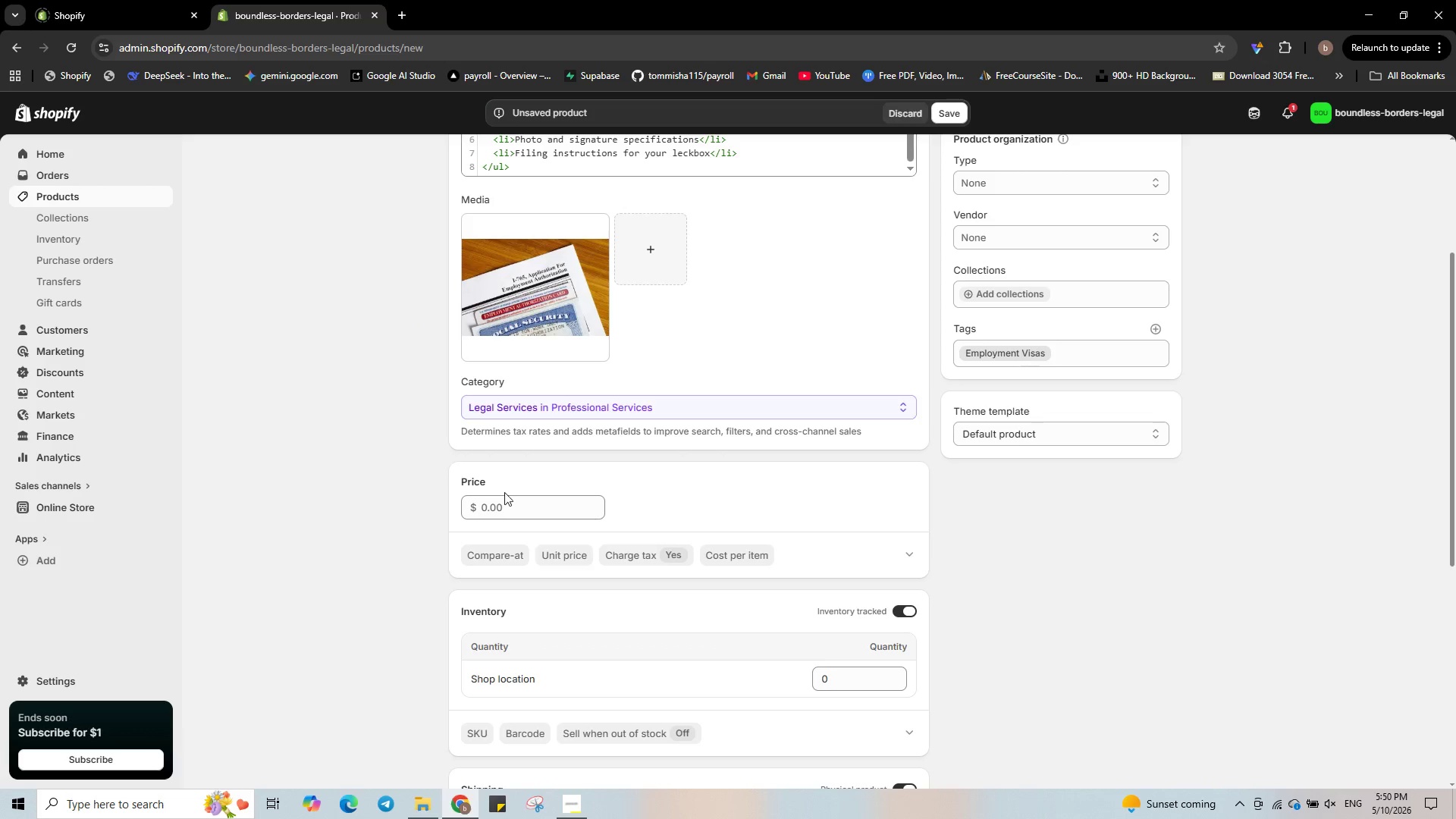 
left_click([516, 514])
 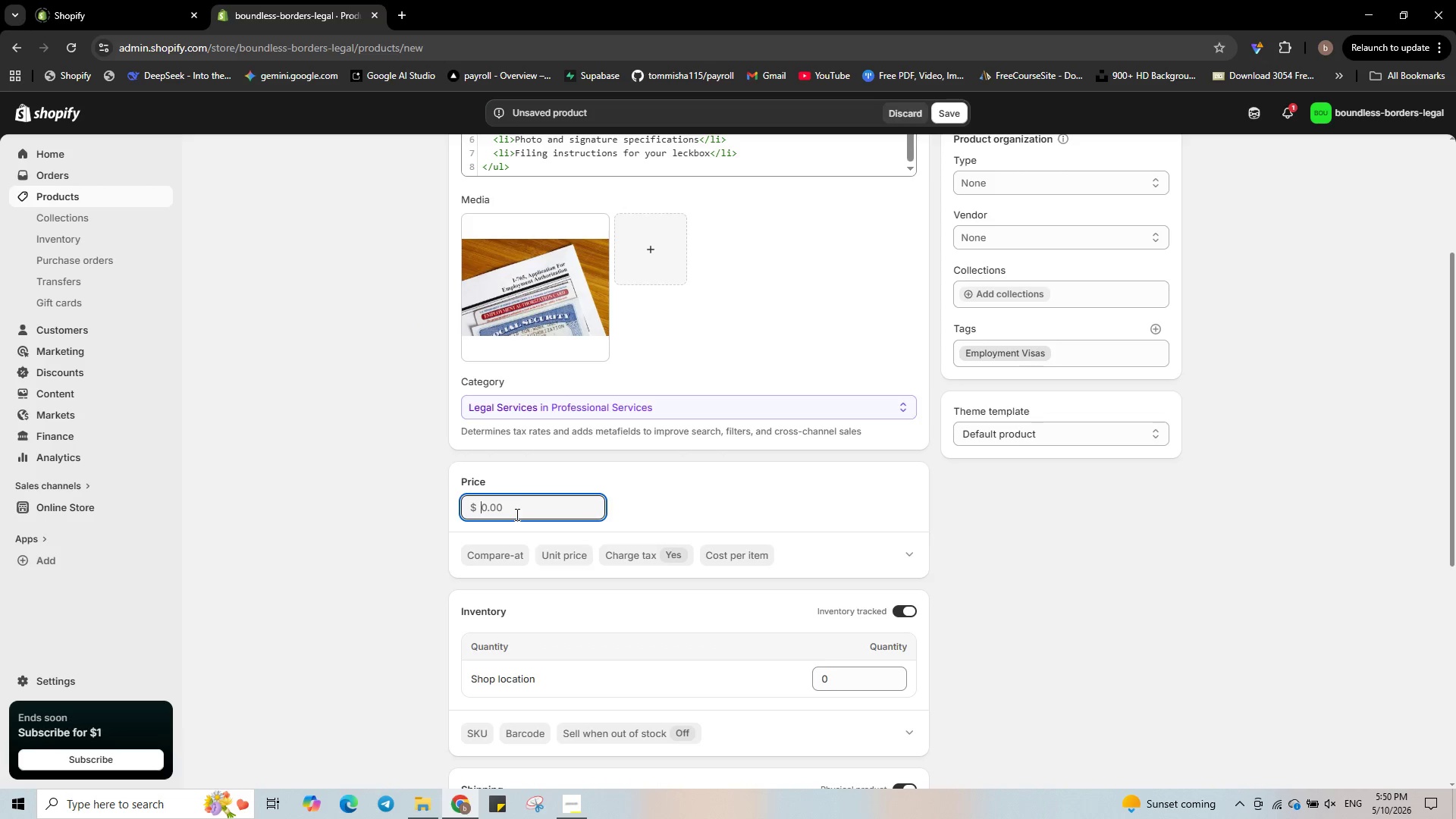 
key(Numpad1)
 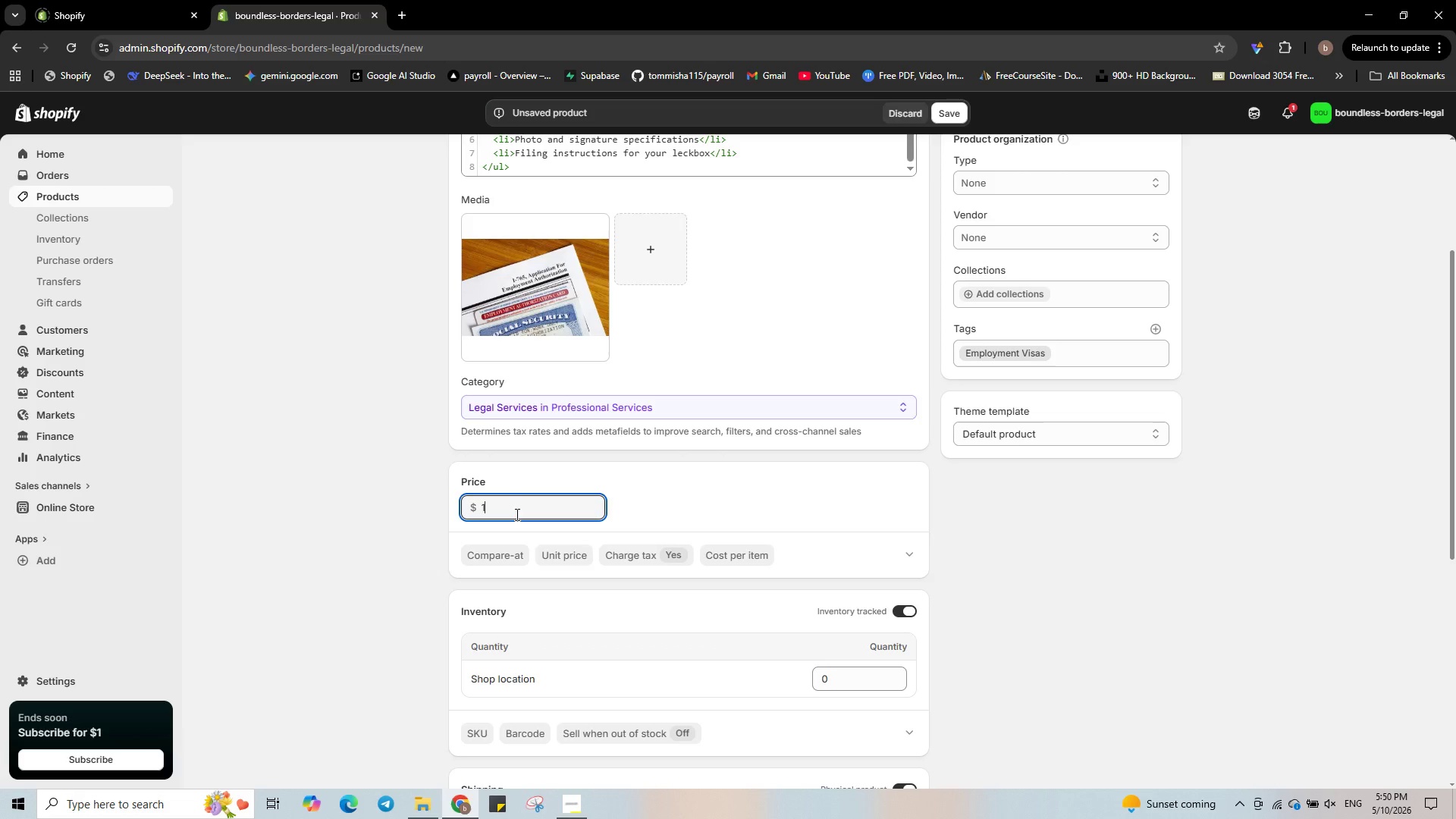 
key(Numpad8)
 